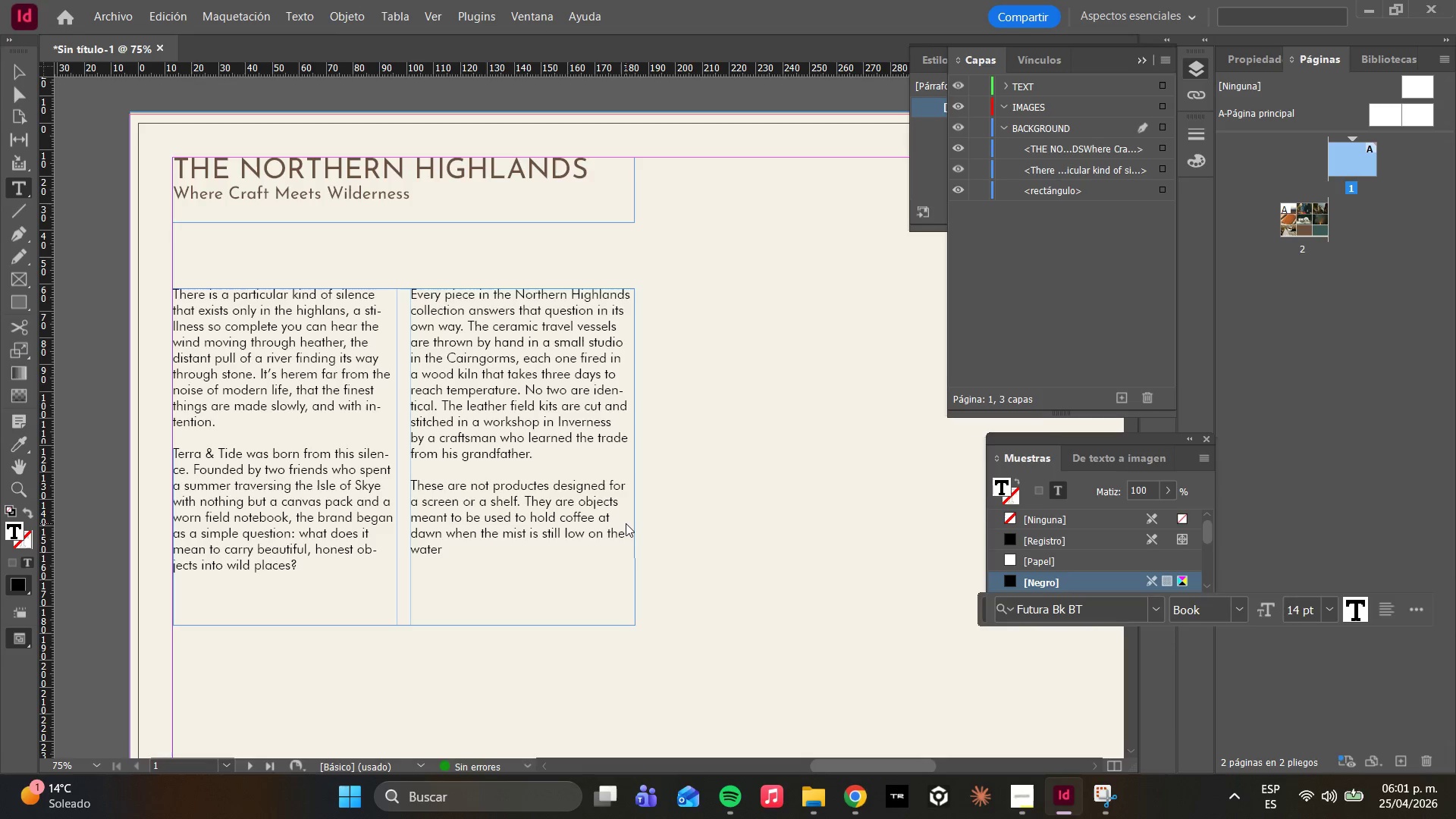 
key(Backspace)
type(.)
key(Backspace)
type(, to carry )
 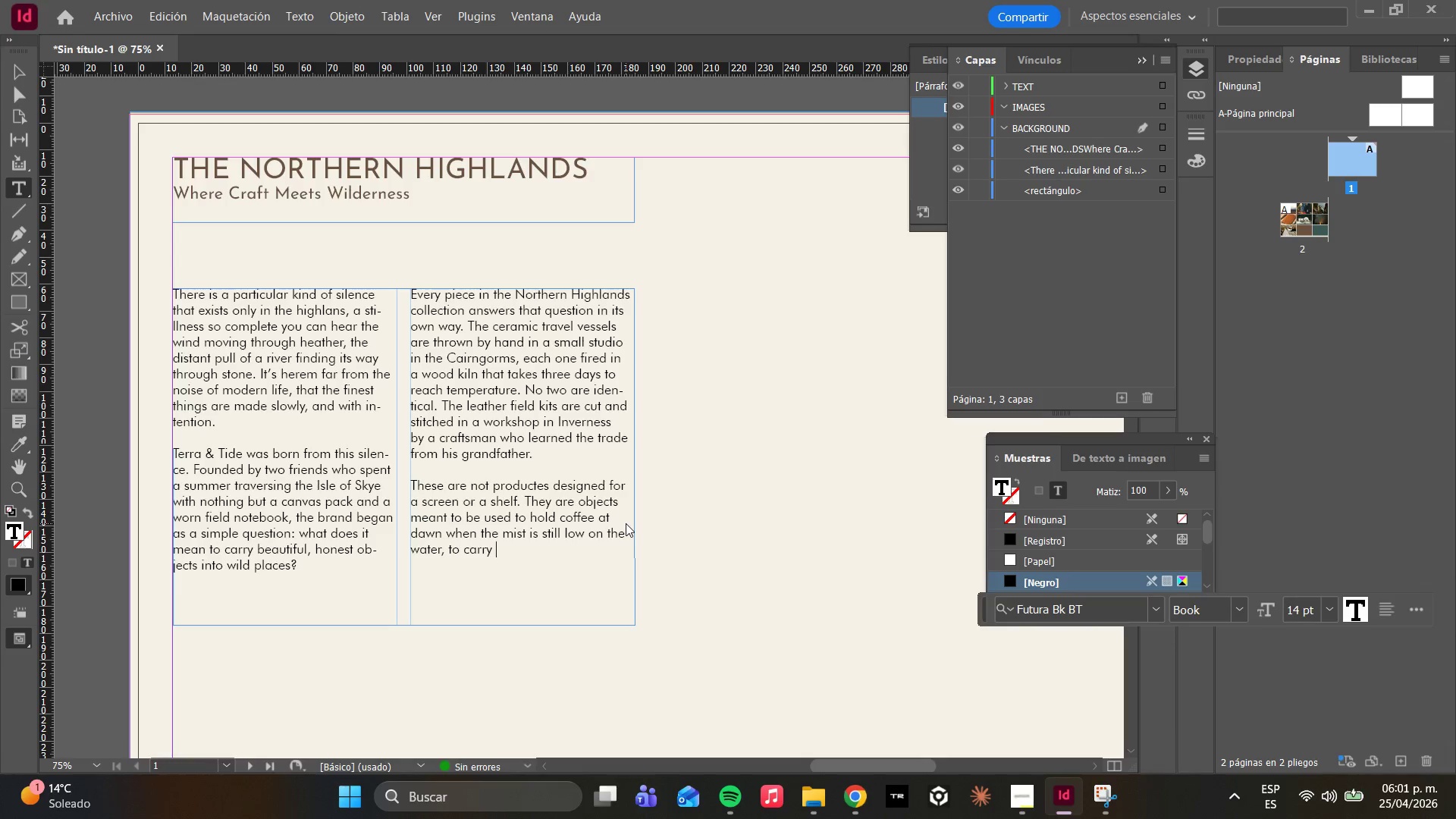 
type(a field skec)
key(Backspace)
key(Backspace)
key(Backspace)
type(cket)
key(Backspace)
key(Backspace)
key(Backspace)
key(Backspace)
type(k)
 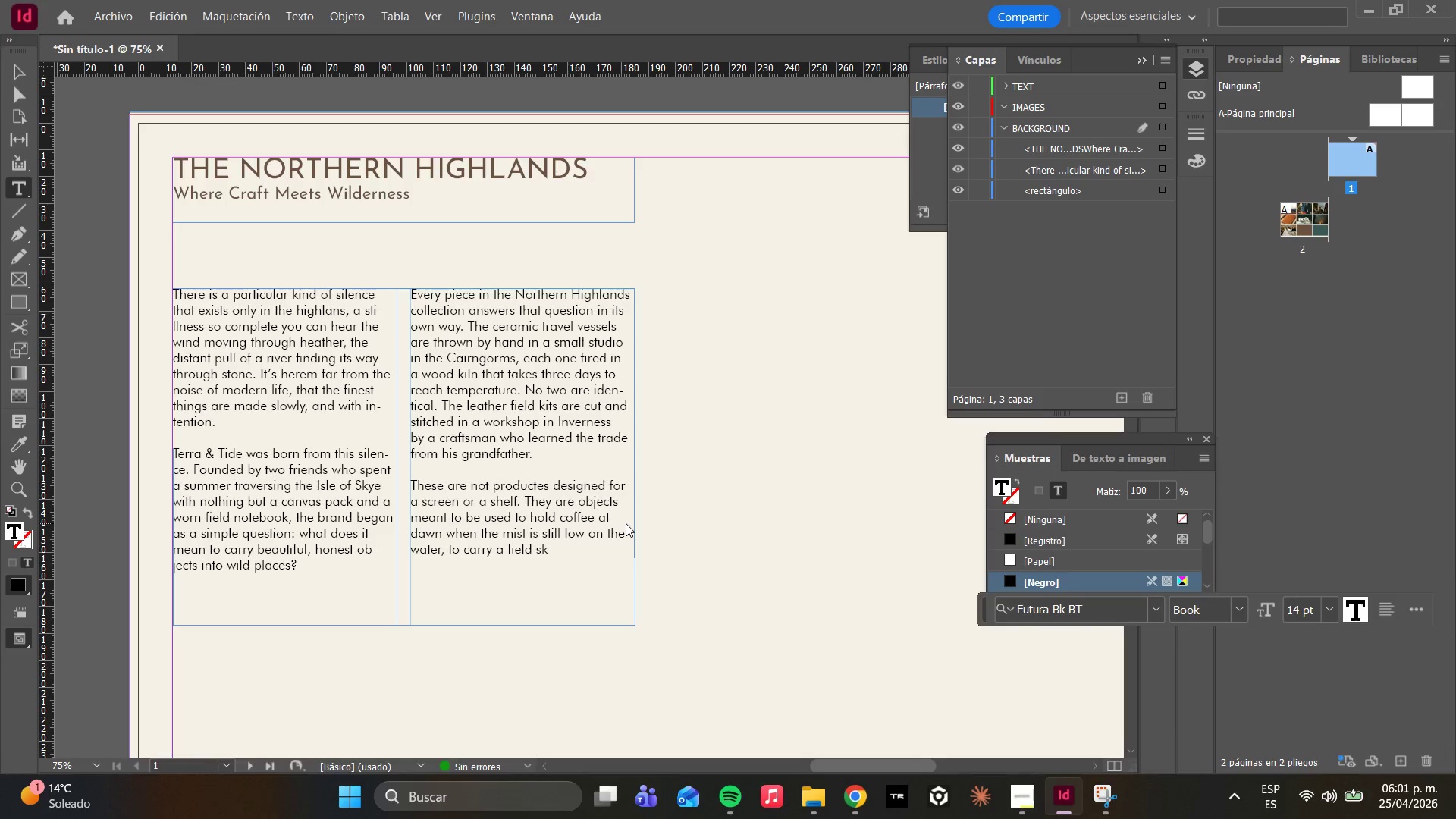 
wait(9.16)
 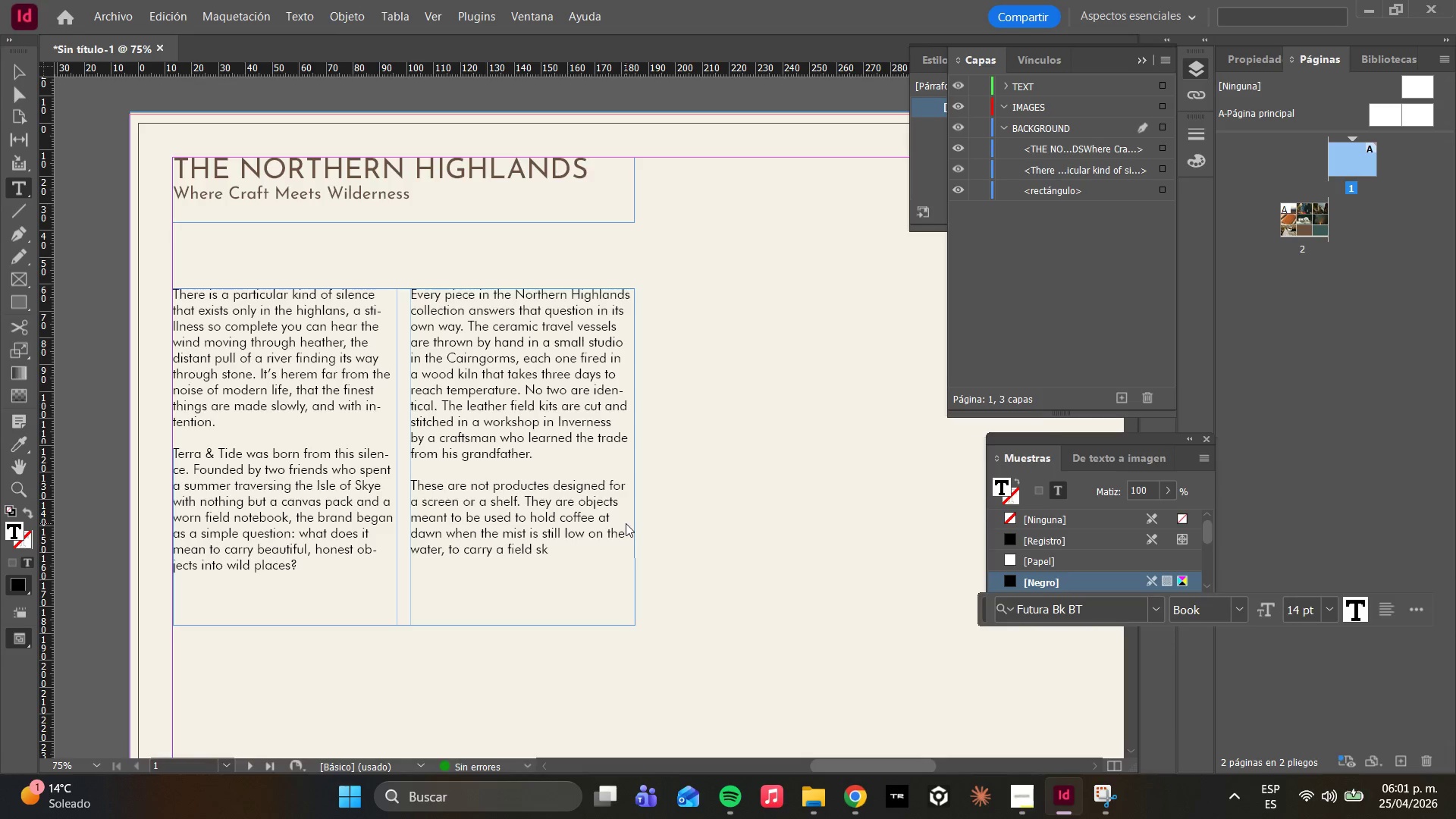 
type(etch ot)
 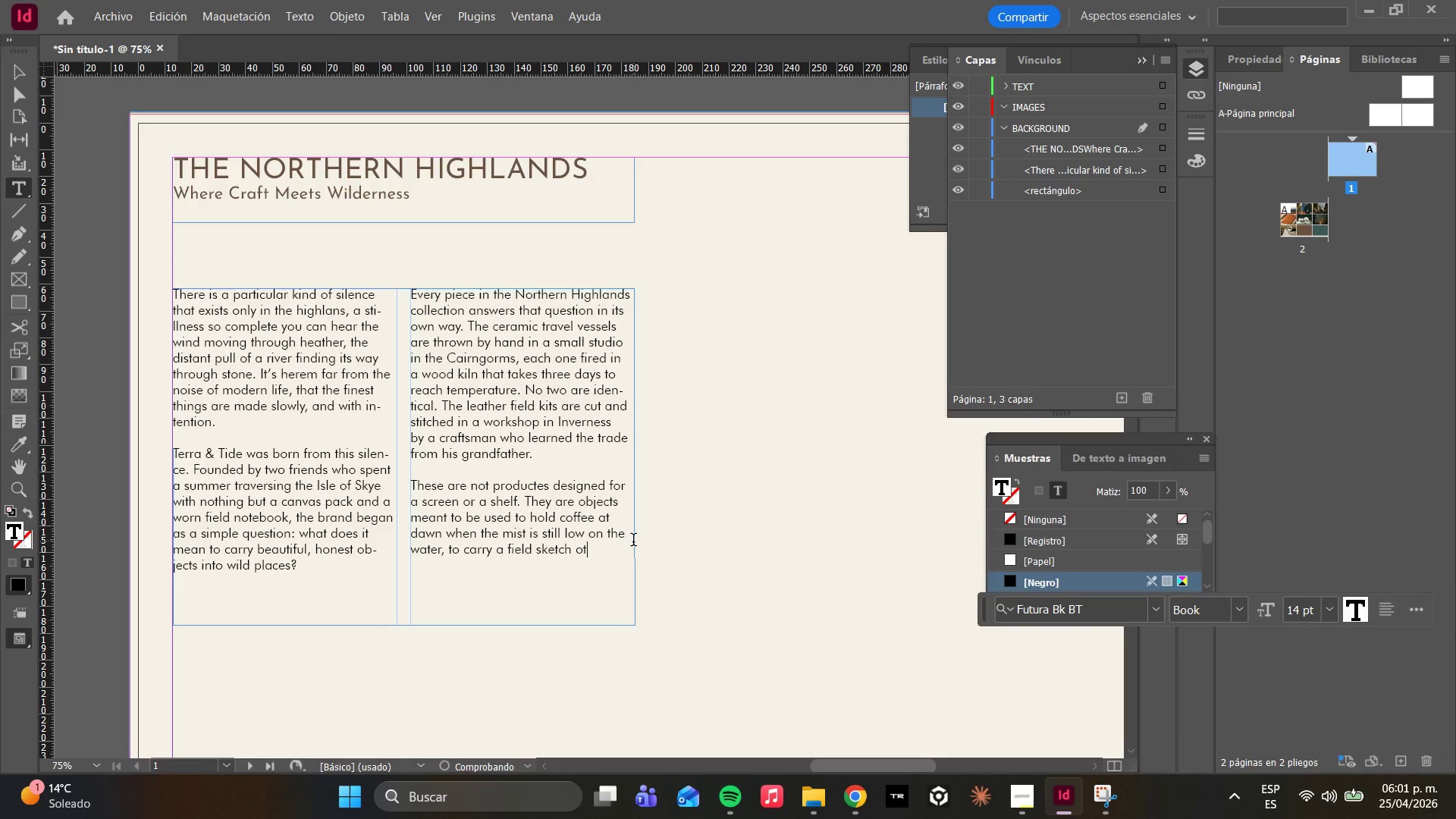 
key(Backspace)
type(r a pressed )
key(Backspace)
key(Backspace)
key(Backspace)
key(Backspace)
 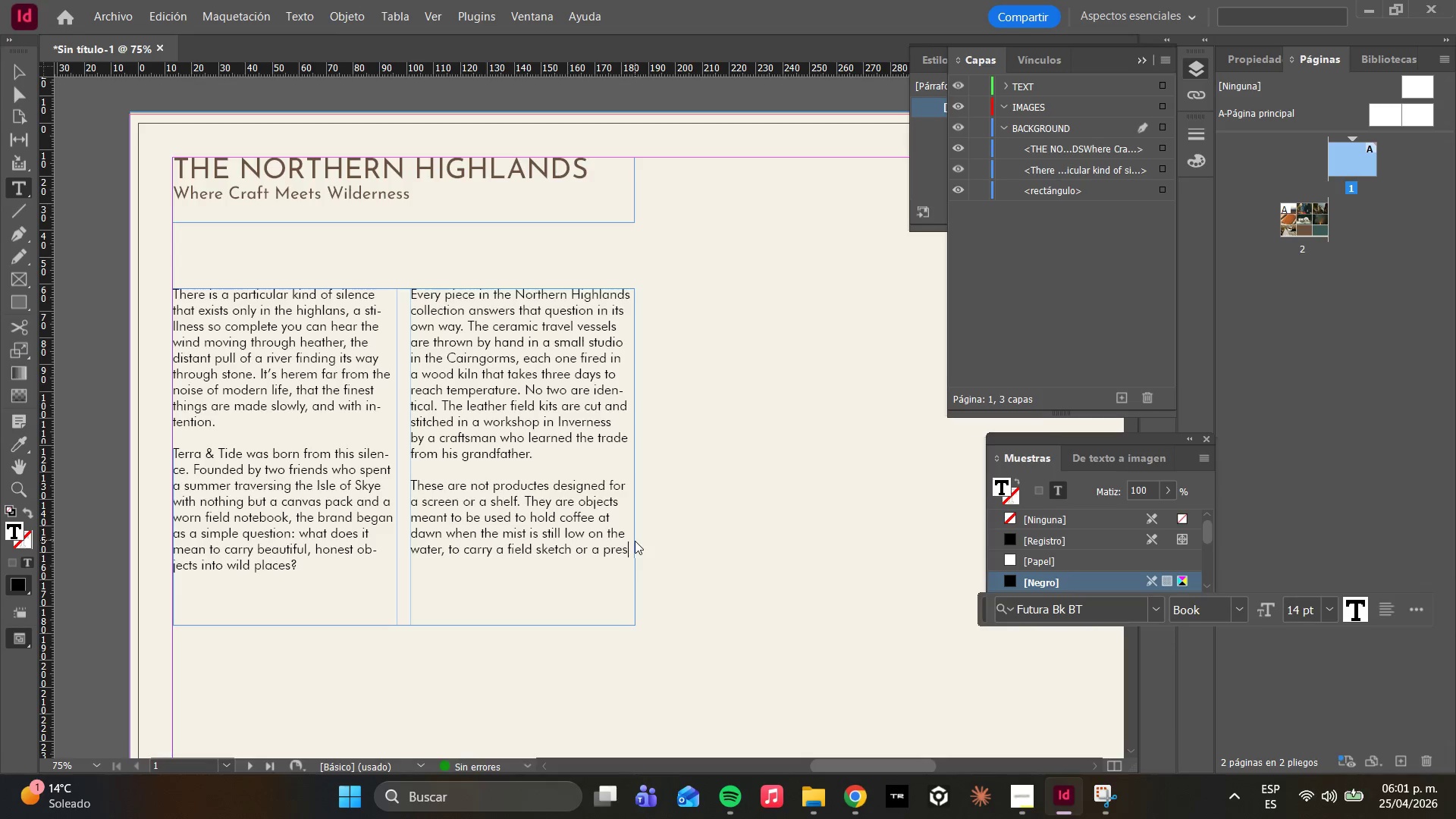 
type(sed f)
 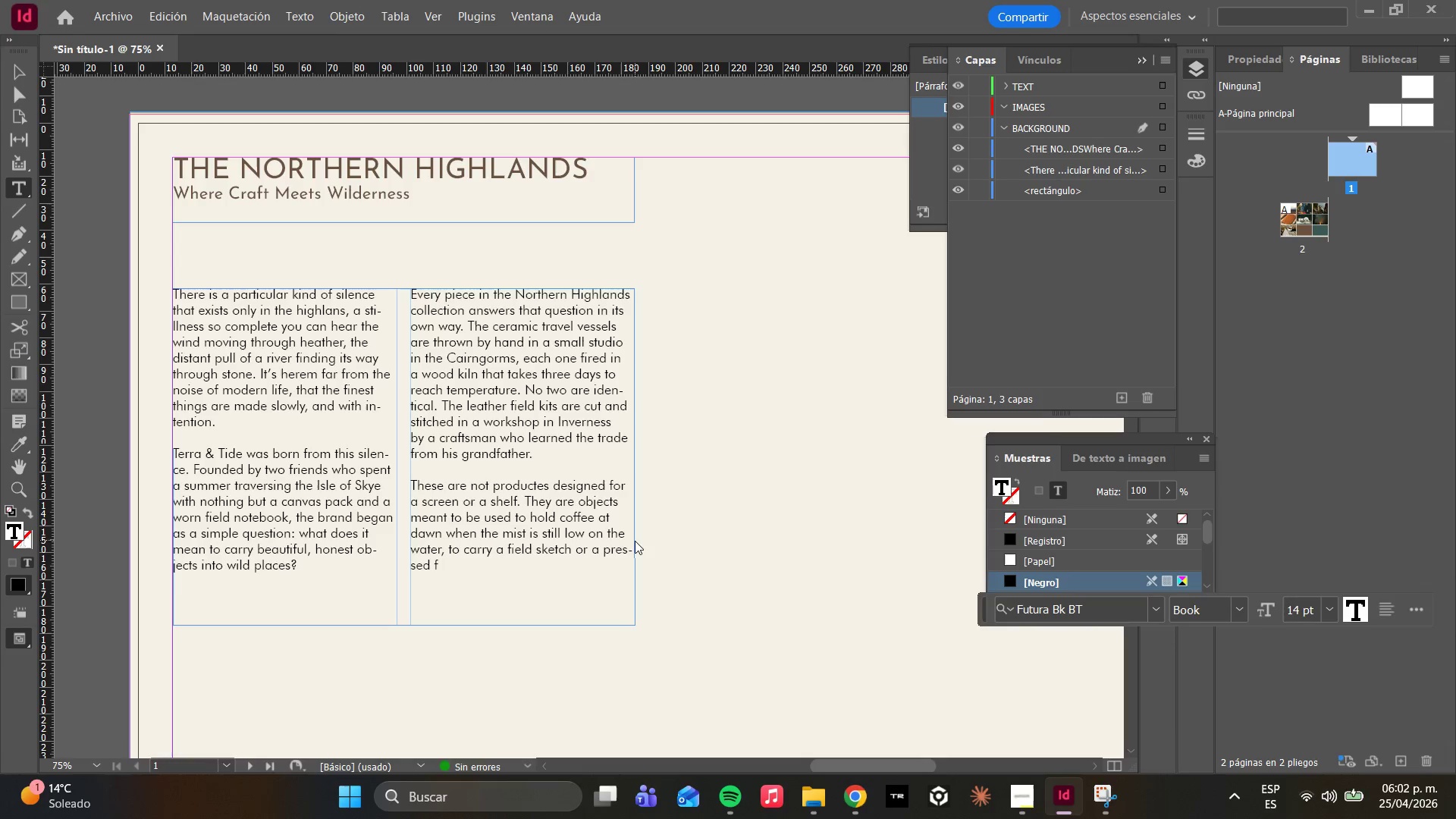 
type(lower )
 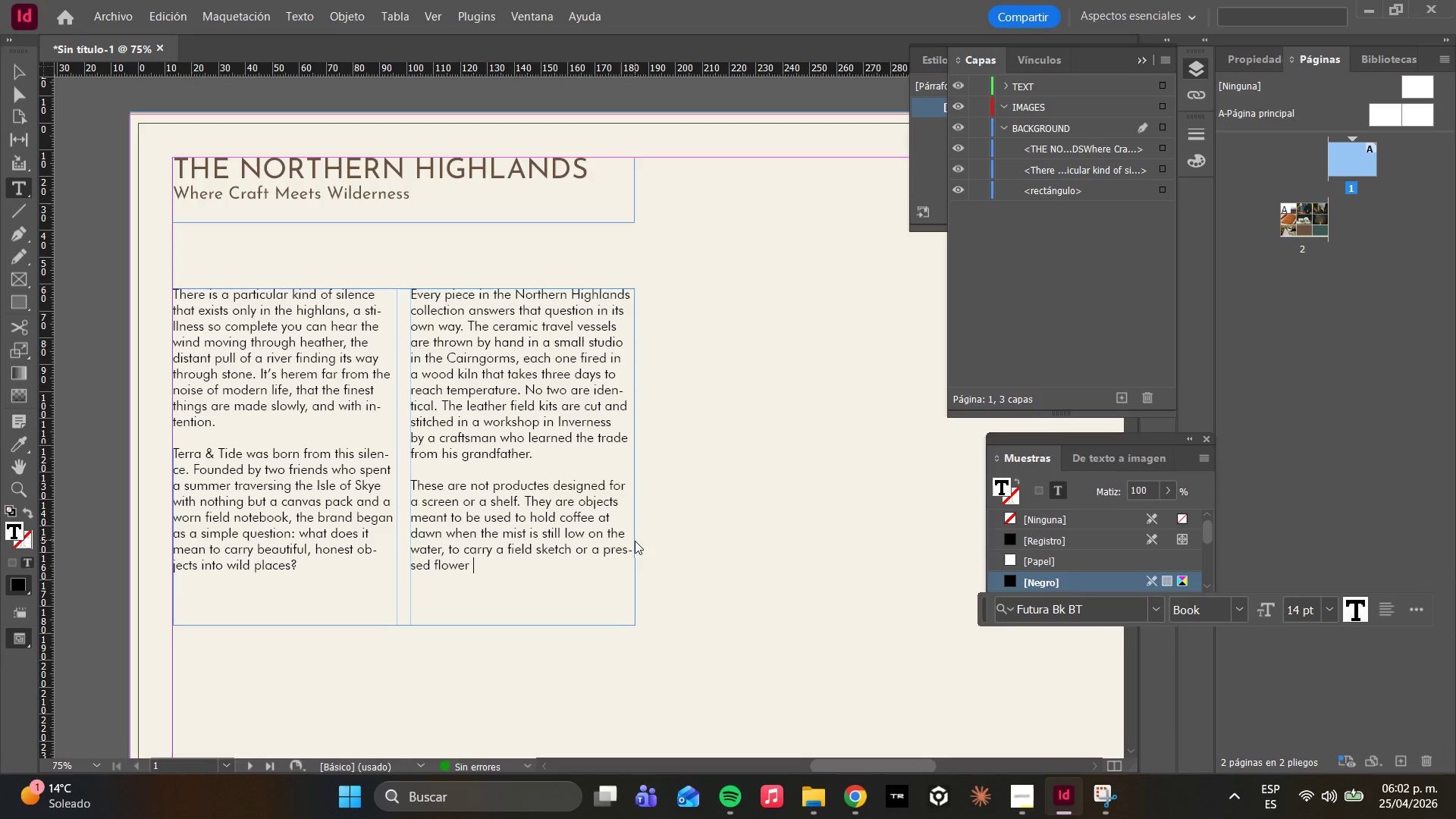 
key(Backspace)
type(, to age beatifully and tells)
key(Backspace)
 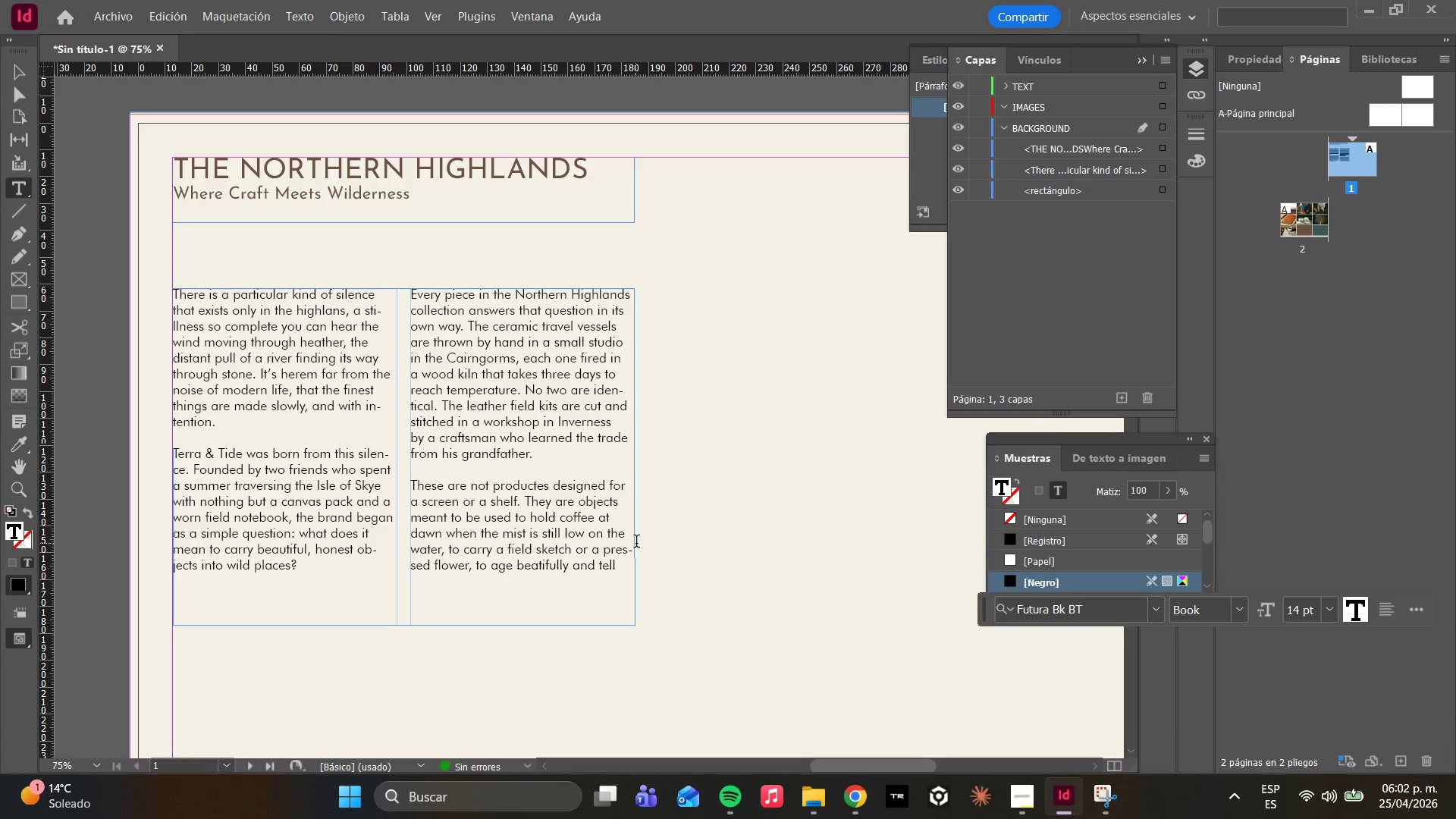 
wait(15.36)
 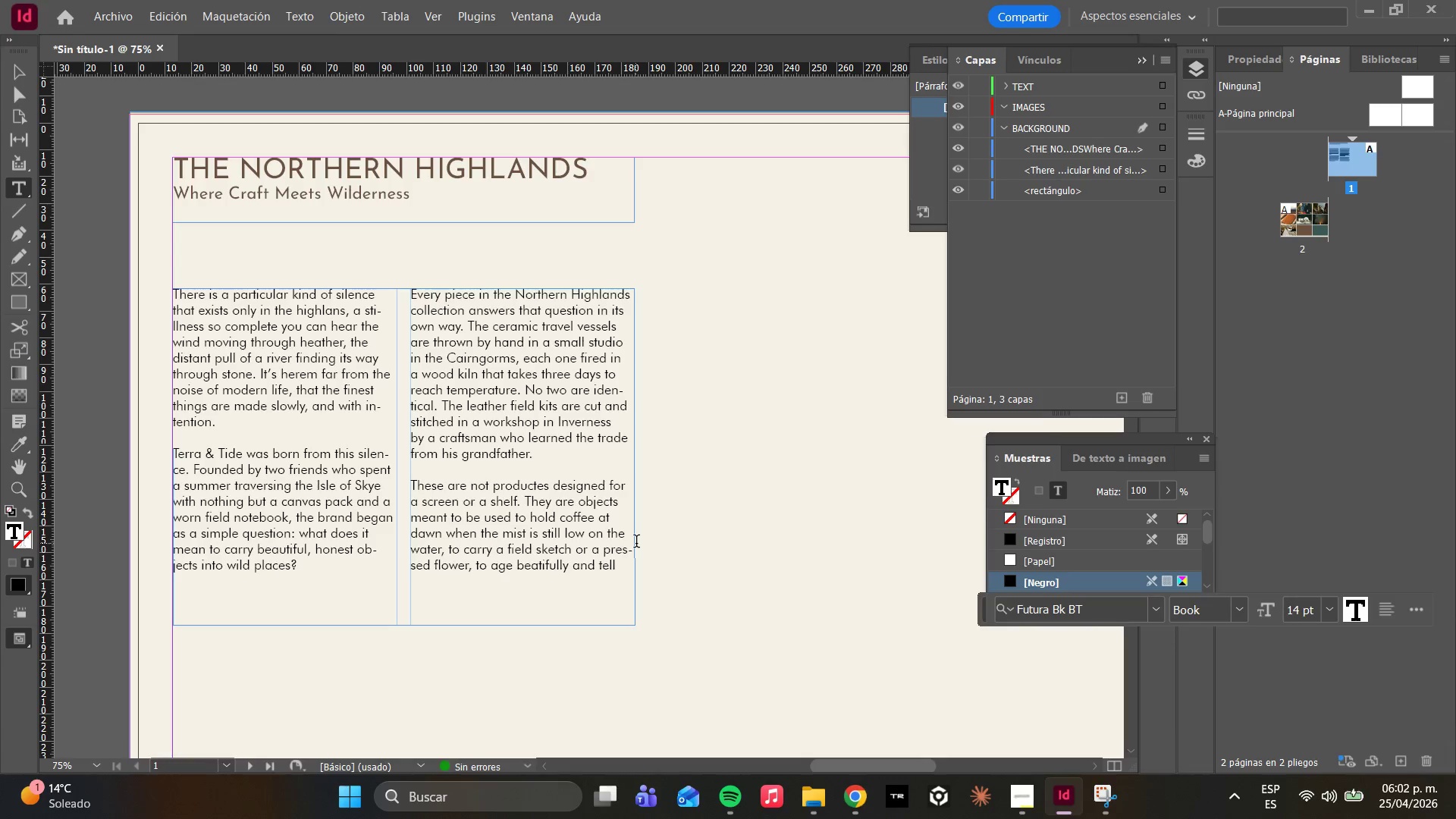 
type( the story of every)
 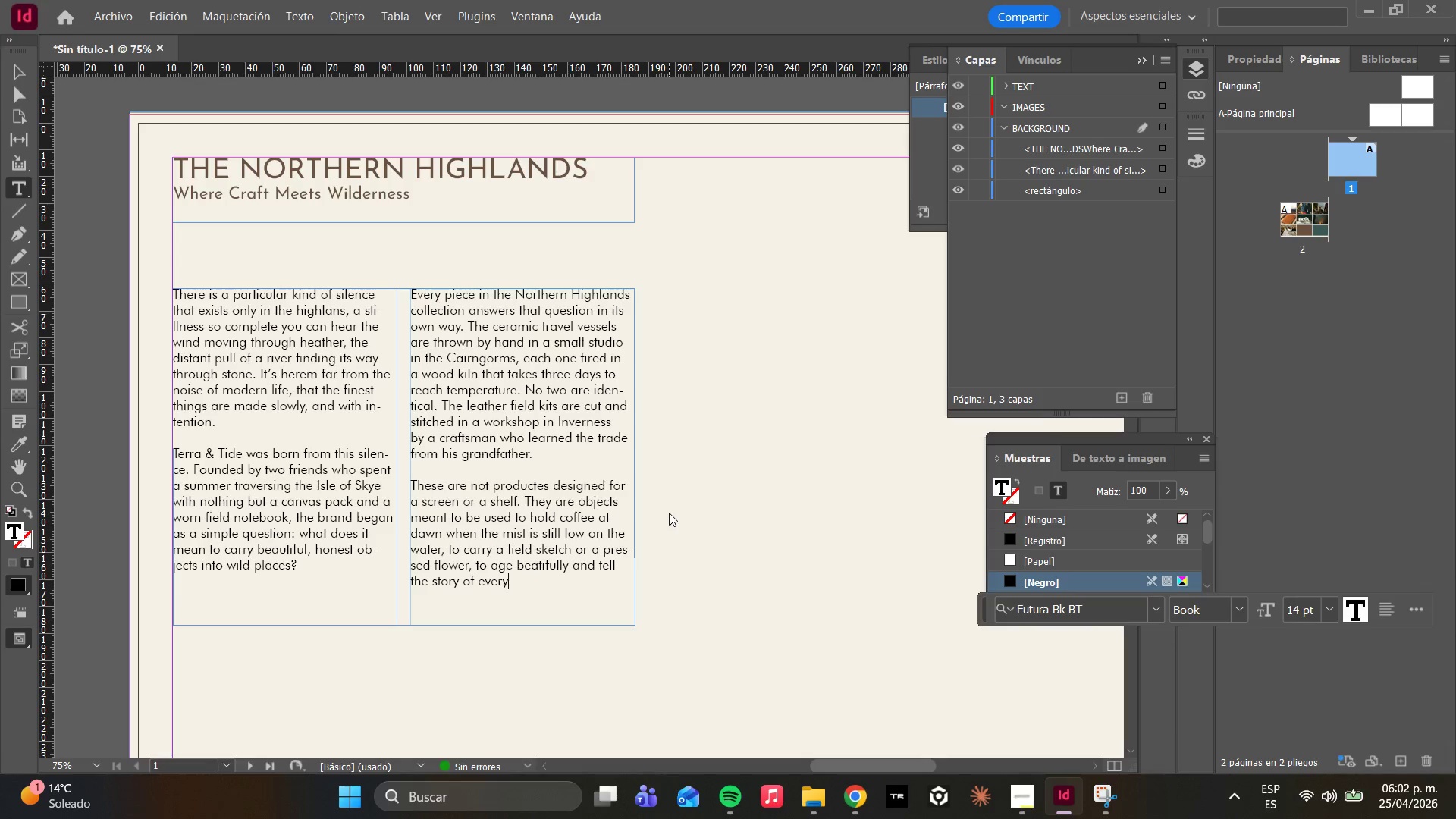 
type( journey they have witnessed)
 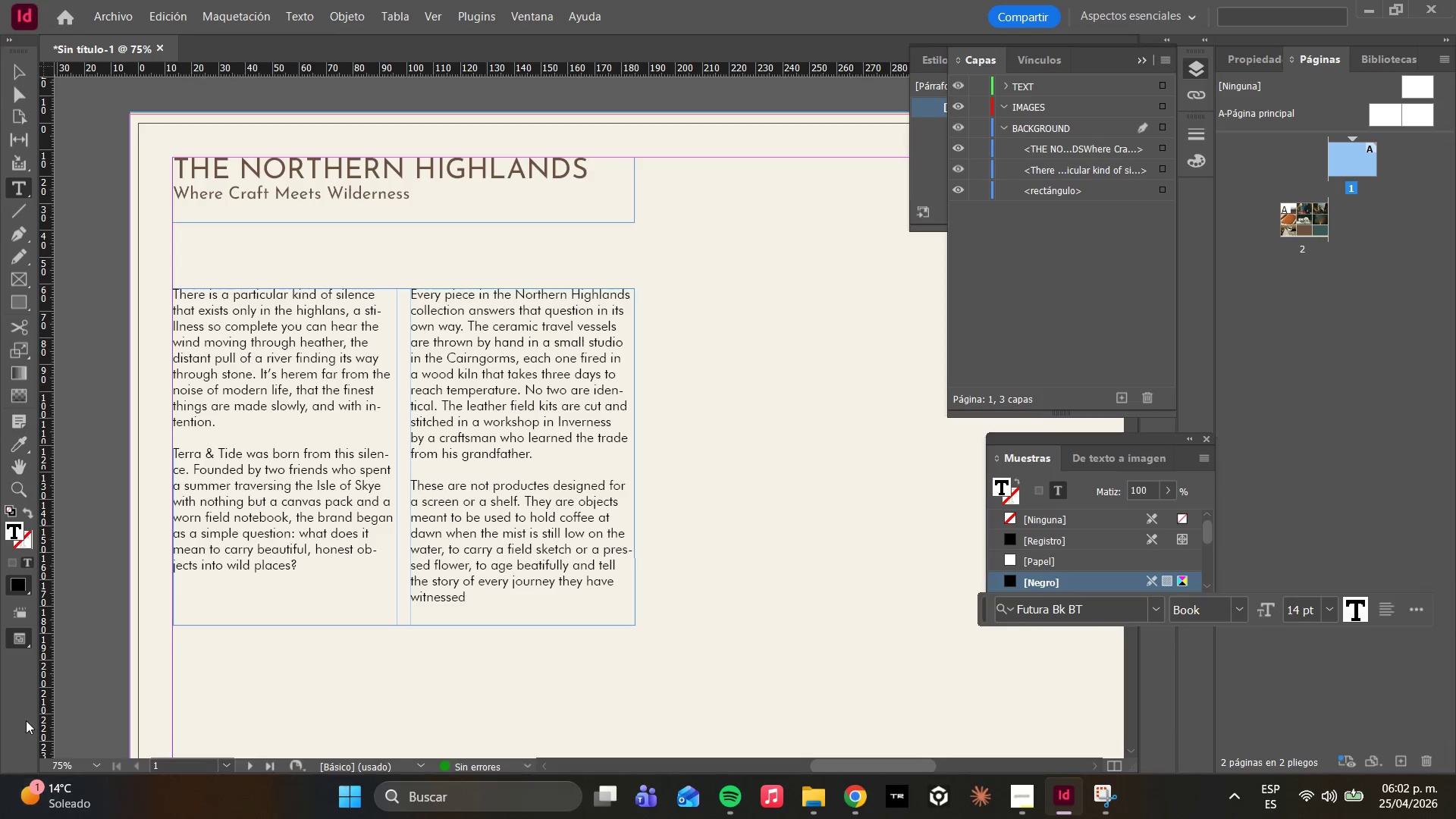 
wait(5.58)
 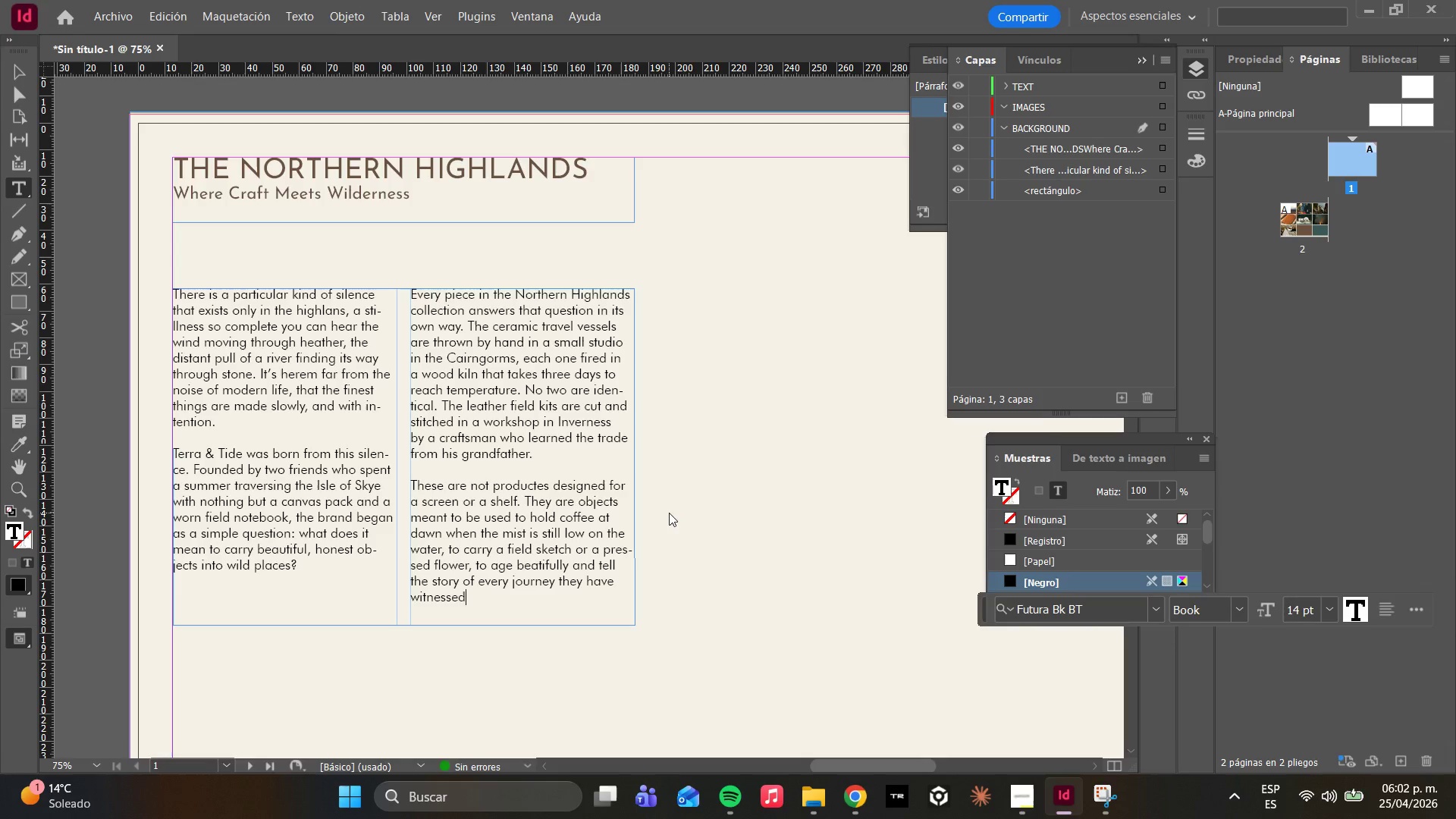 
left_click([206, 615])
 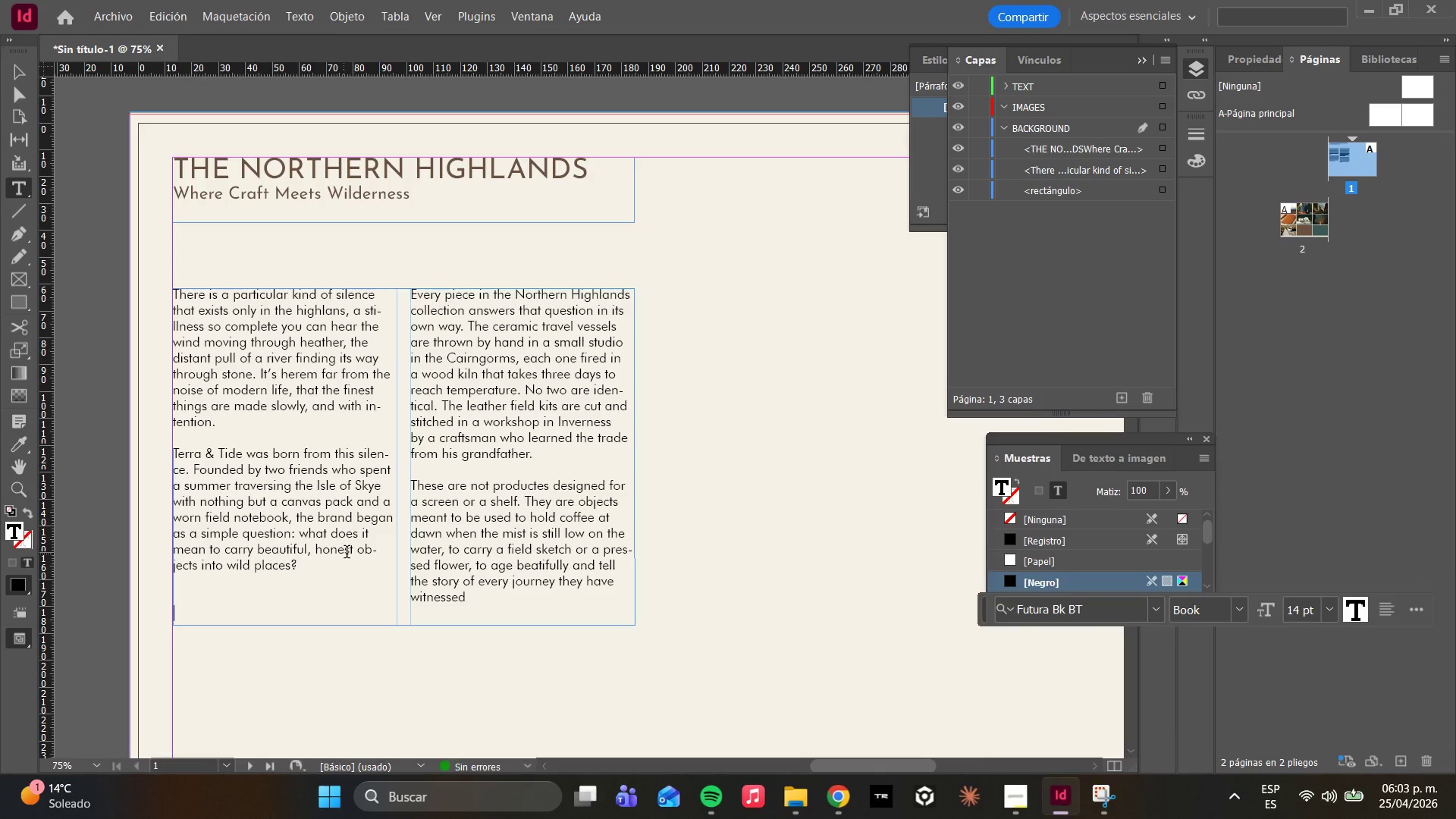 
scroll: coordinate [352, 554], scroll_direction: down, amount: 2.0
 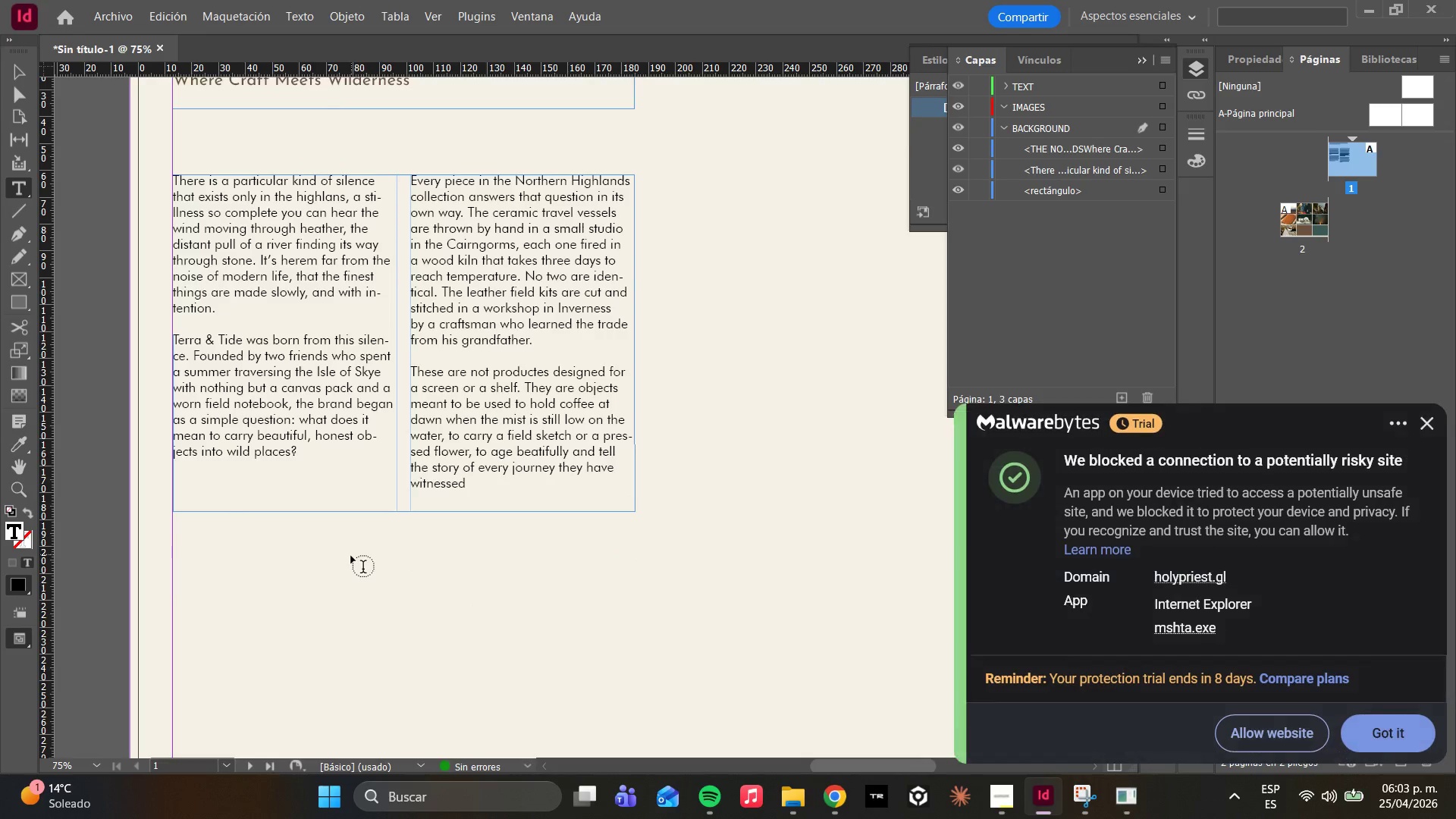 
scroll: coordinate [351, 556], scroll_direction: up, amount: 4.0
 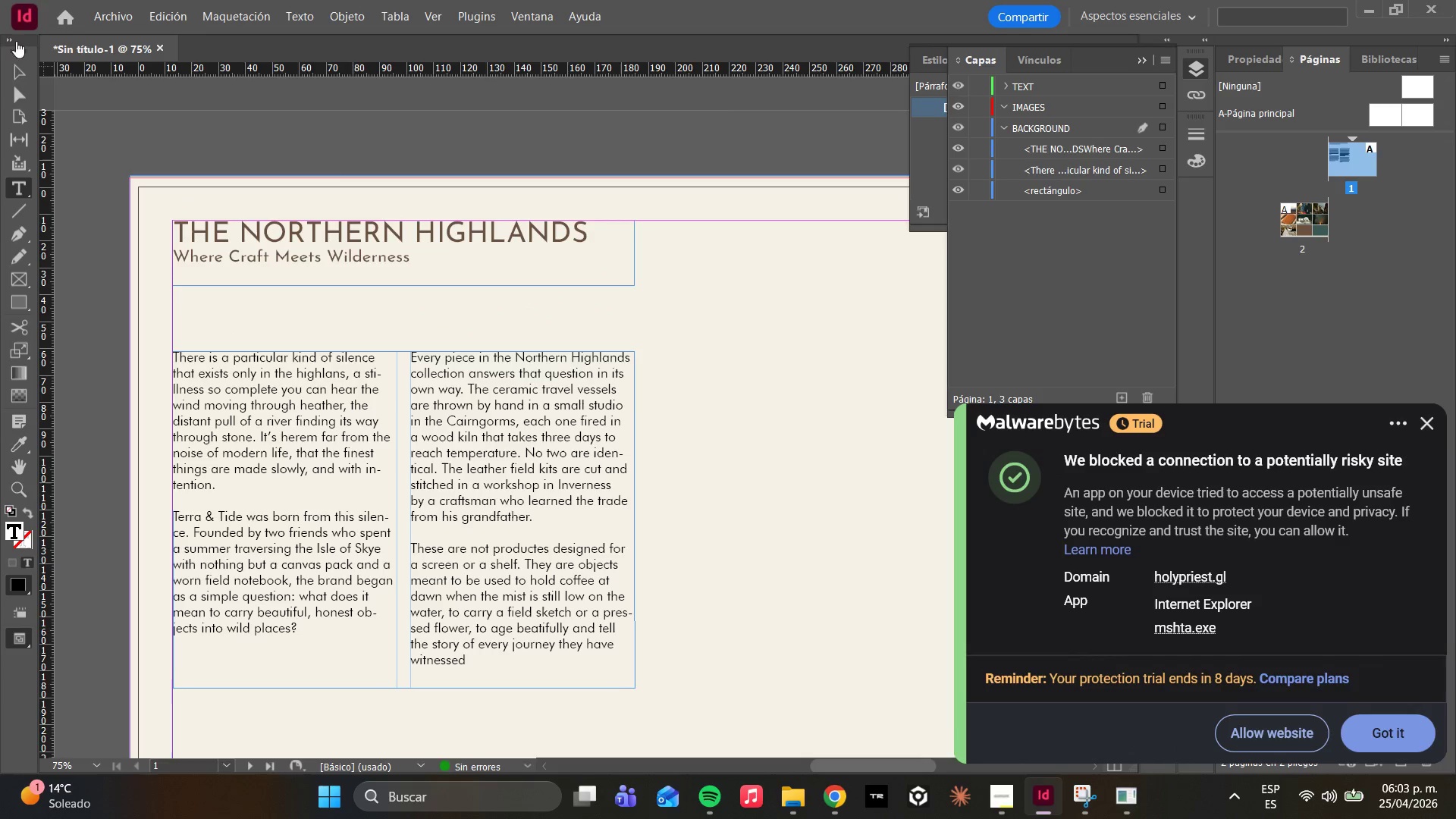 
left_click([17, 92])
 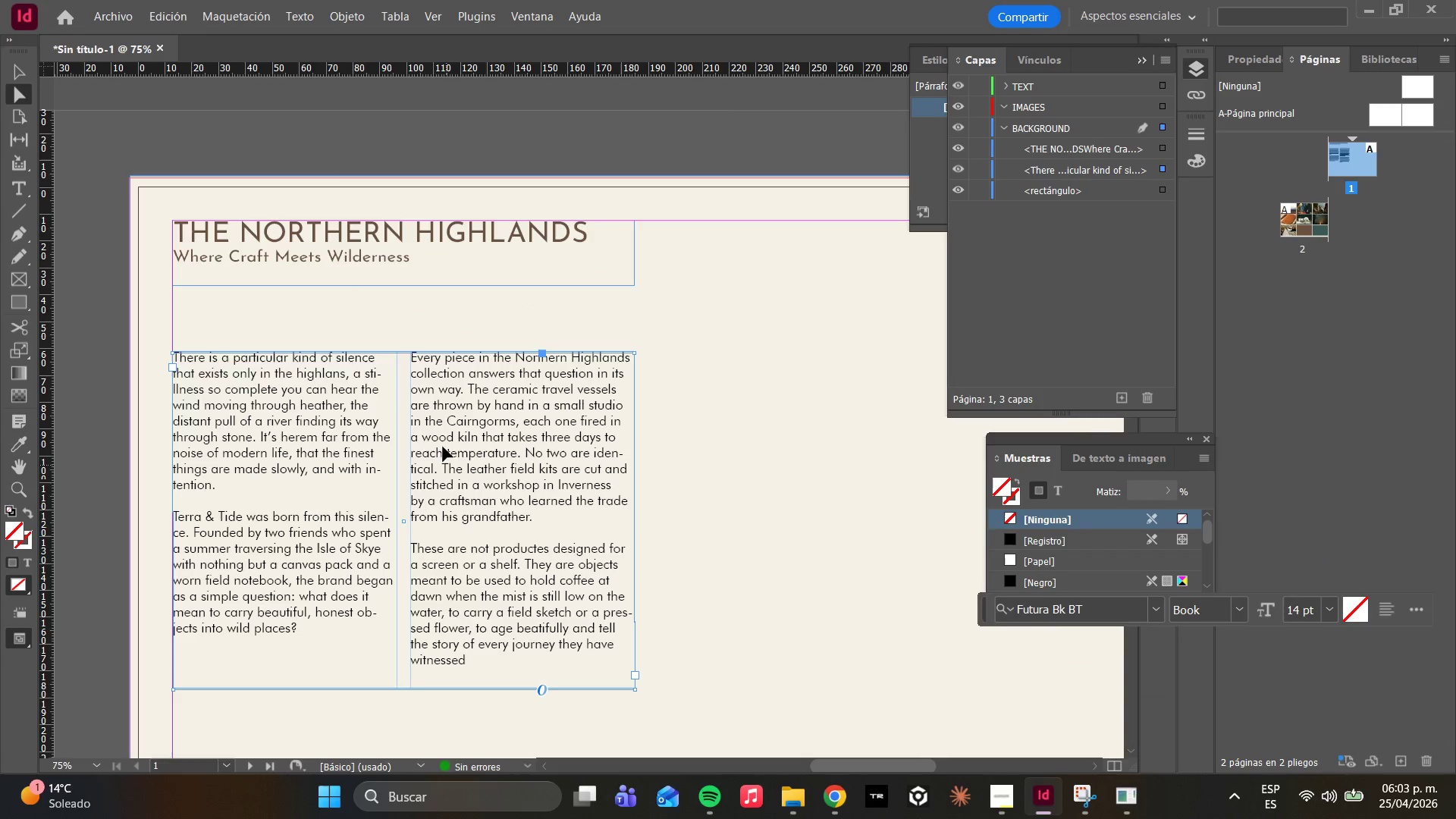 
left_click([307, 502])
 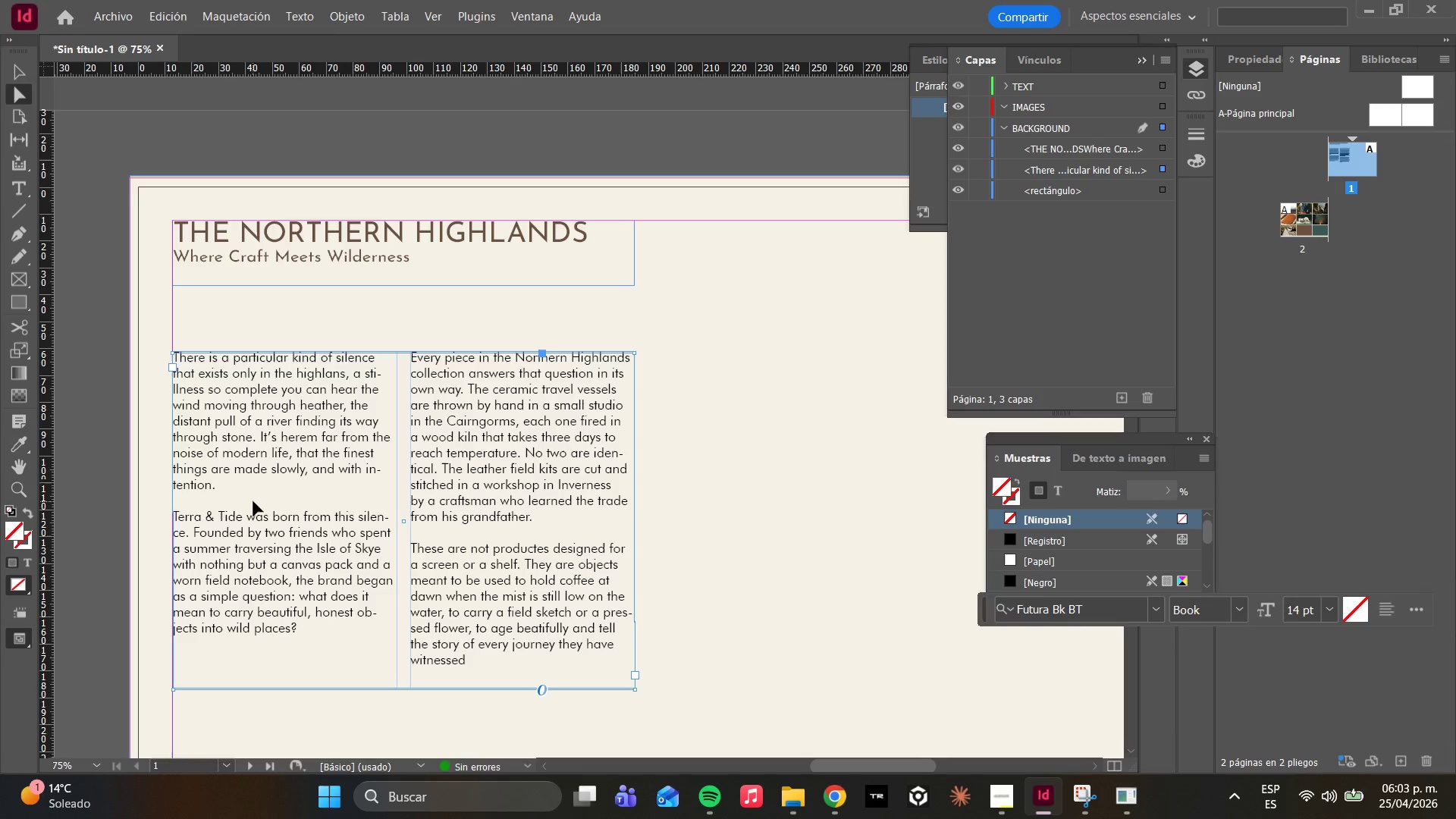 
double_click([246, 501])
 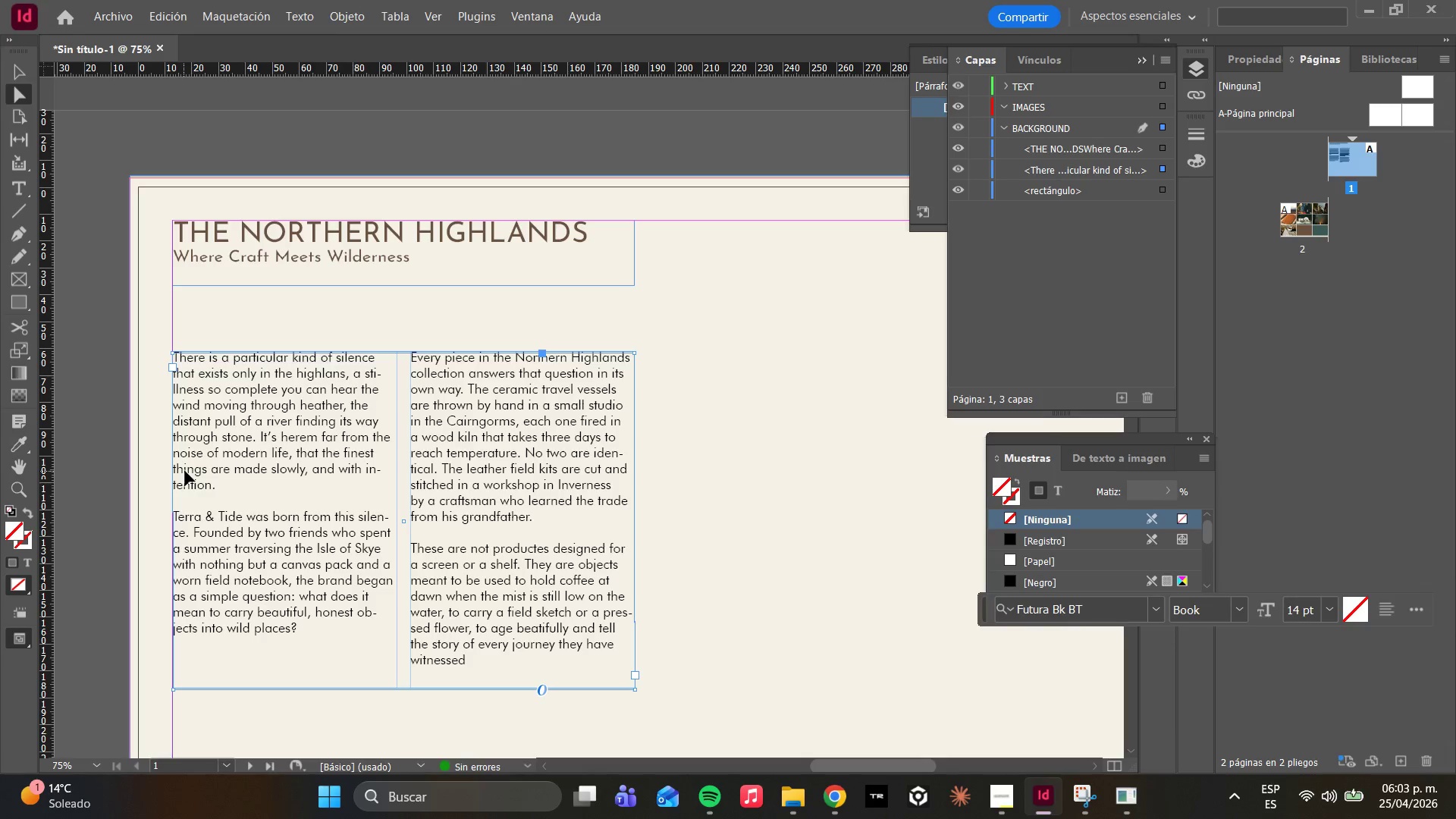 
double_click([187, 470])
 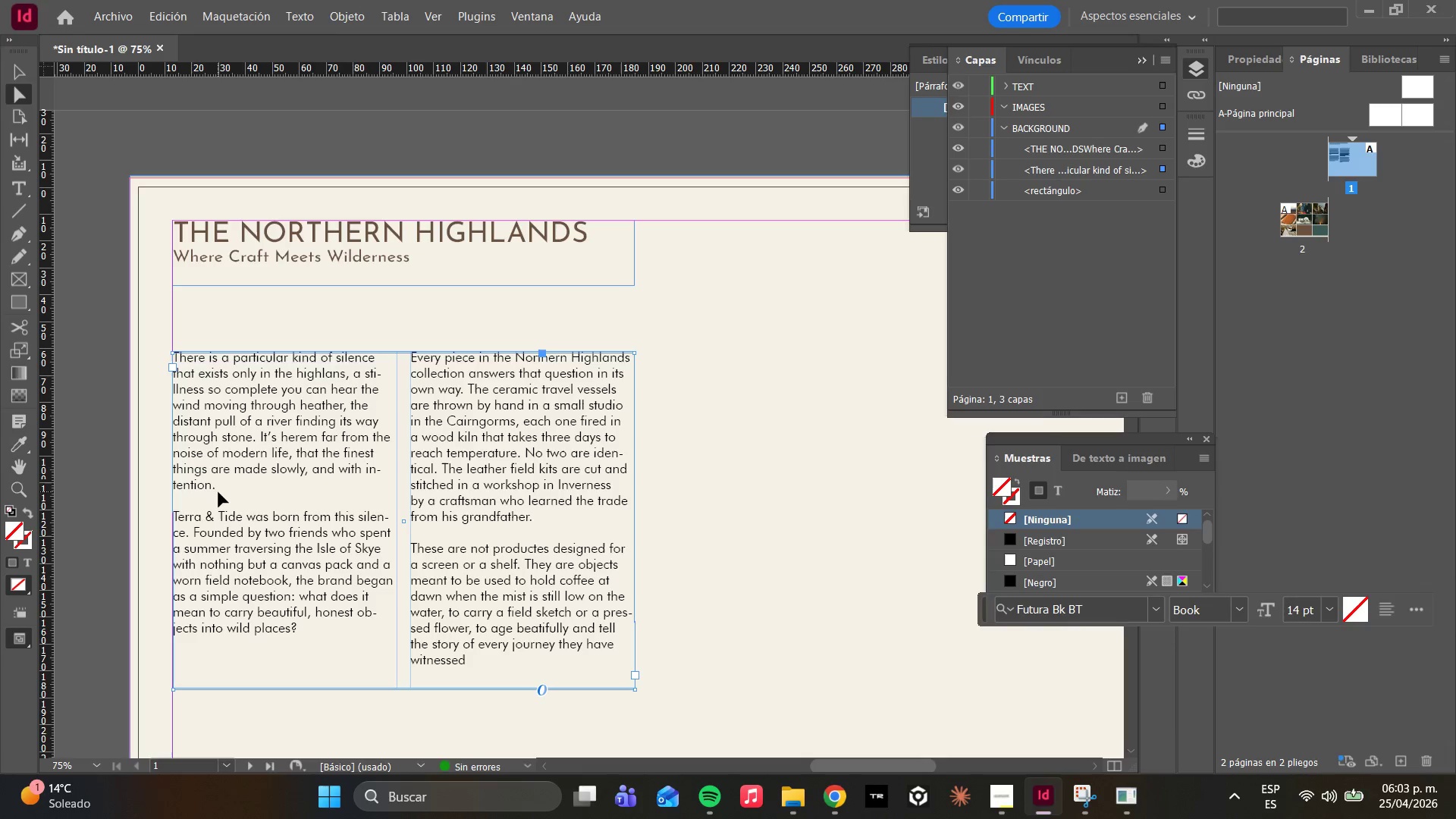 
triple_click([218, 491])
 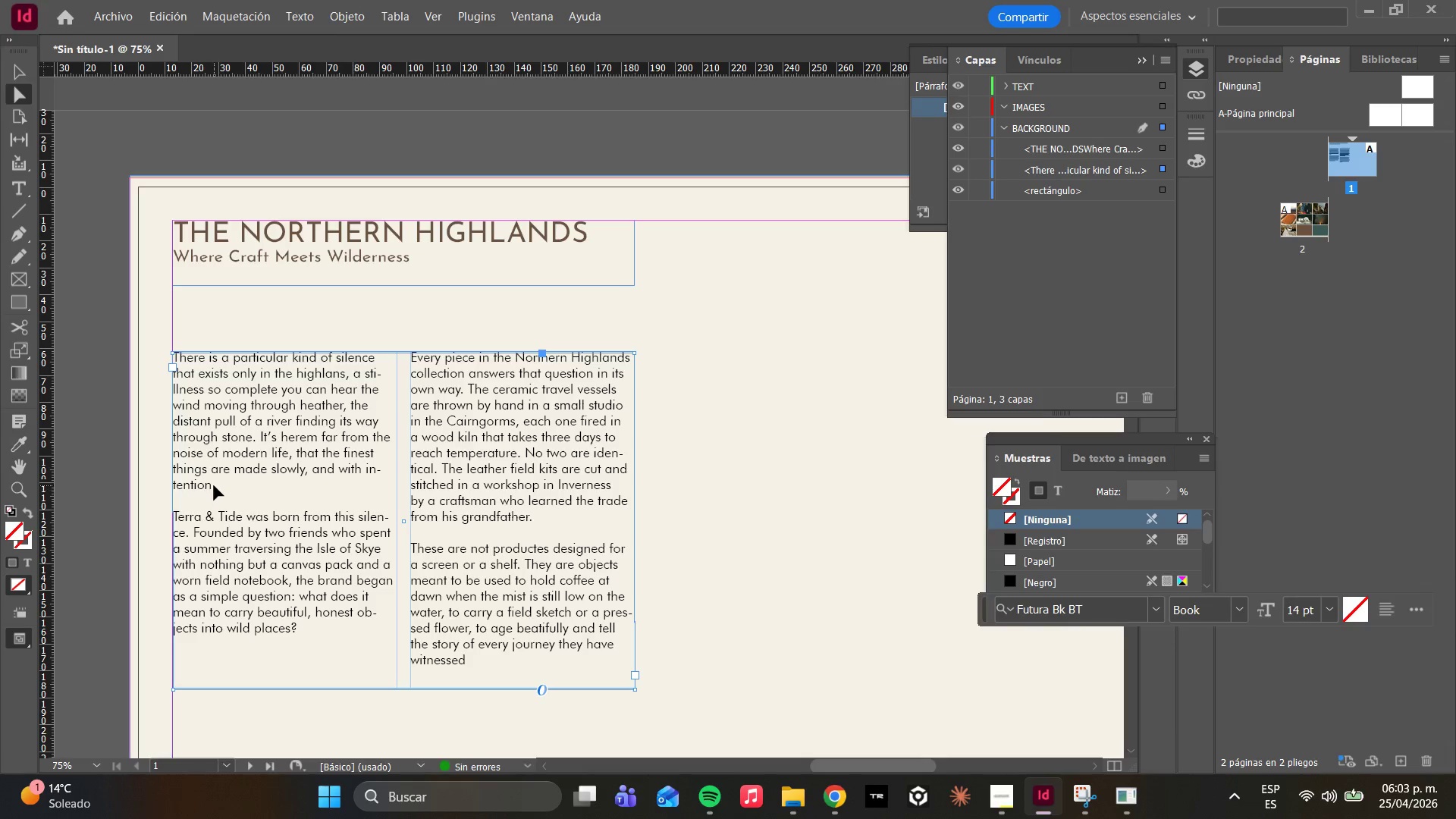 
triple_click([214, 485])
 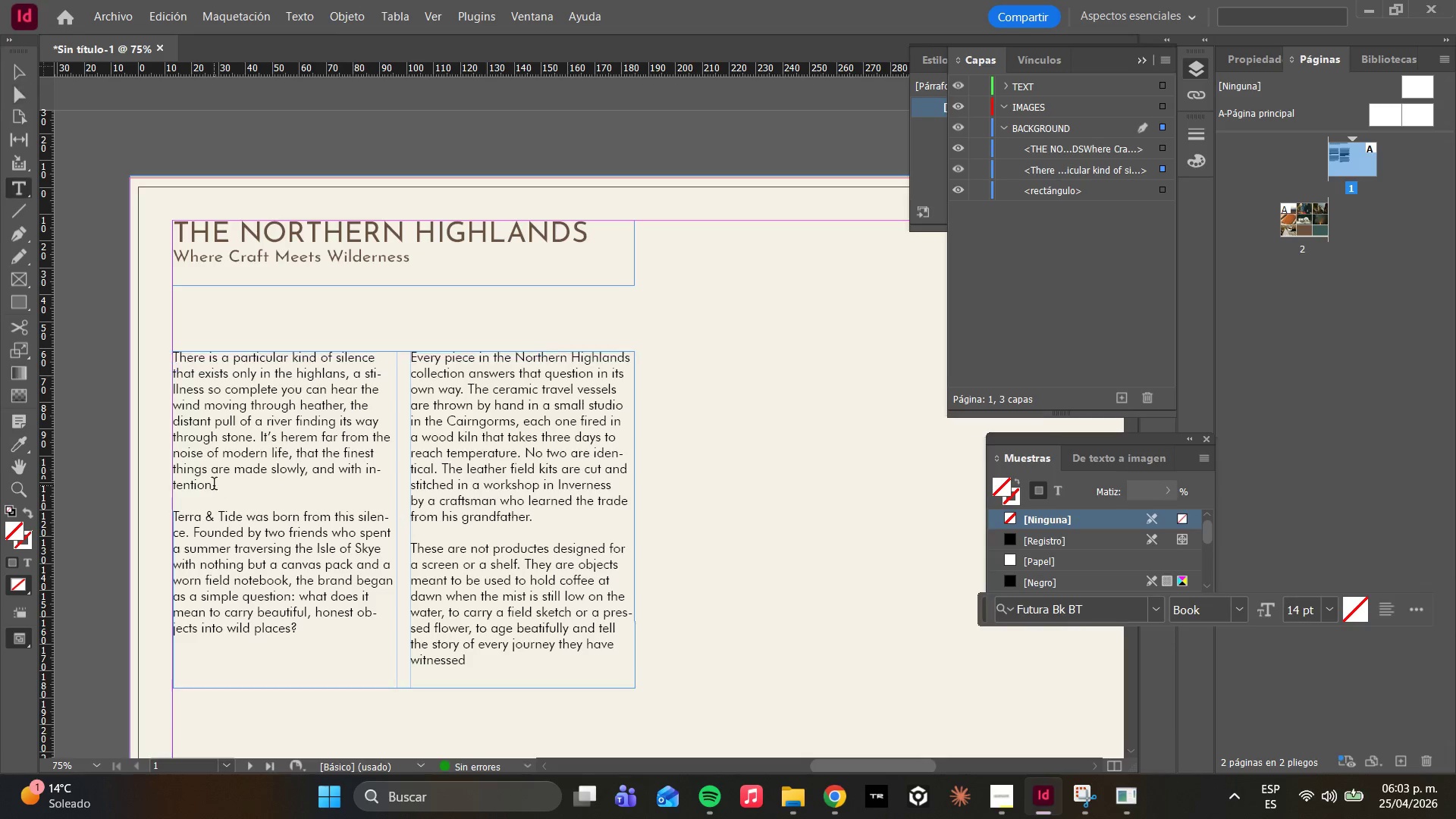 
triple_click([214, 485])
 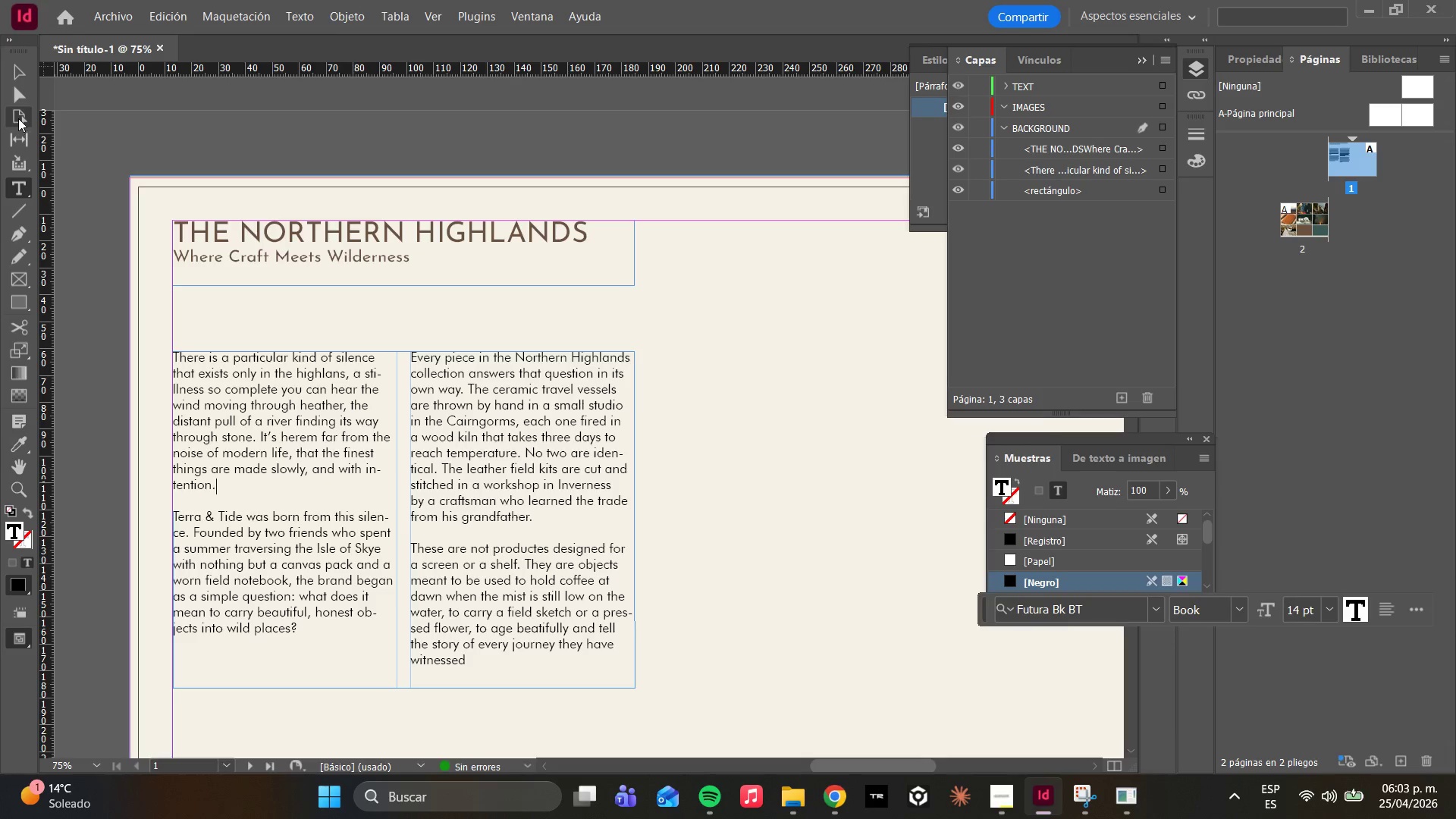 
left_click([14, 102])
 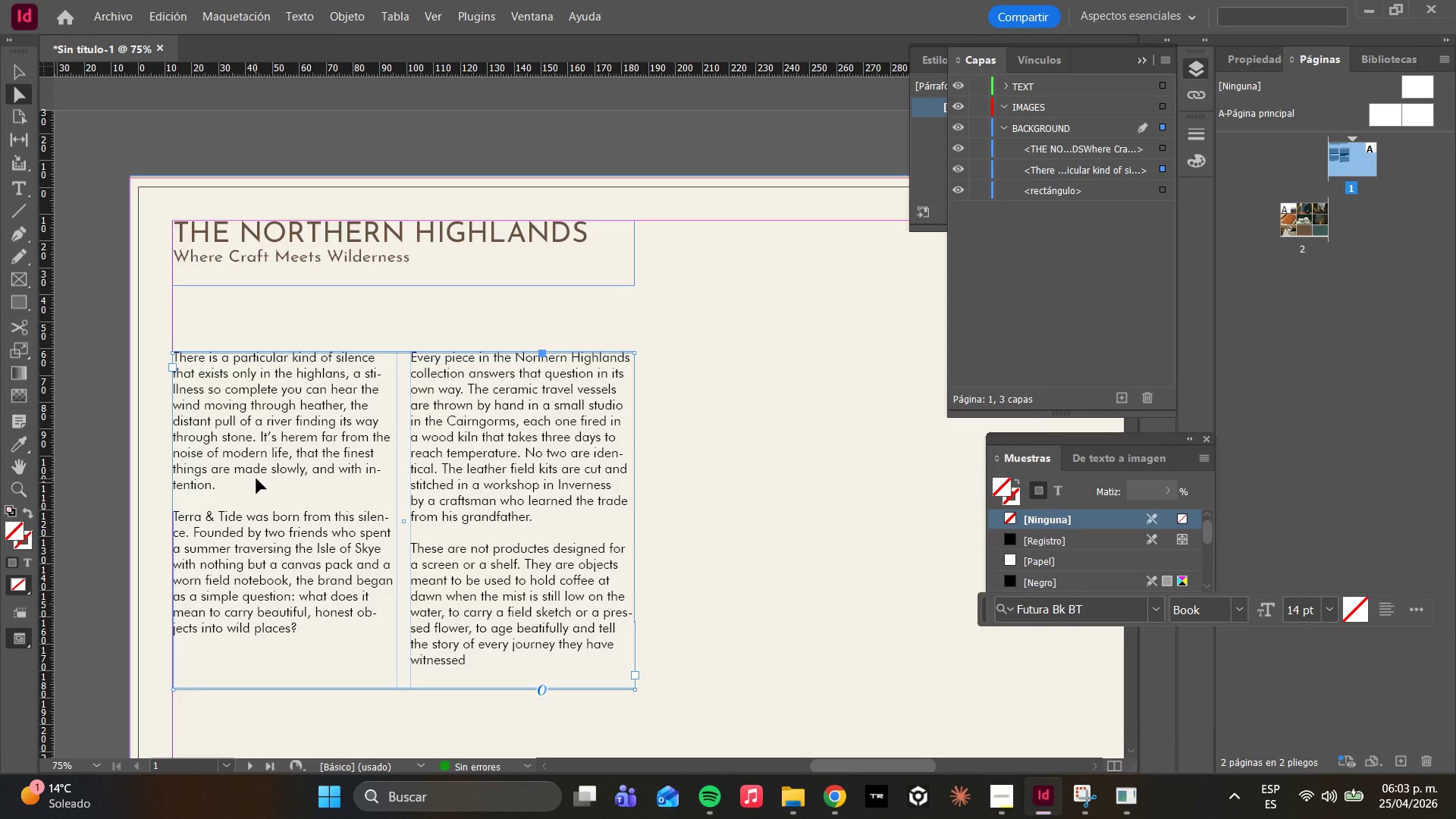 
double_click([258, 480])
 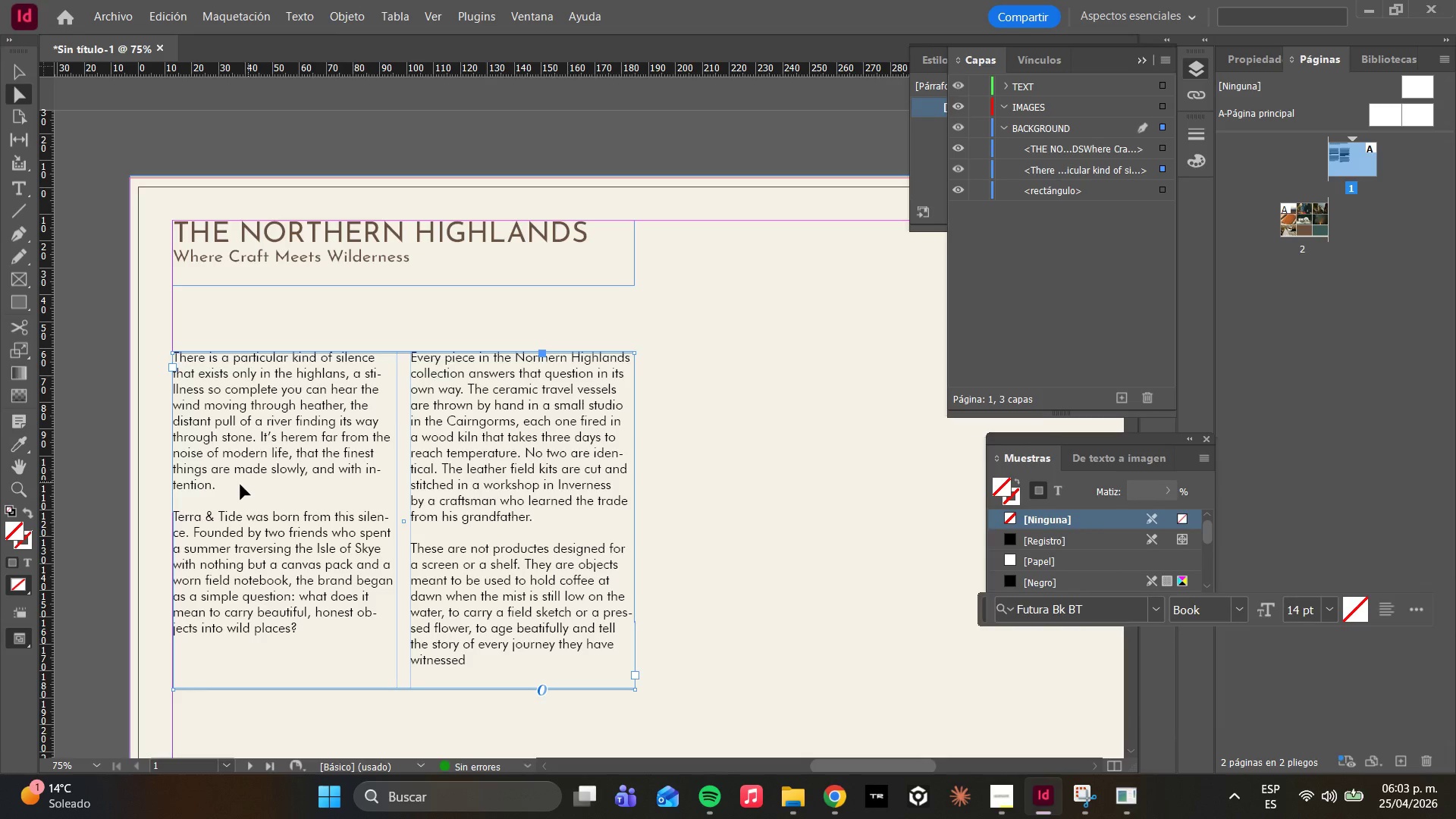 
double_click([239, 485])
 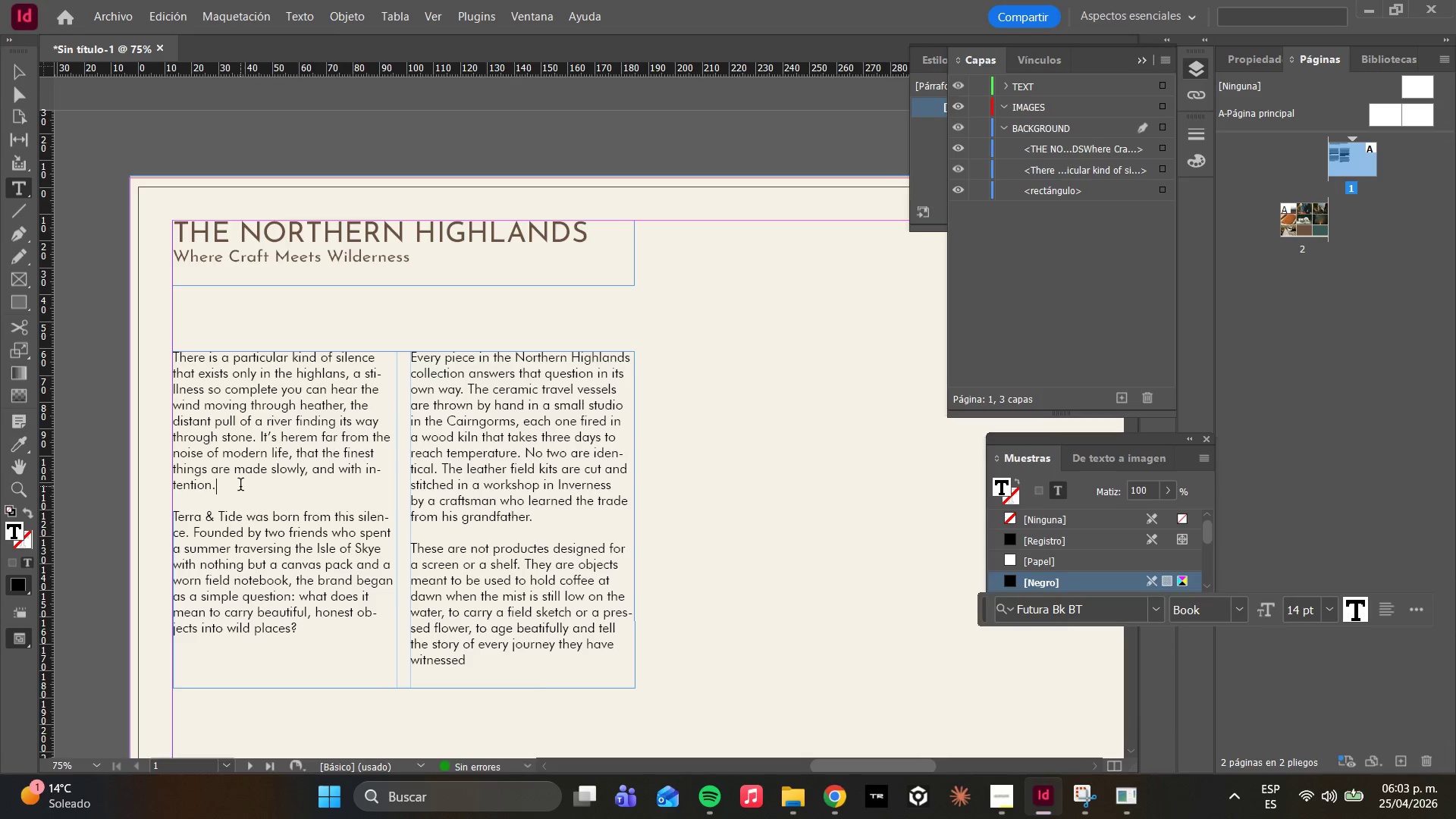 
key(Enter)
 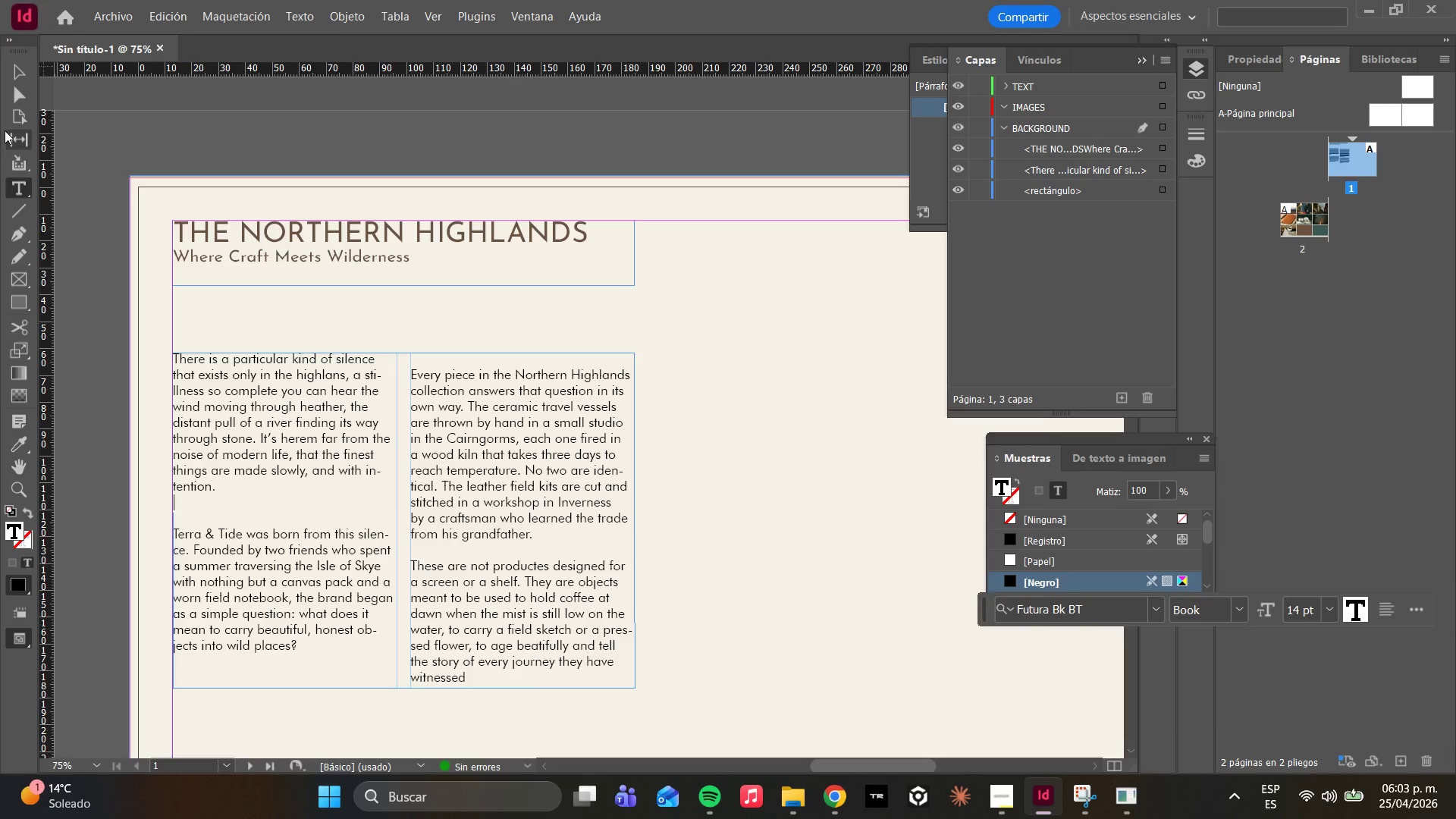 
key(Backspace)
 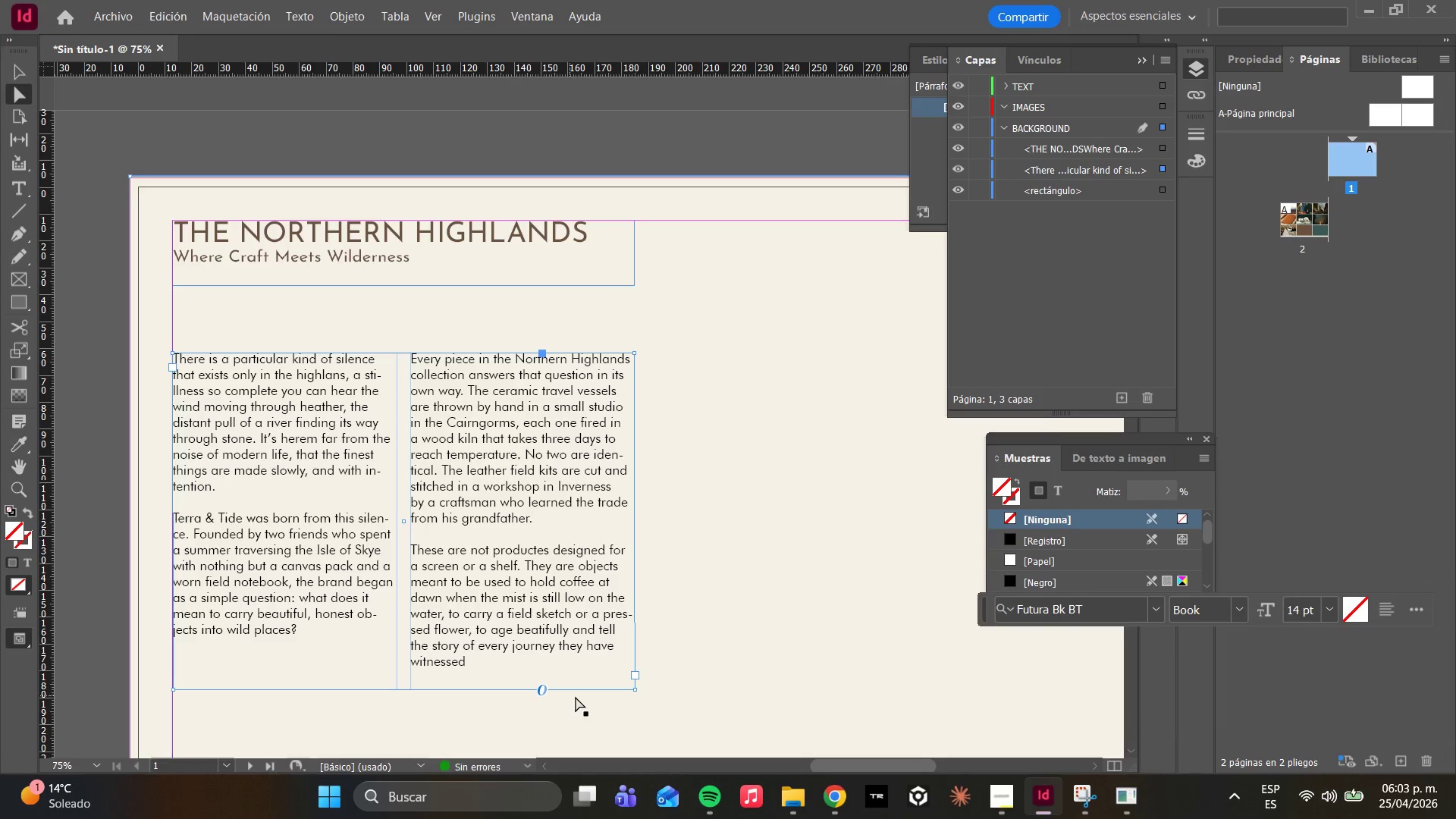 
left_click([635, 693])
 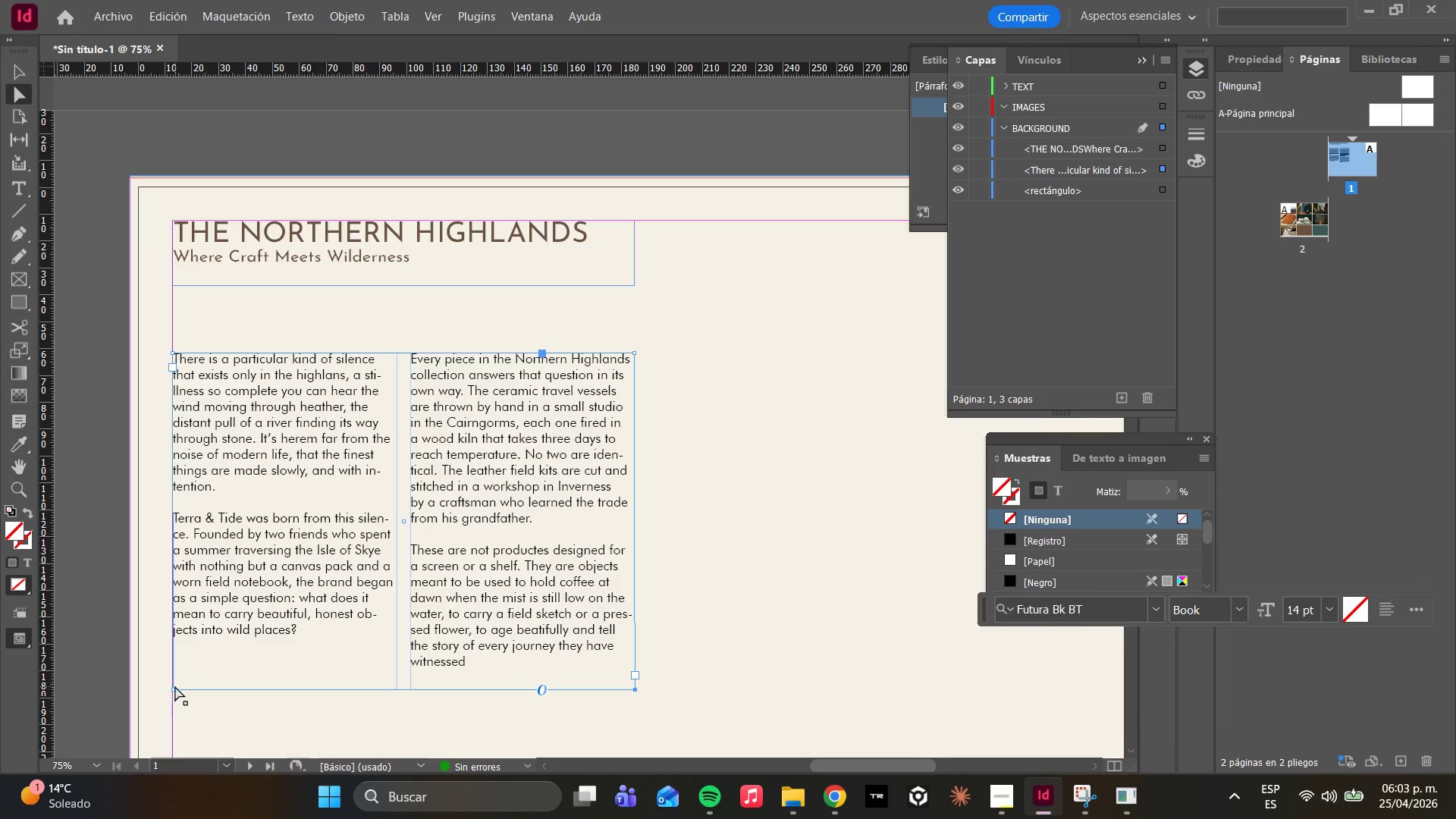 
left_click([173, 692])
 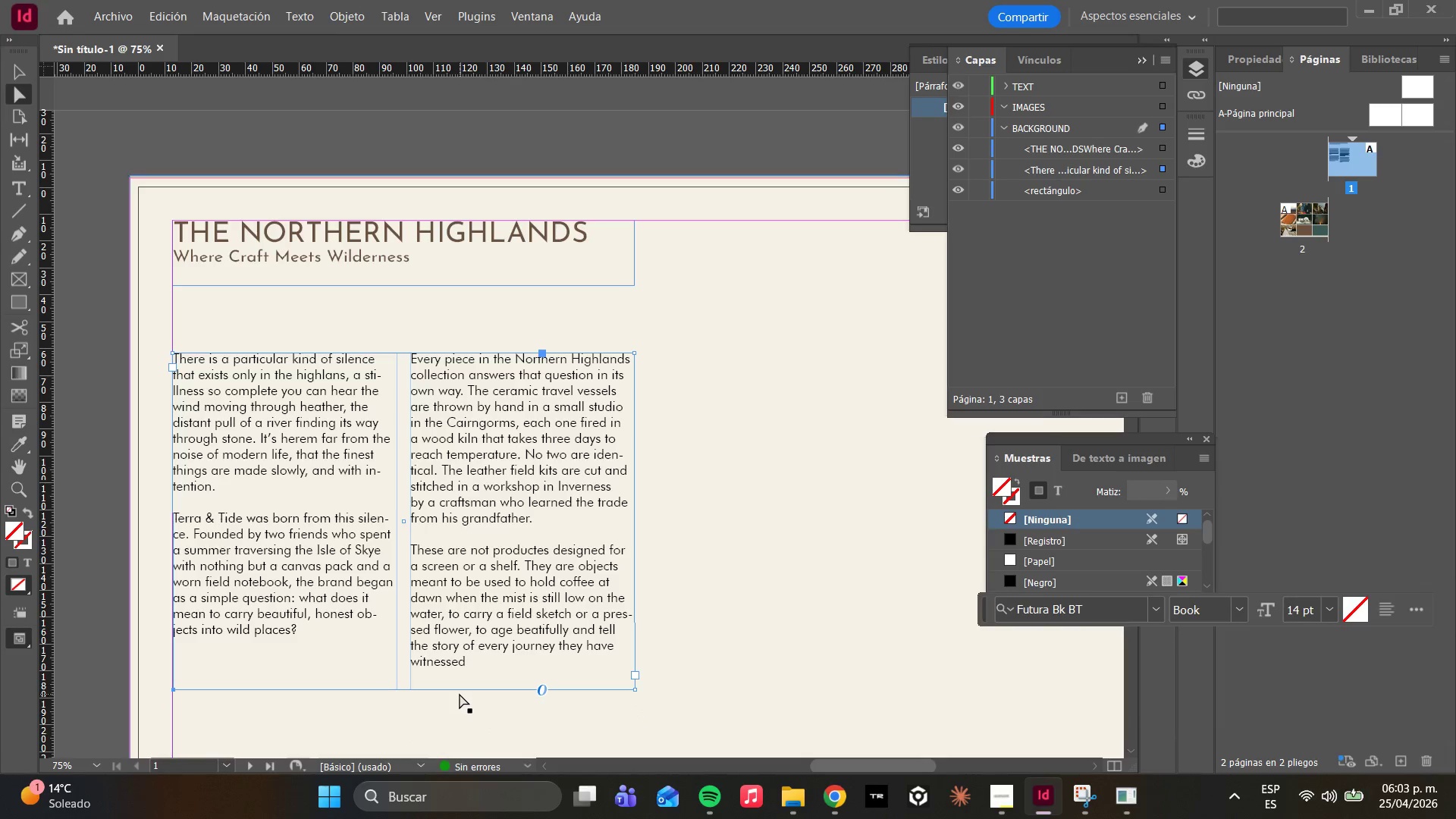 
left_click_drag(start_coordinate=[455, 692], to_coordinate=[454, 673])
 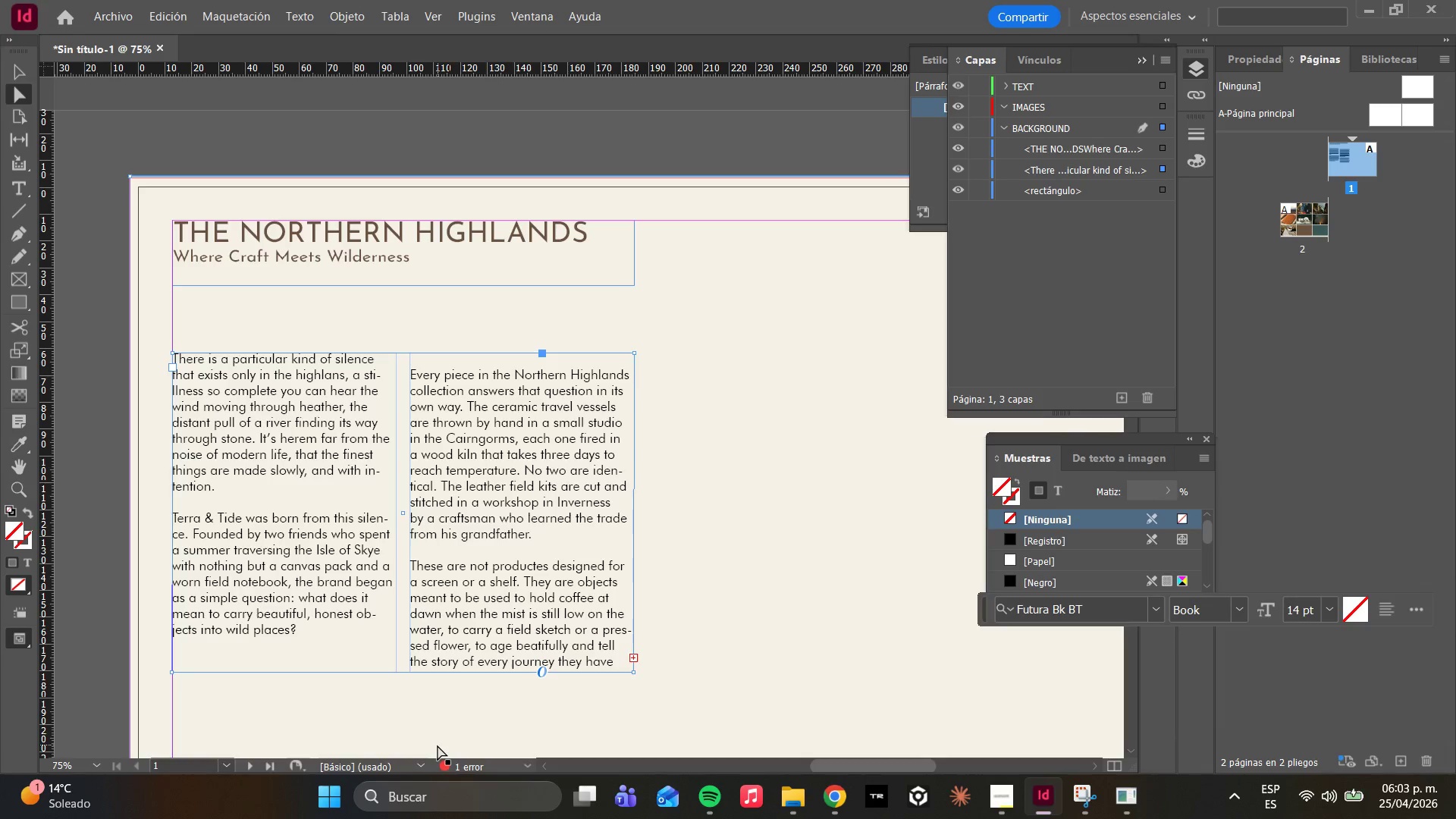 
key(Control+ControlLeft)
 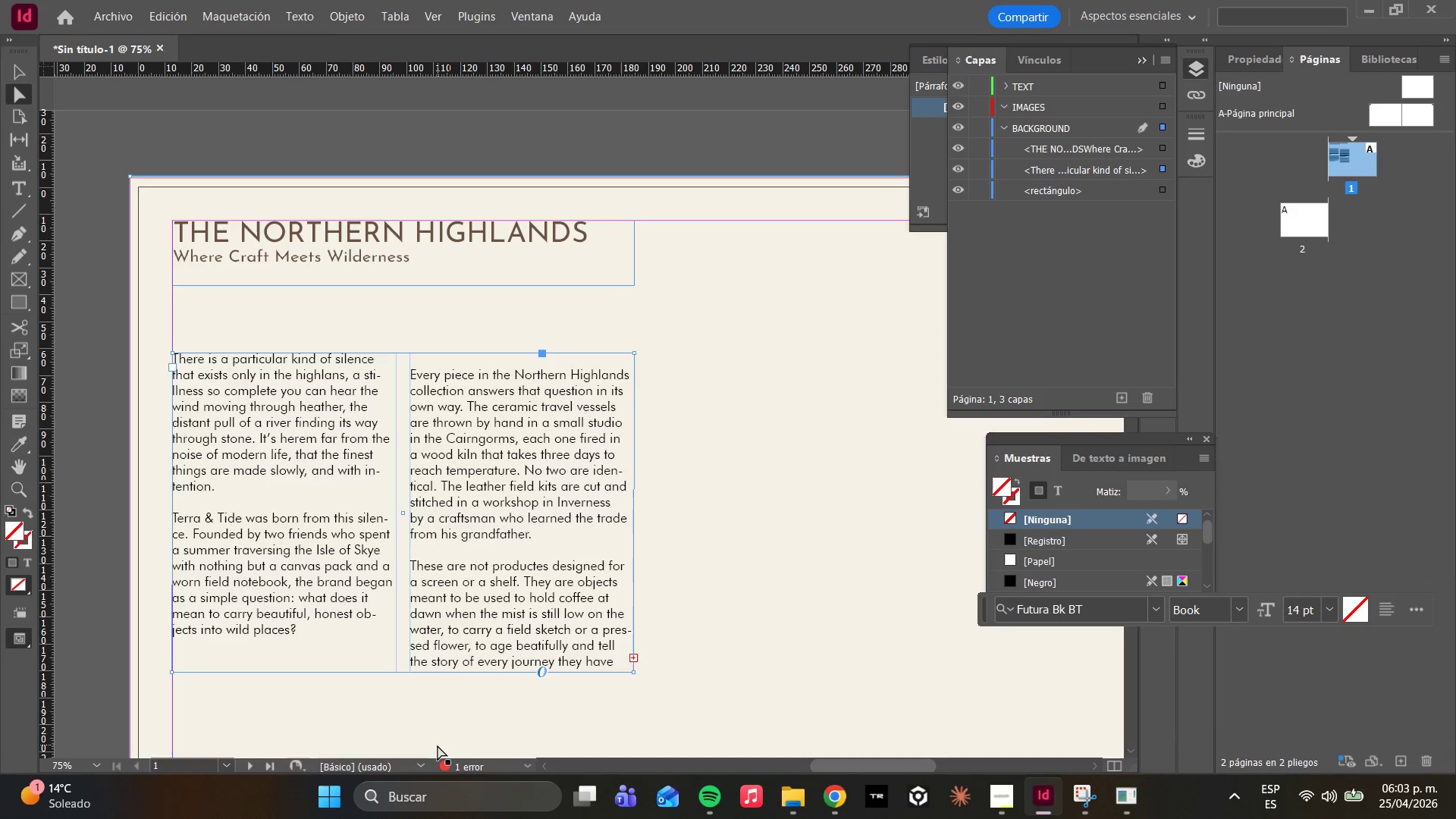 
key(Control+Z)
 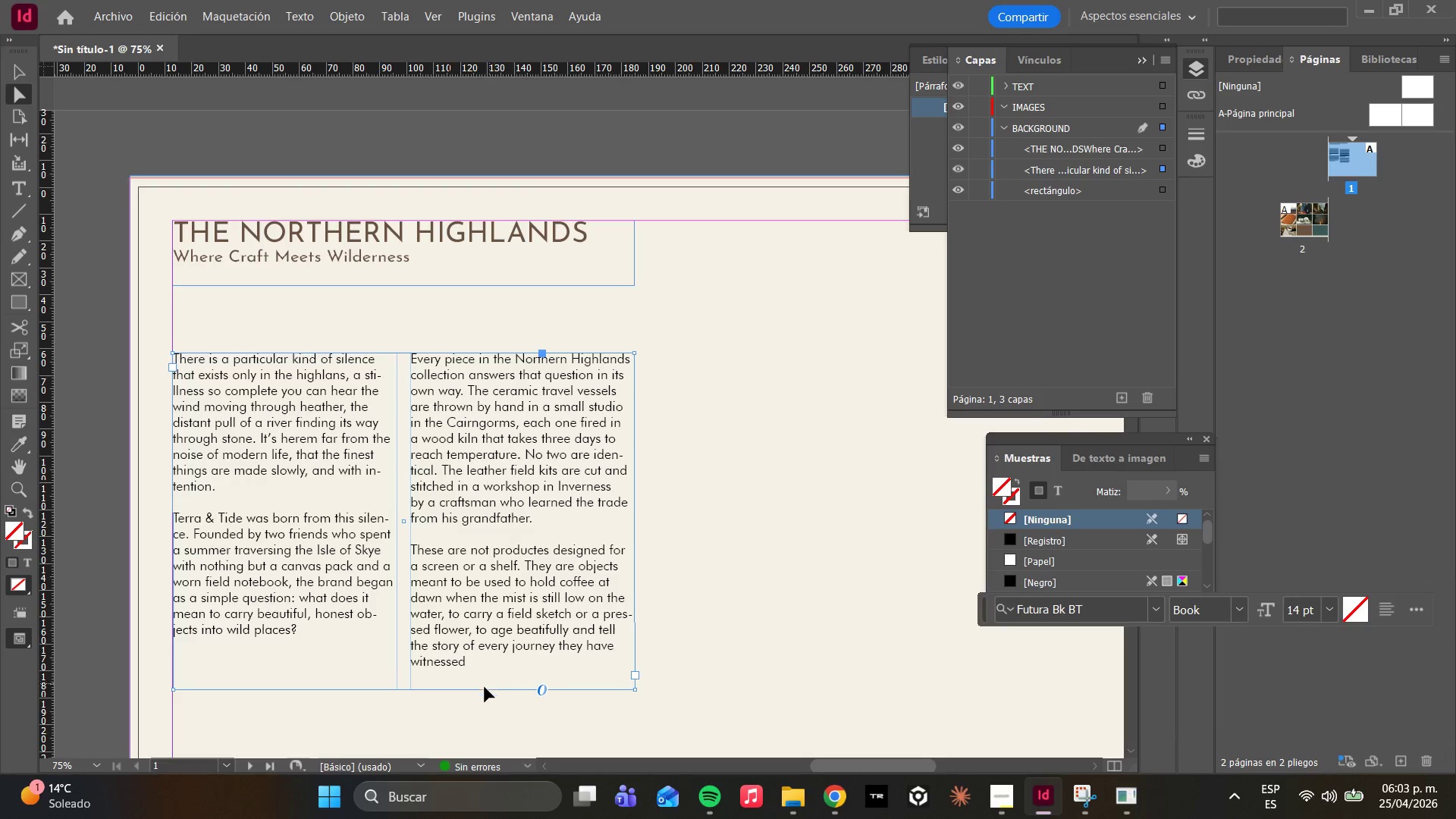 
left_click_drag(start_coordinate=[483, 689], to_coordinate=[484, 668])
 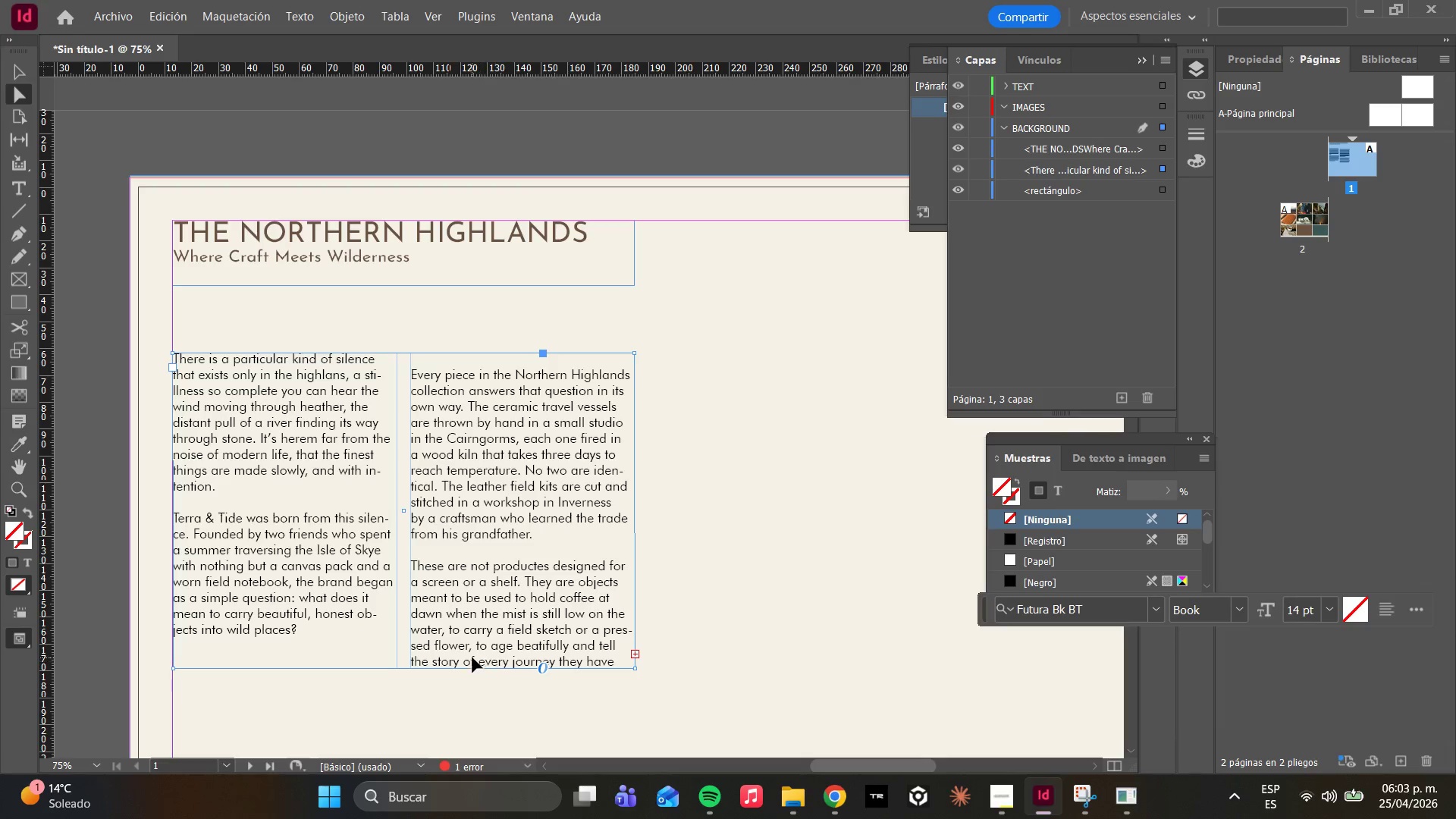 
left_click_drag(start_coordinate=[462, 667], to_coordinate=[460, 675])
 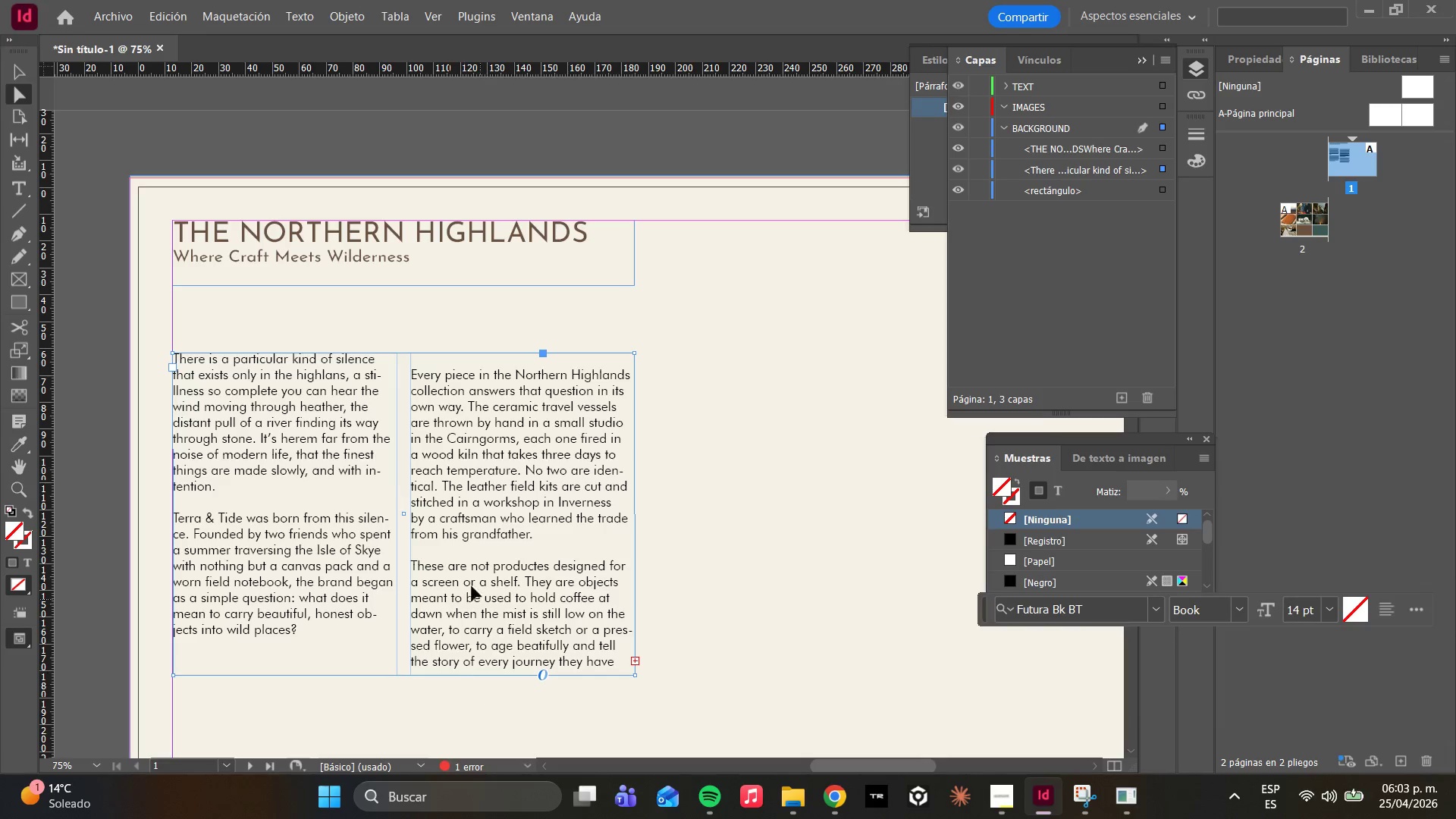 
wait(7.62)
 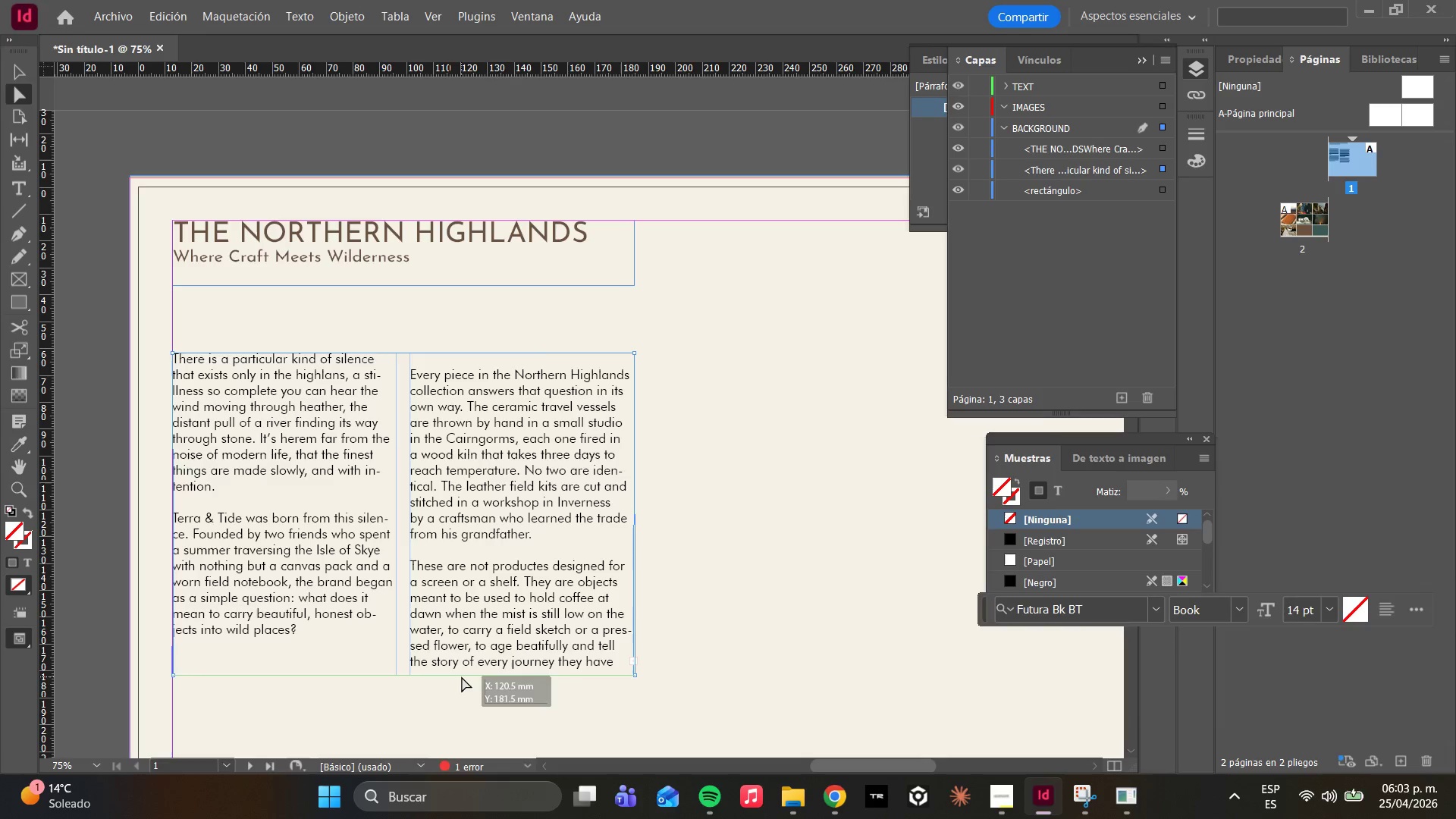 
left_click([378, 353])
 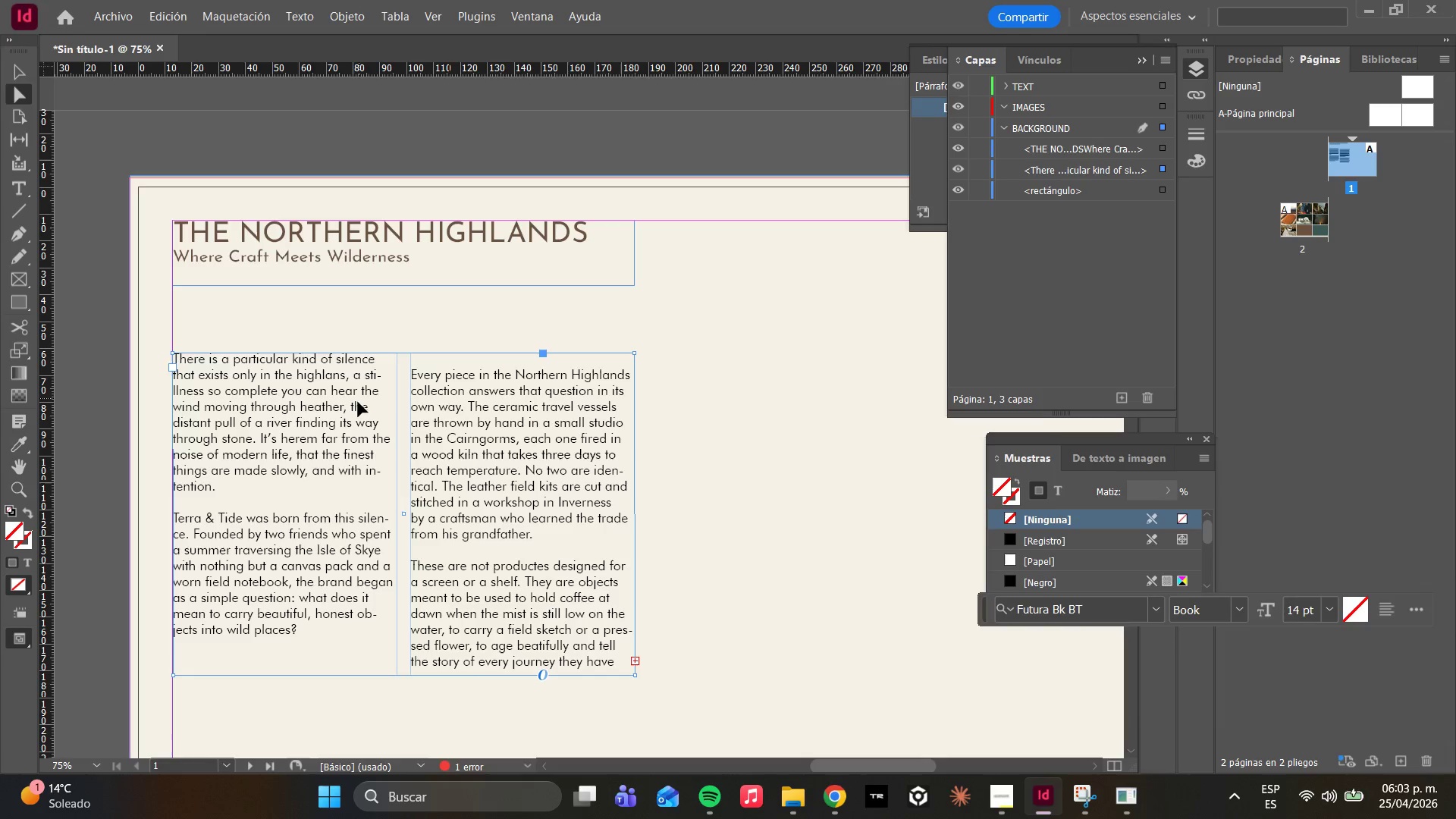 
left_click_drag(start_coordinate=[358, 402], to_coordinate=[357, 337])
 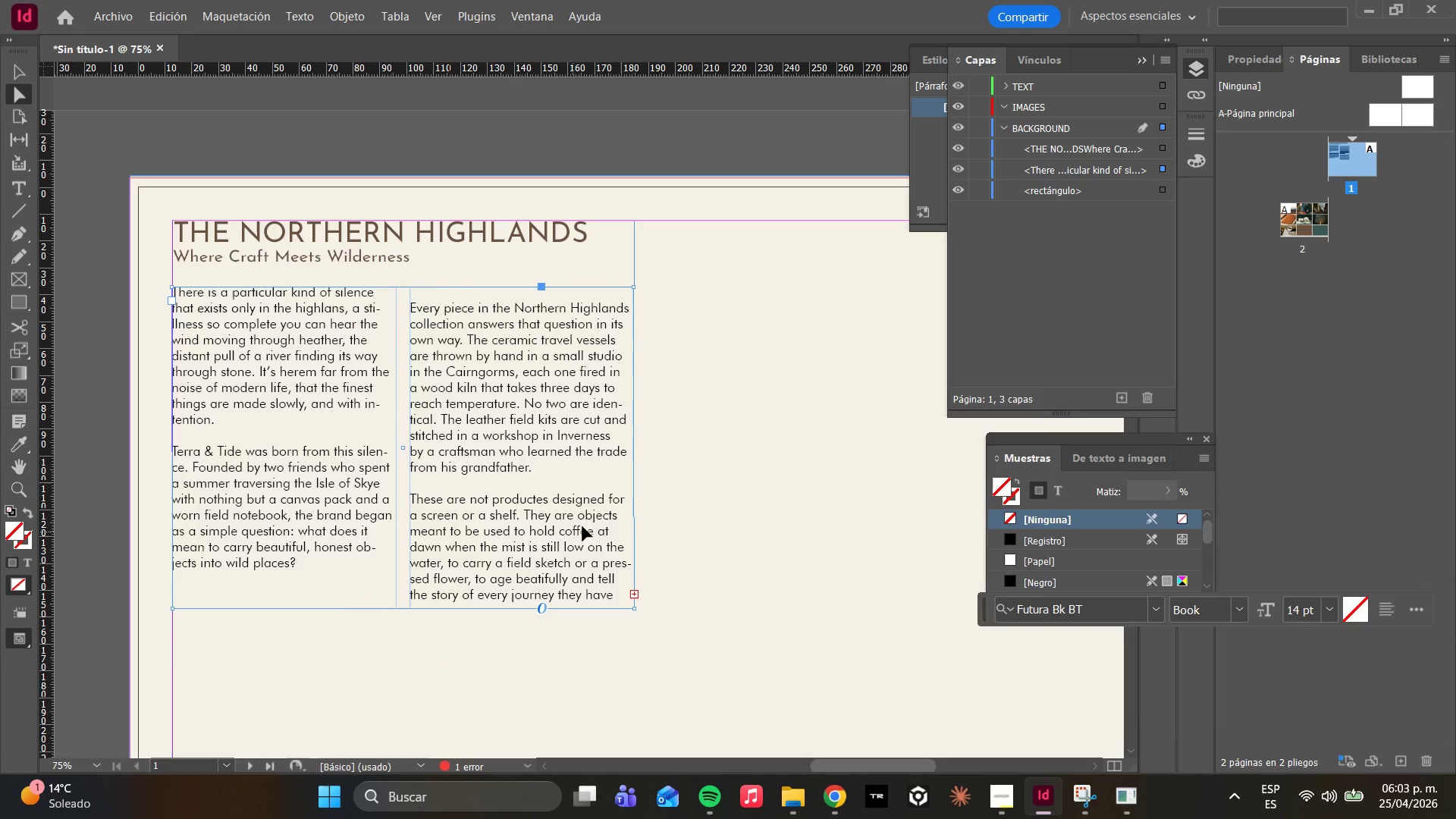 
left_click([733, 475])
 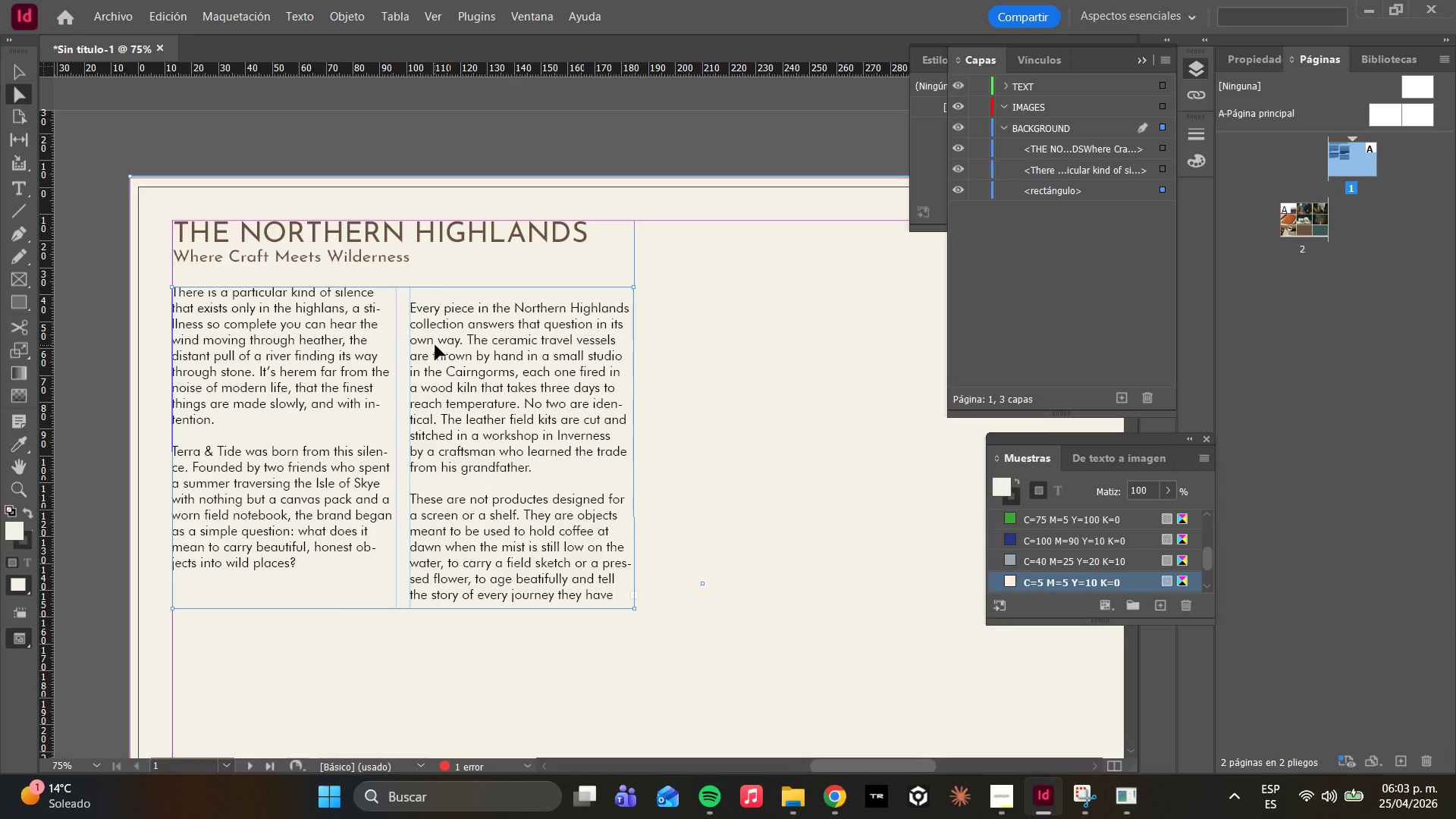 
left_click([414, 294])
 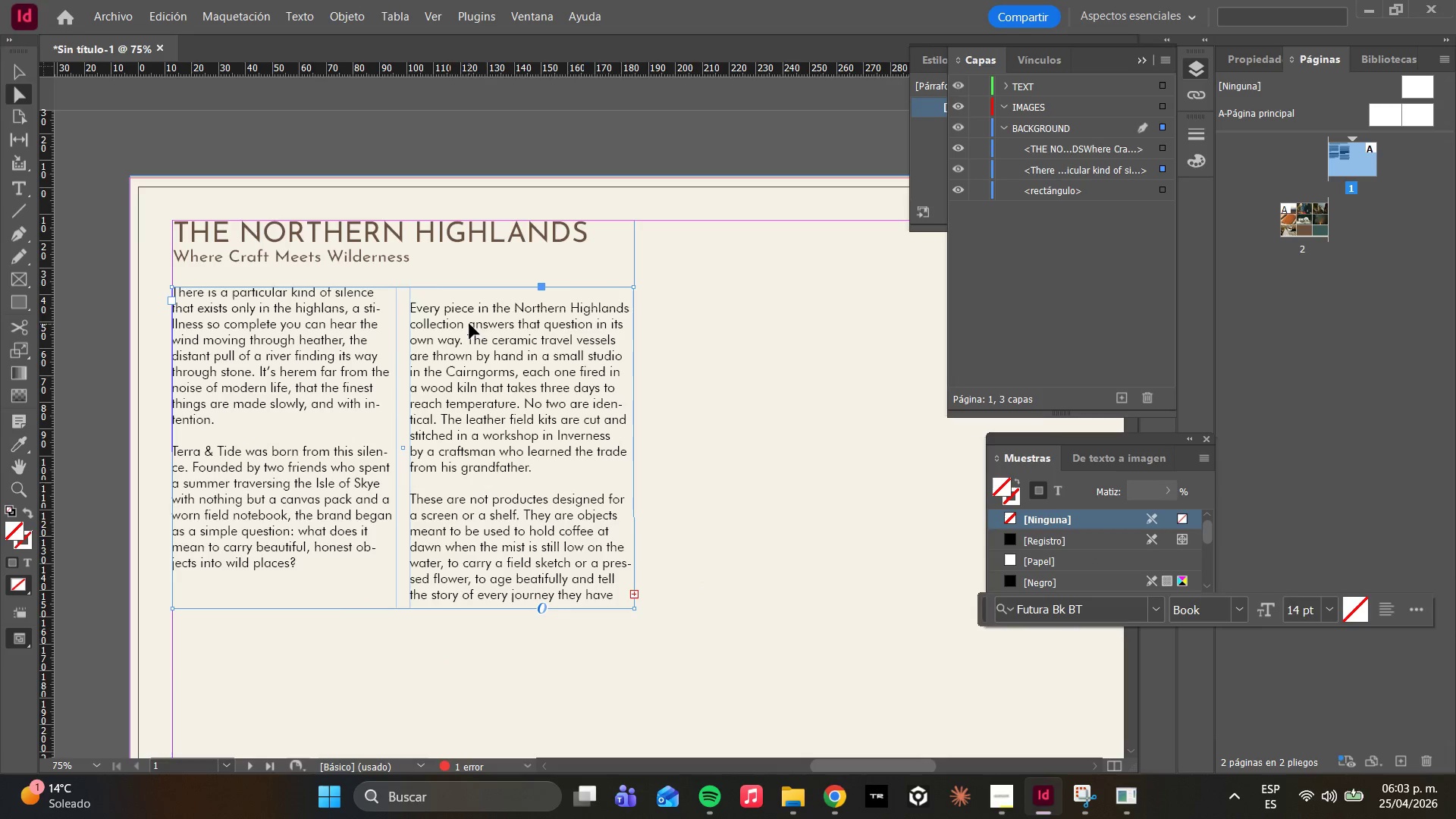 
left_click([440, 303])
 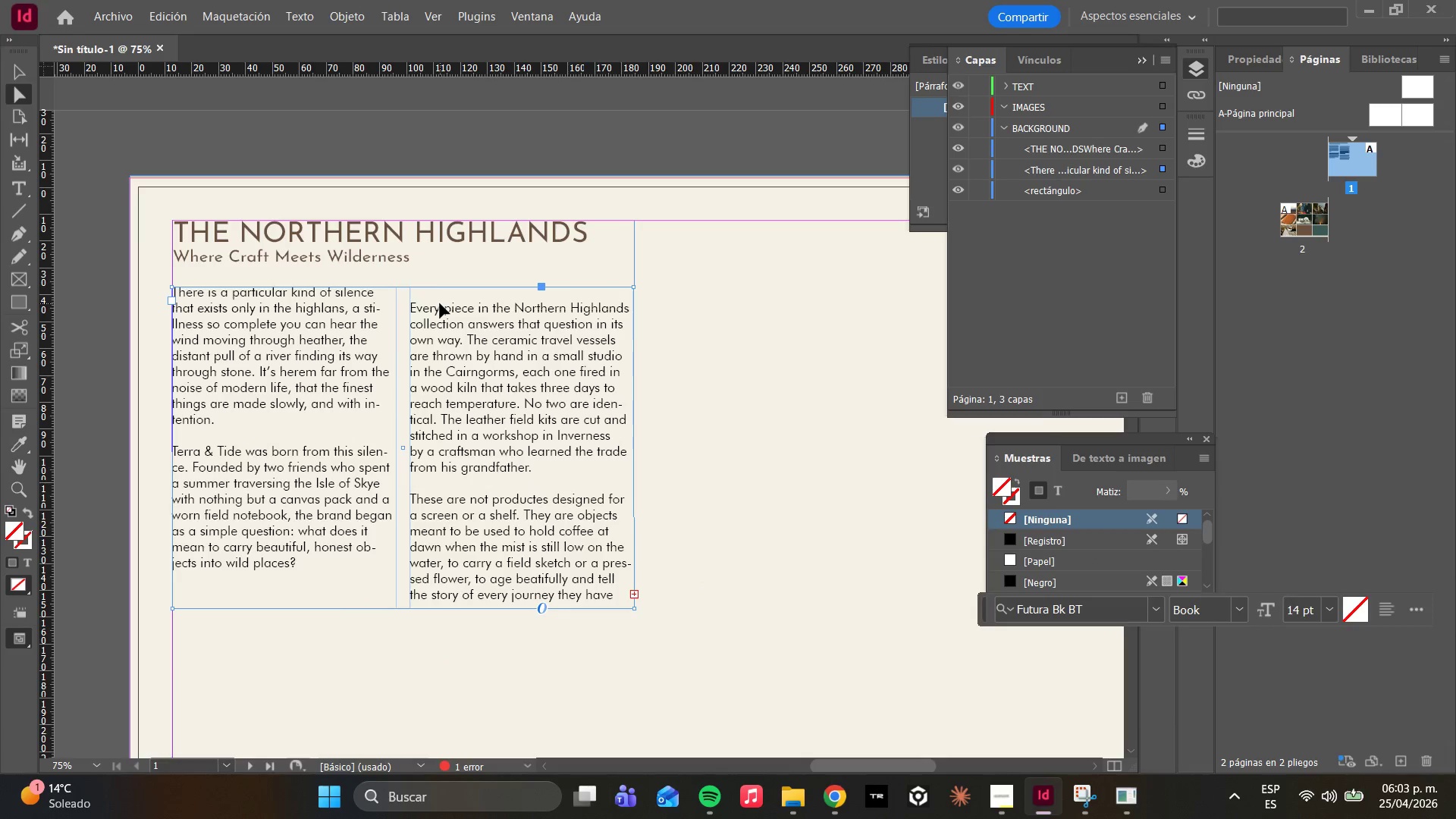 
key(Backspace)
 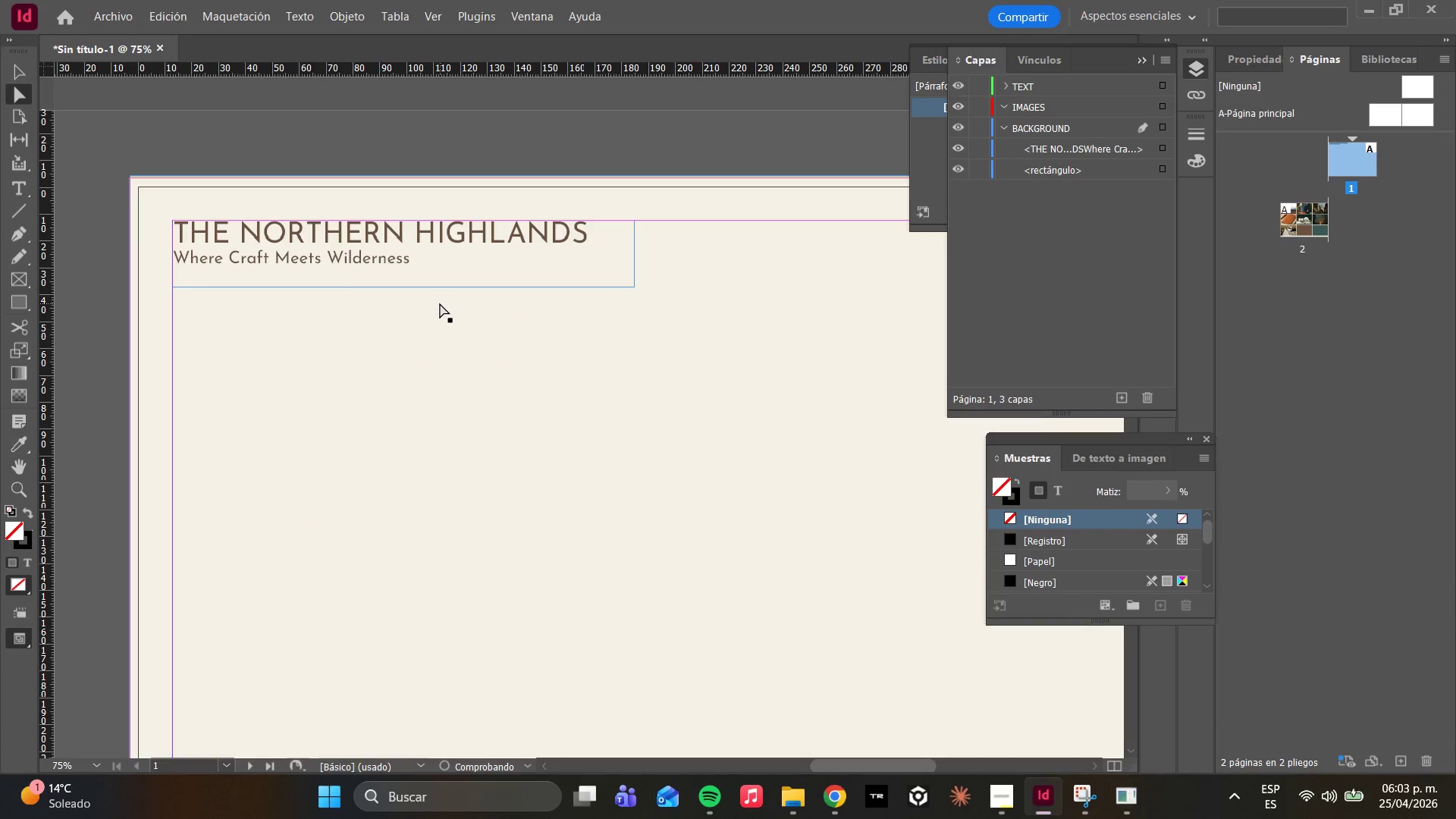 
key(Control+Z)
 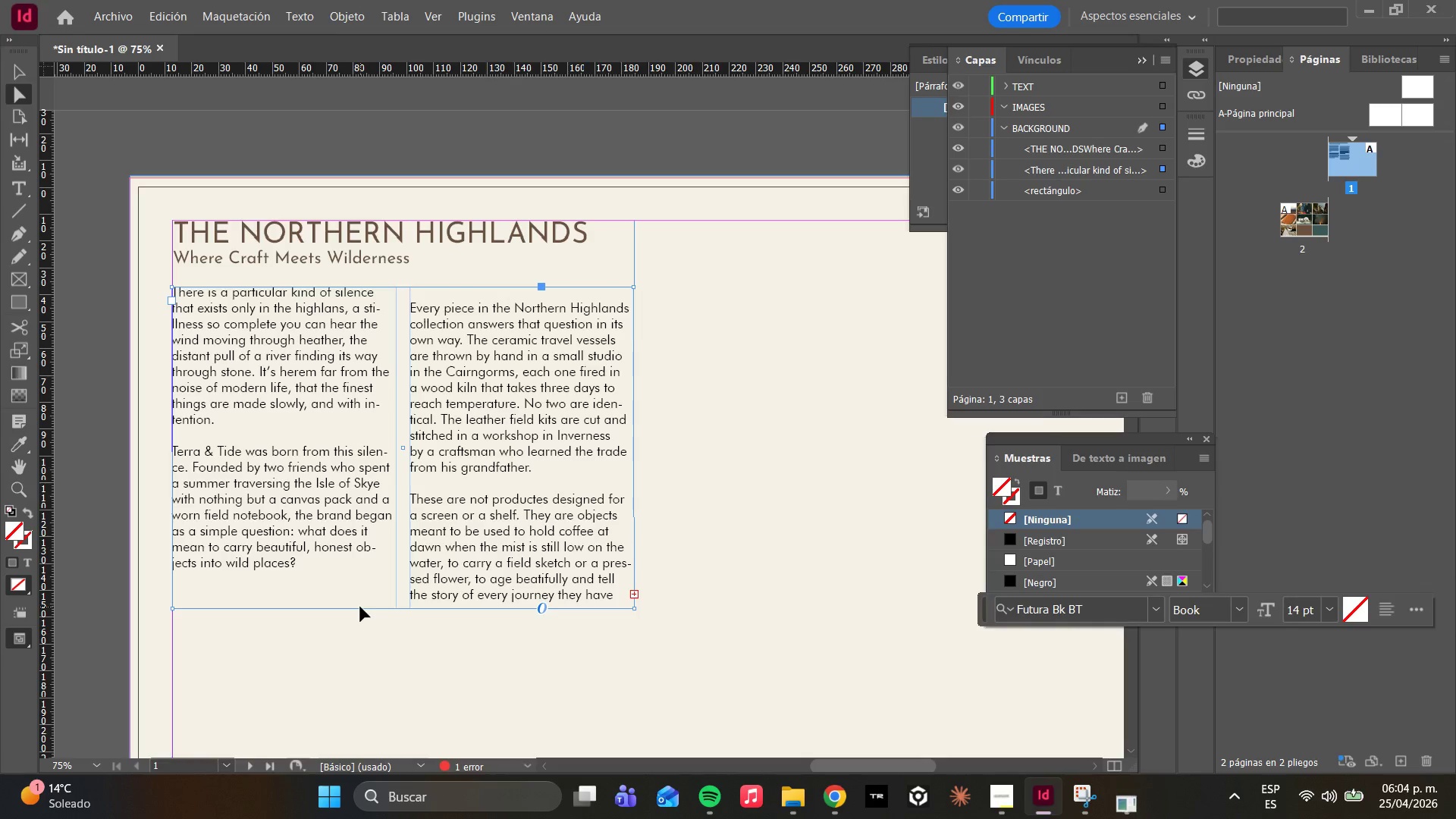 
left_click_drag(start_coordinate=[356, 610], to_coordinate=[357, 661])
 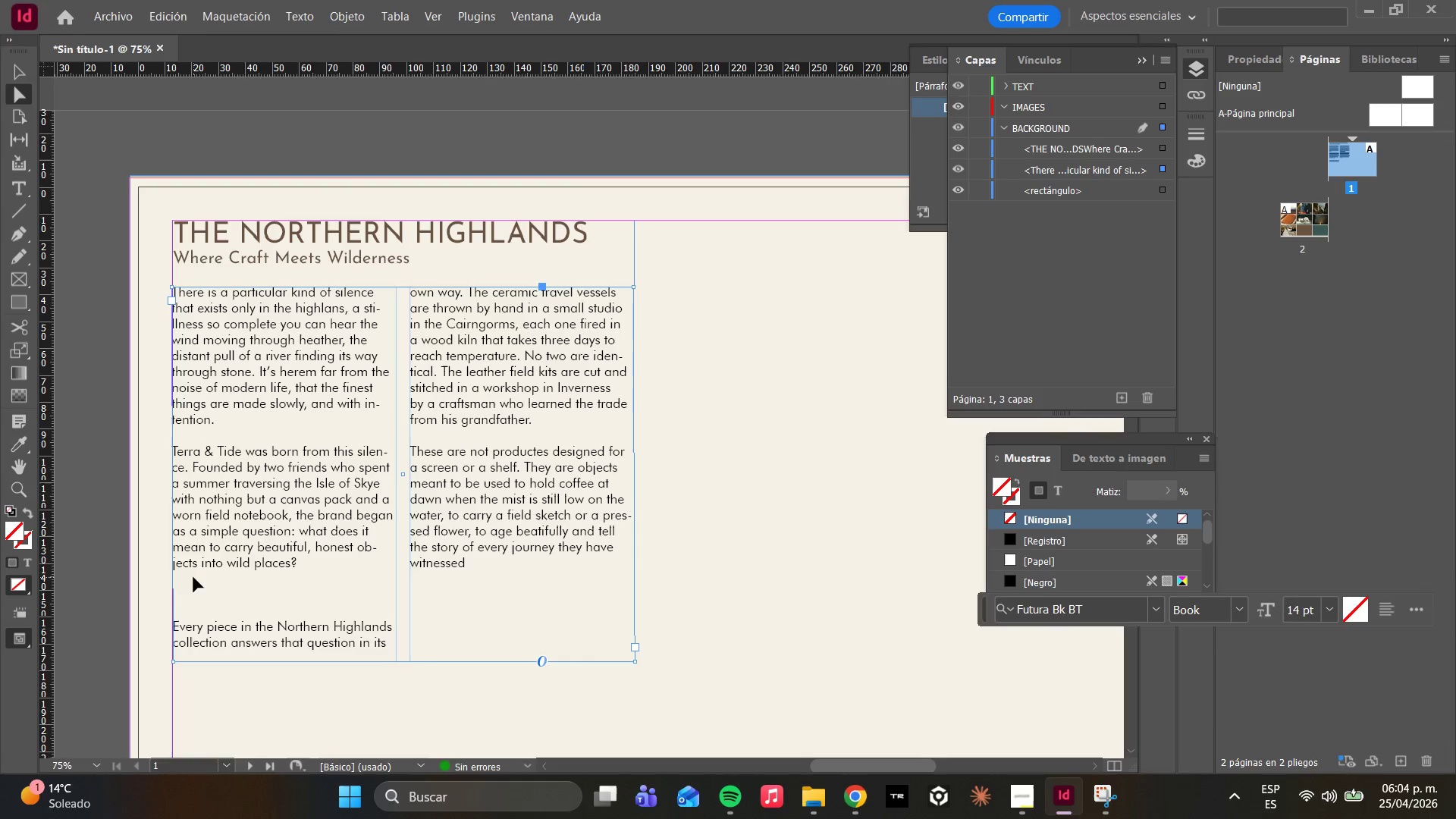 
key(Enter)
 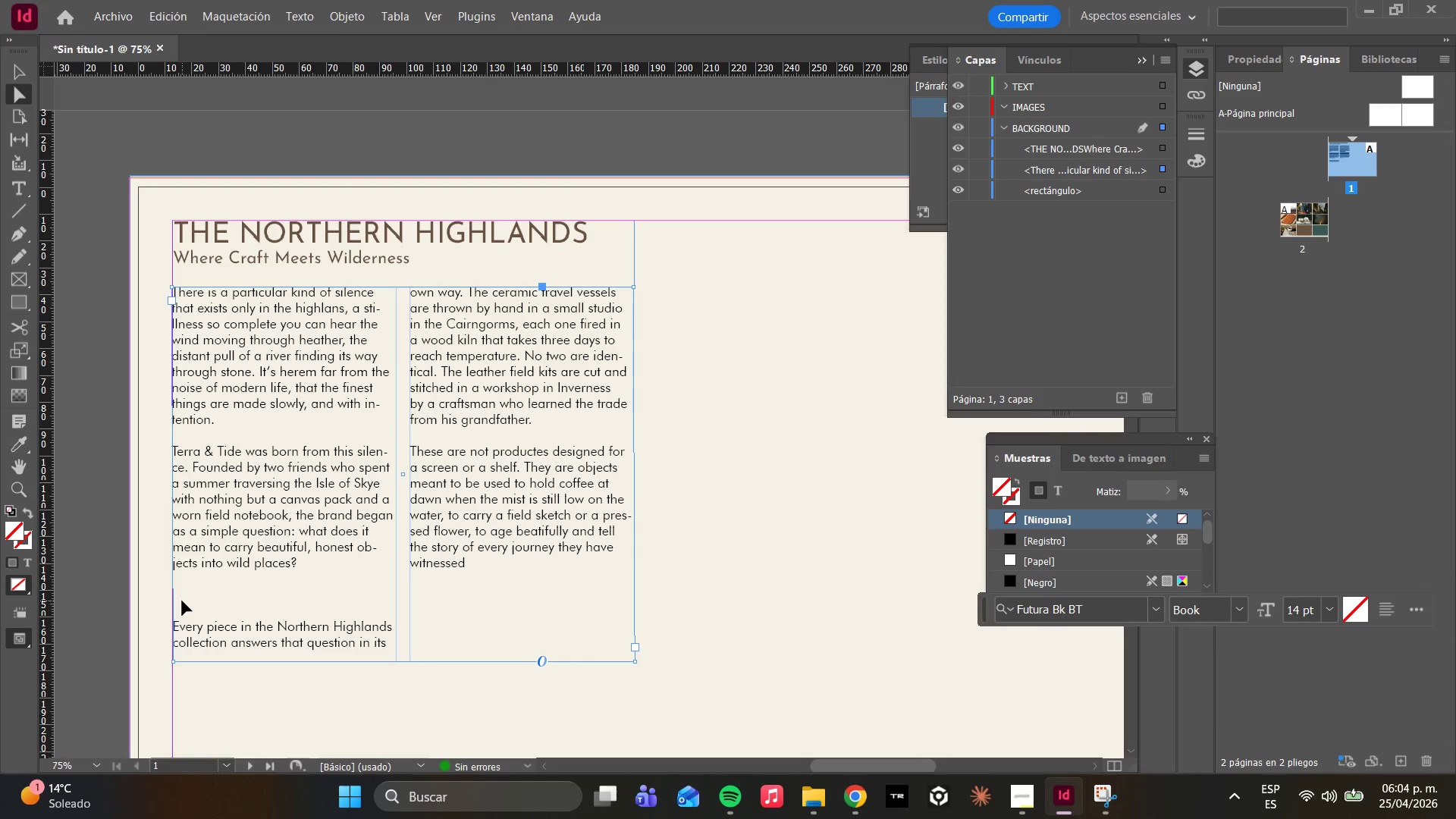 
left_click([182, 601])
 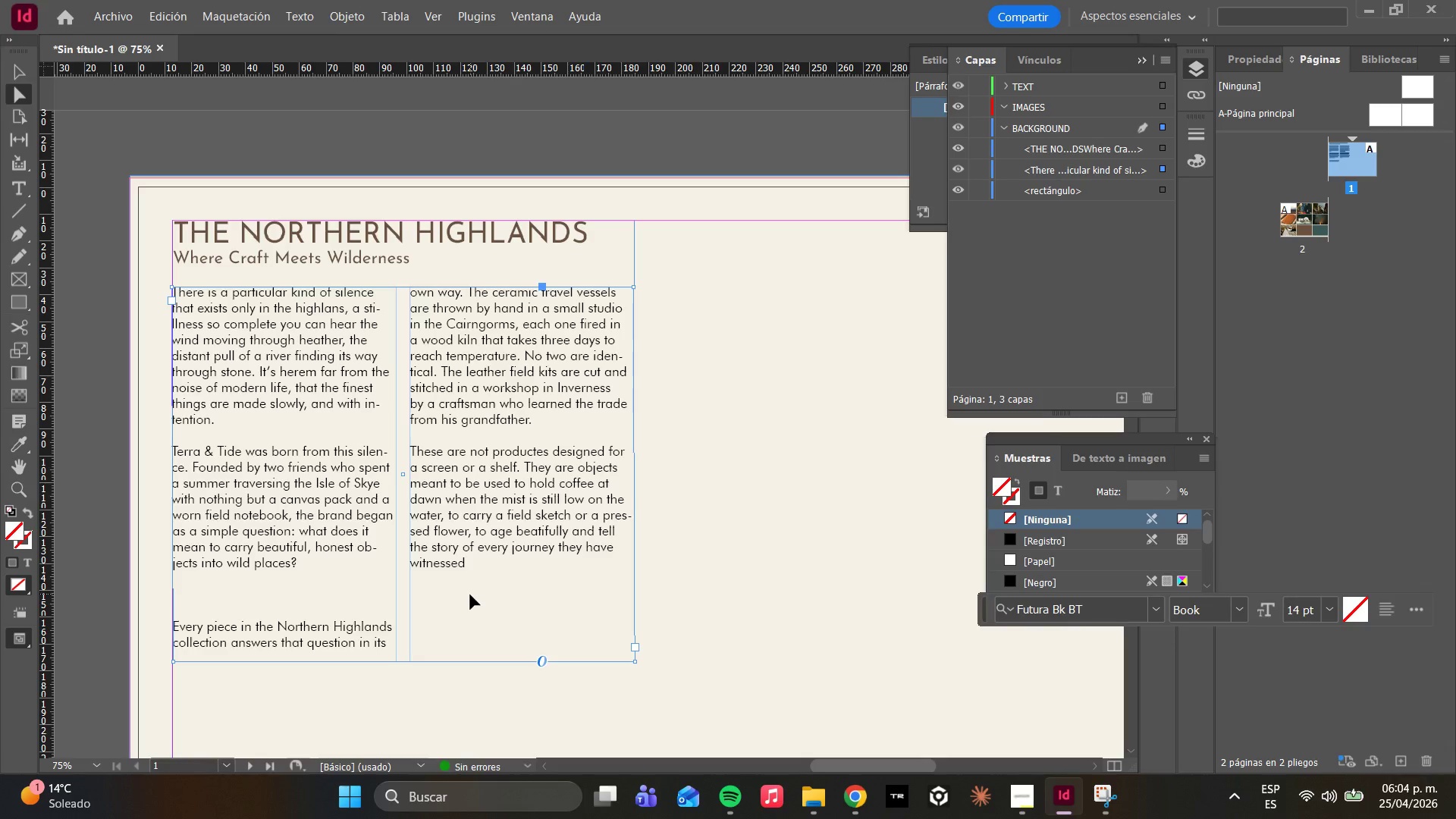 
key(Enter)
 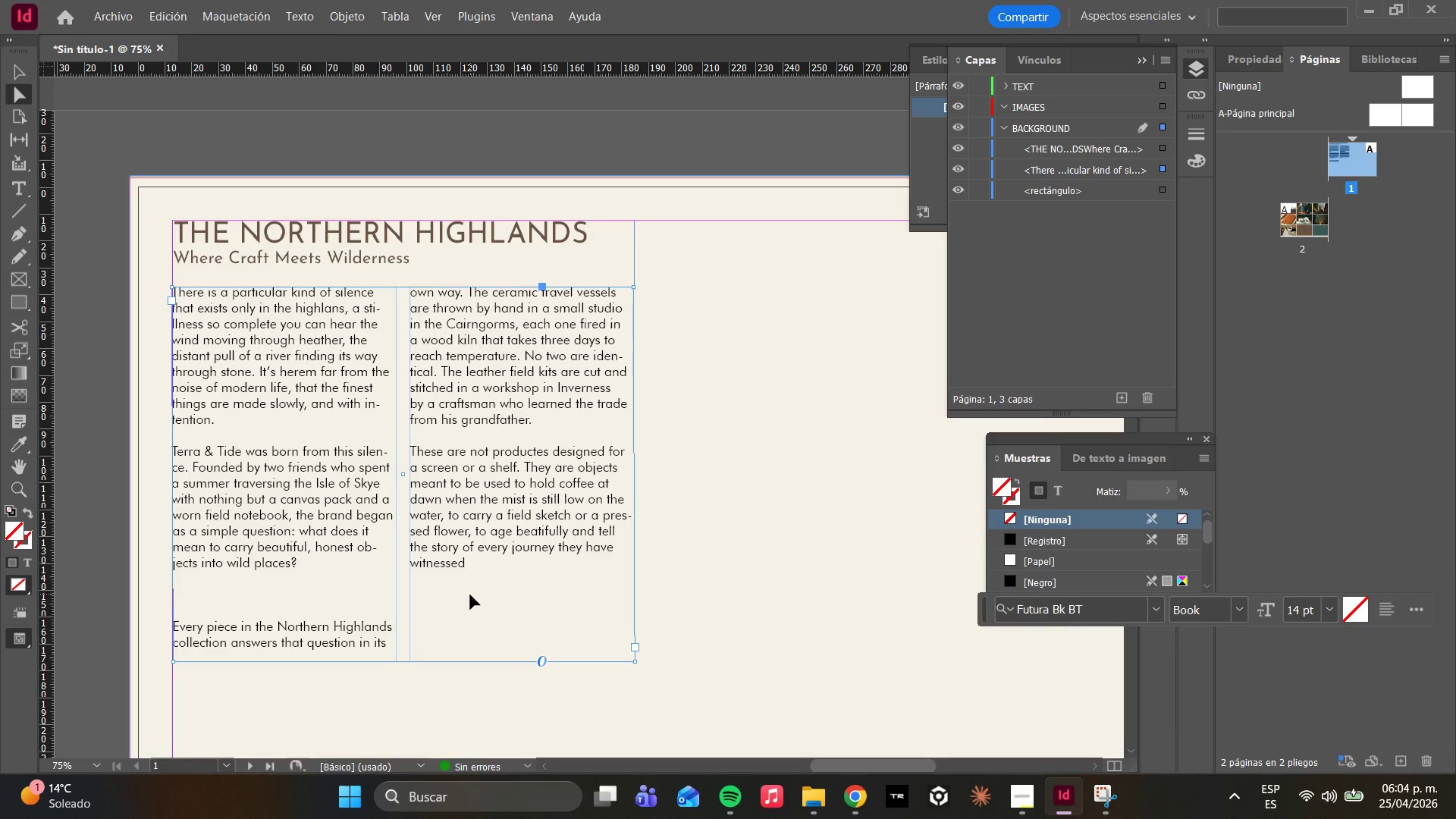 
key(Enter)
 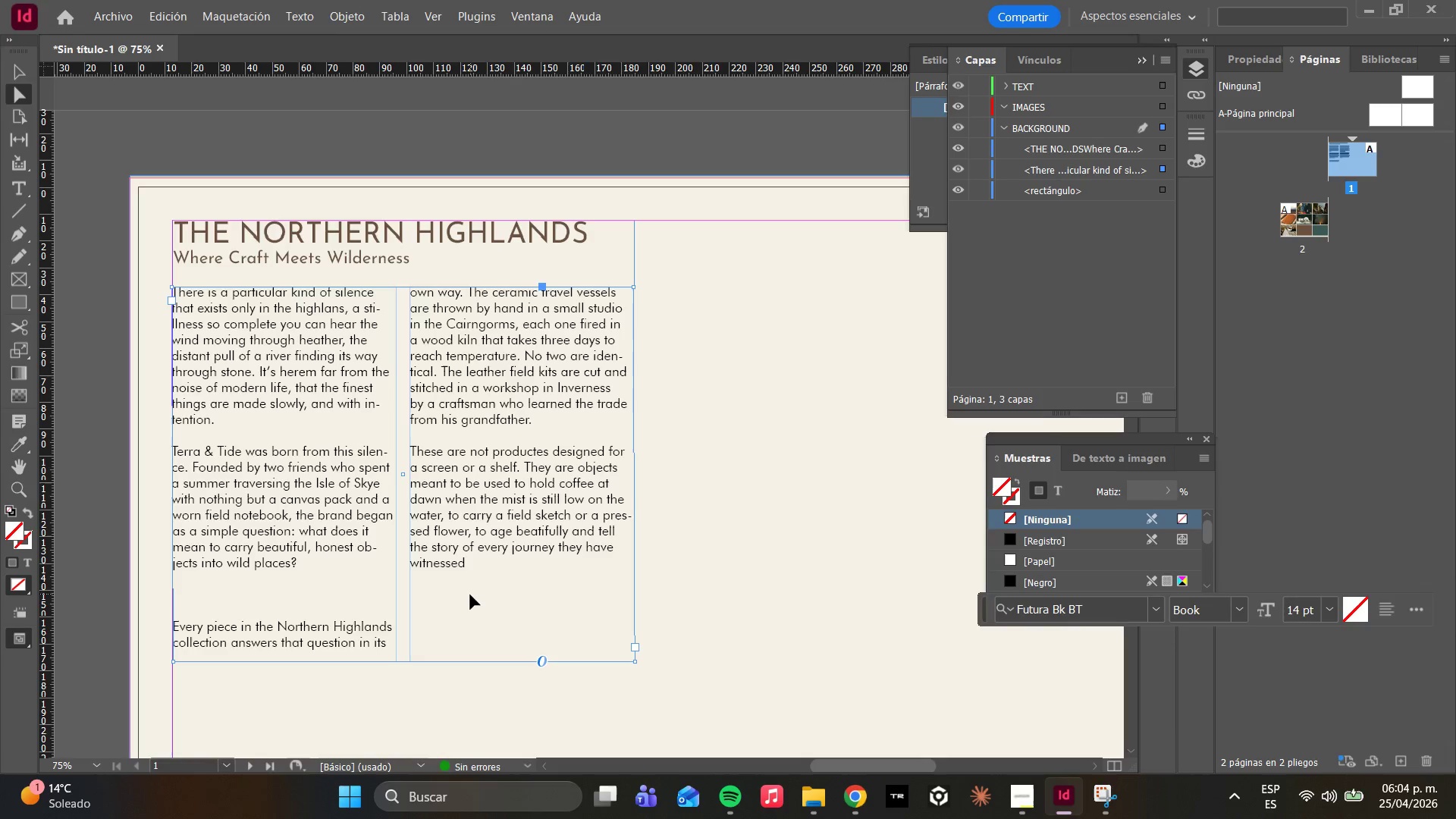 
key(Enter)
 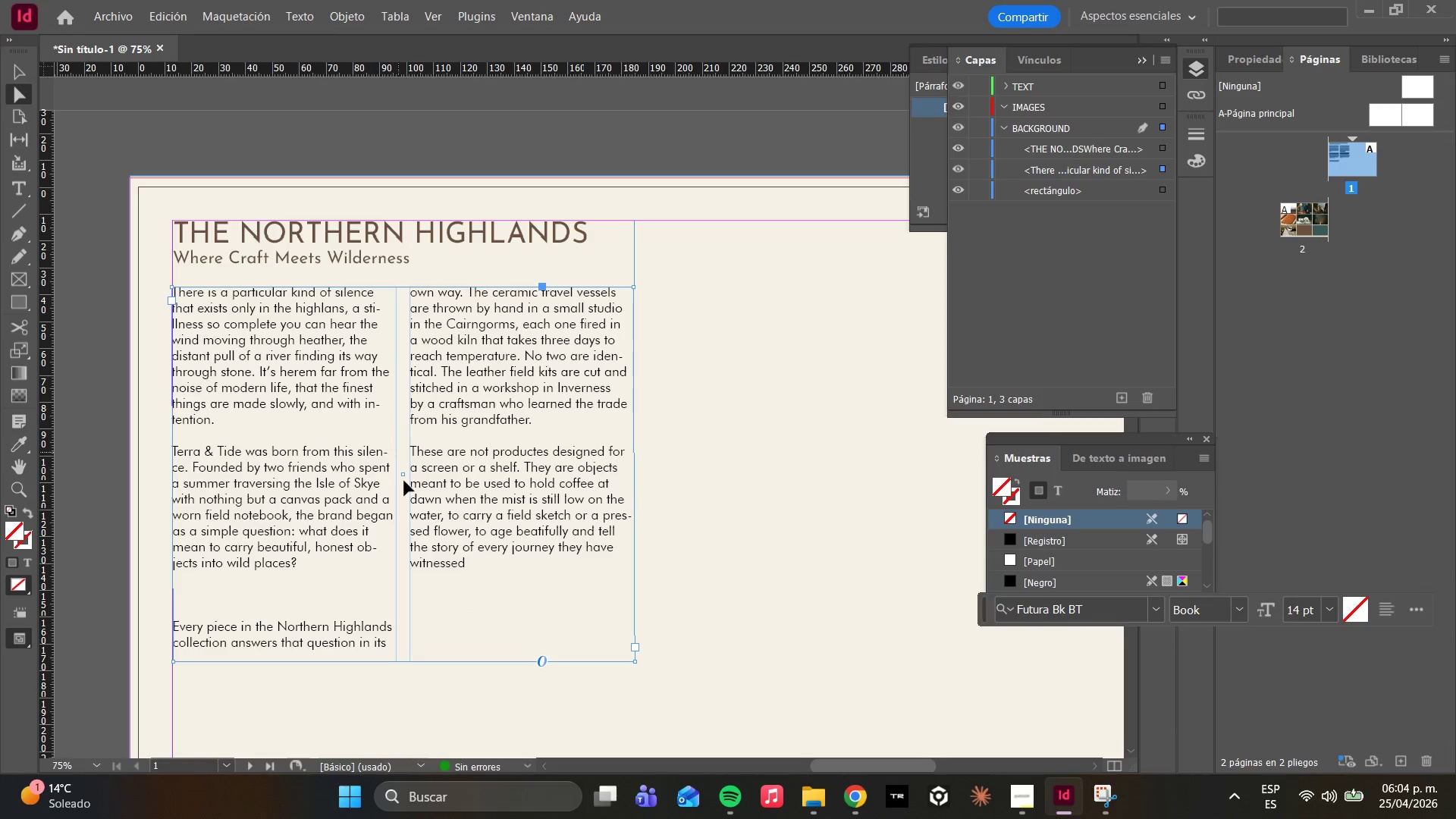 
double_click([327, 494])
 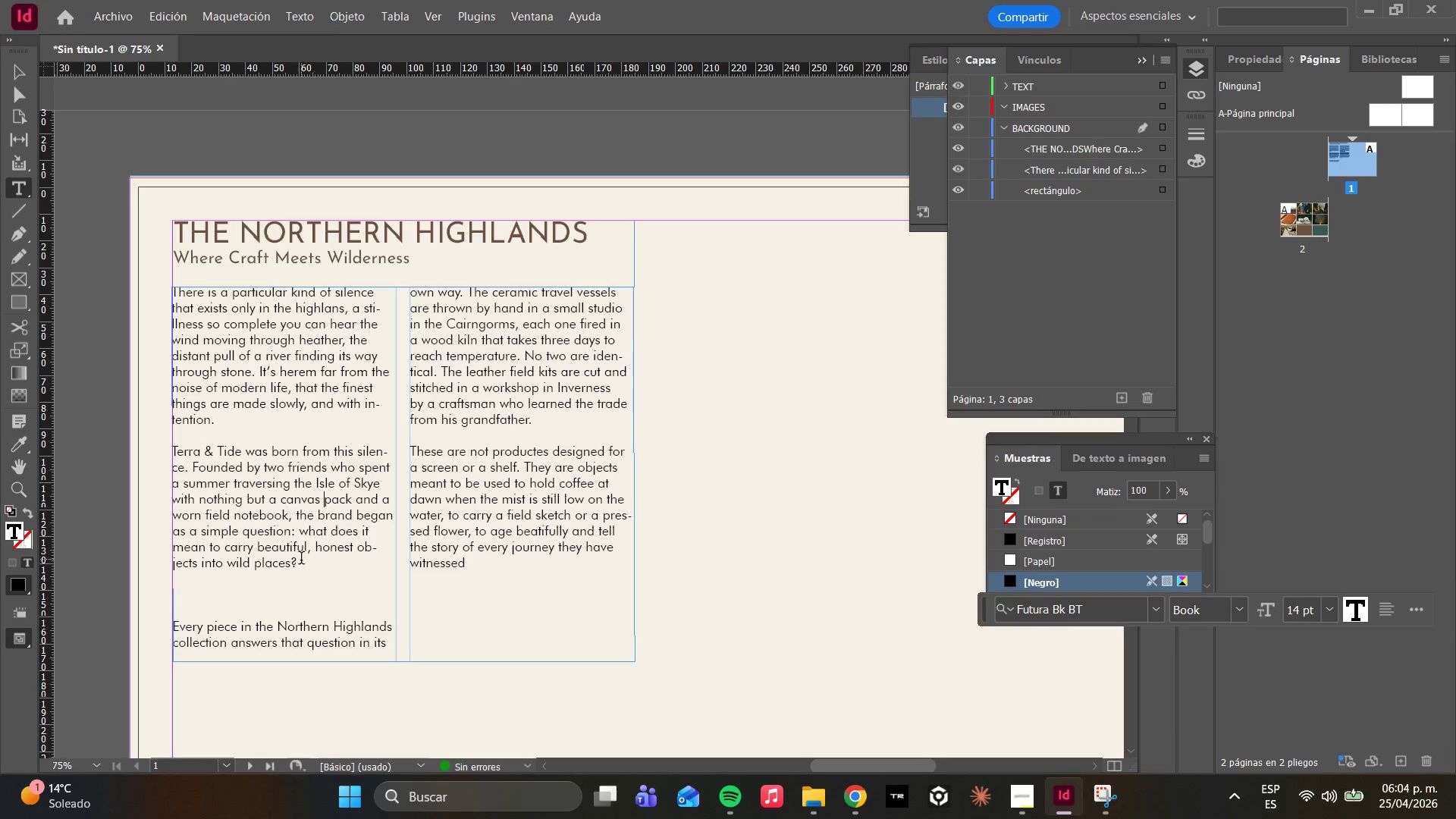 
left_click([301, 560])
 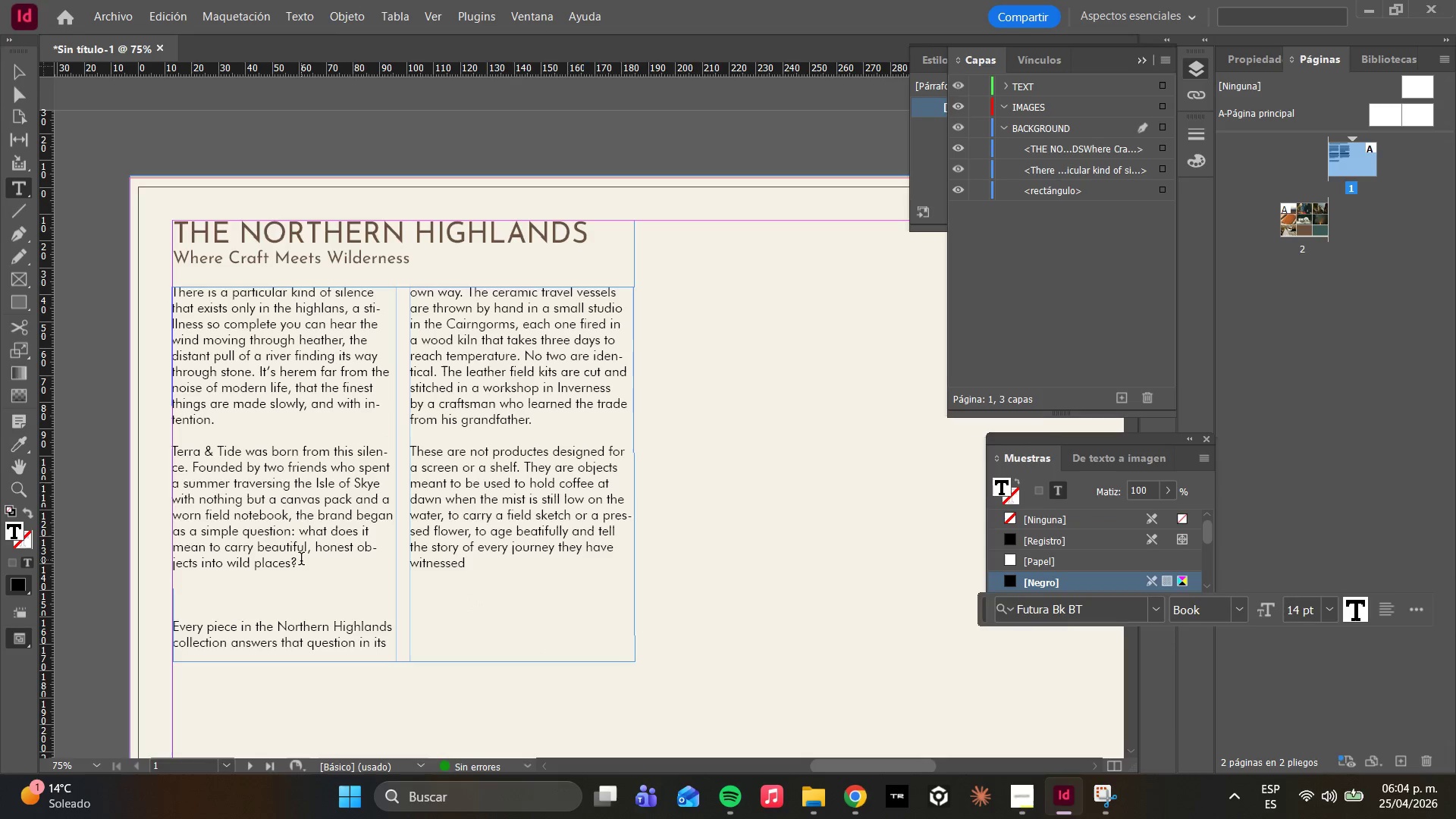 
key(Enter)
 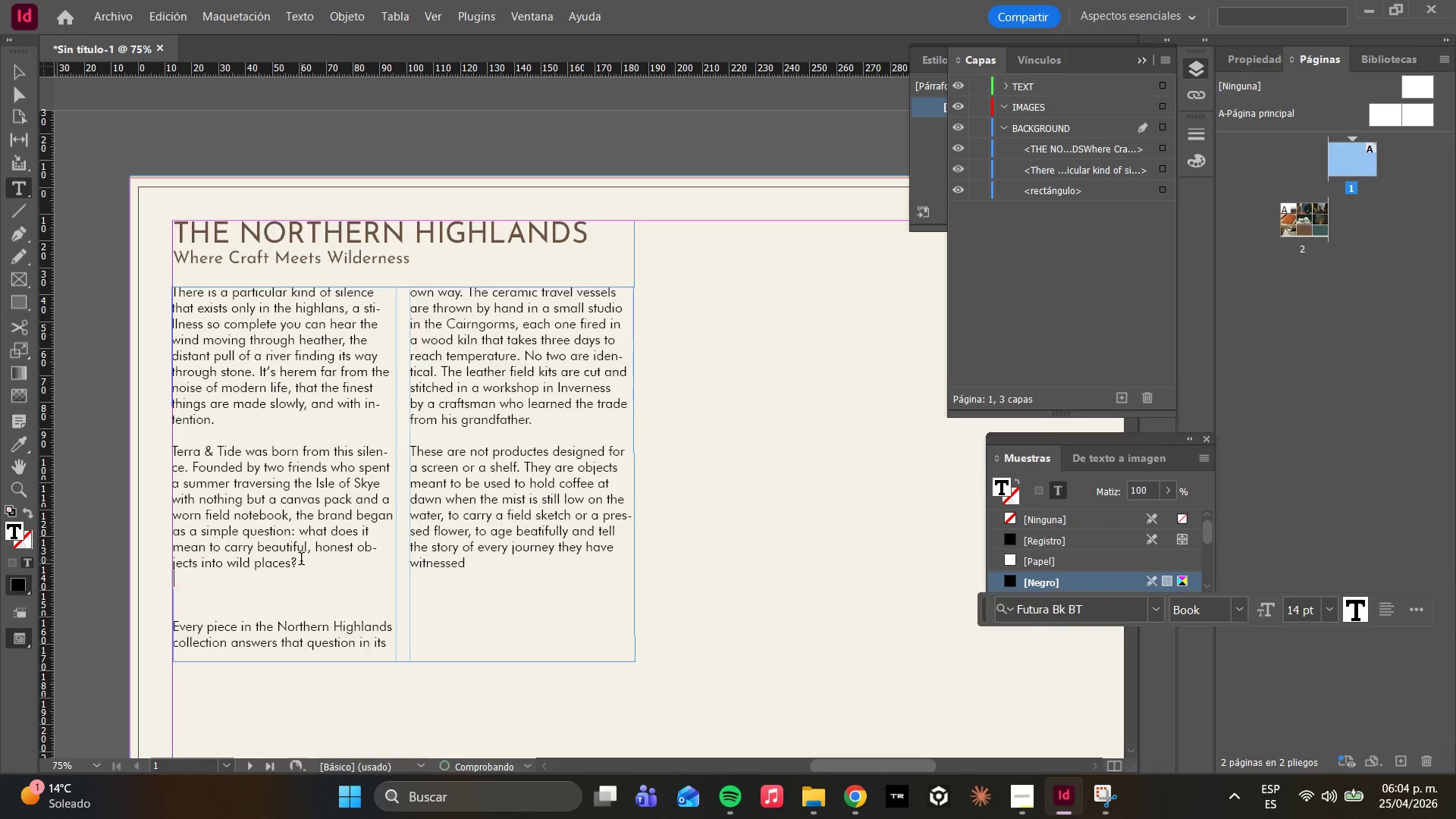 
key(Enter)
 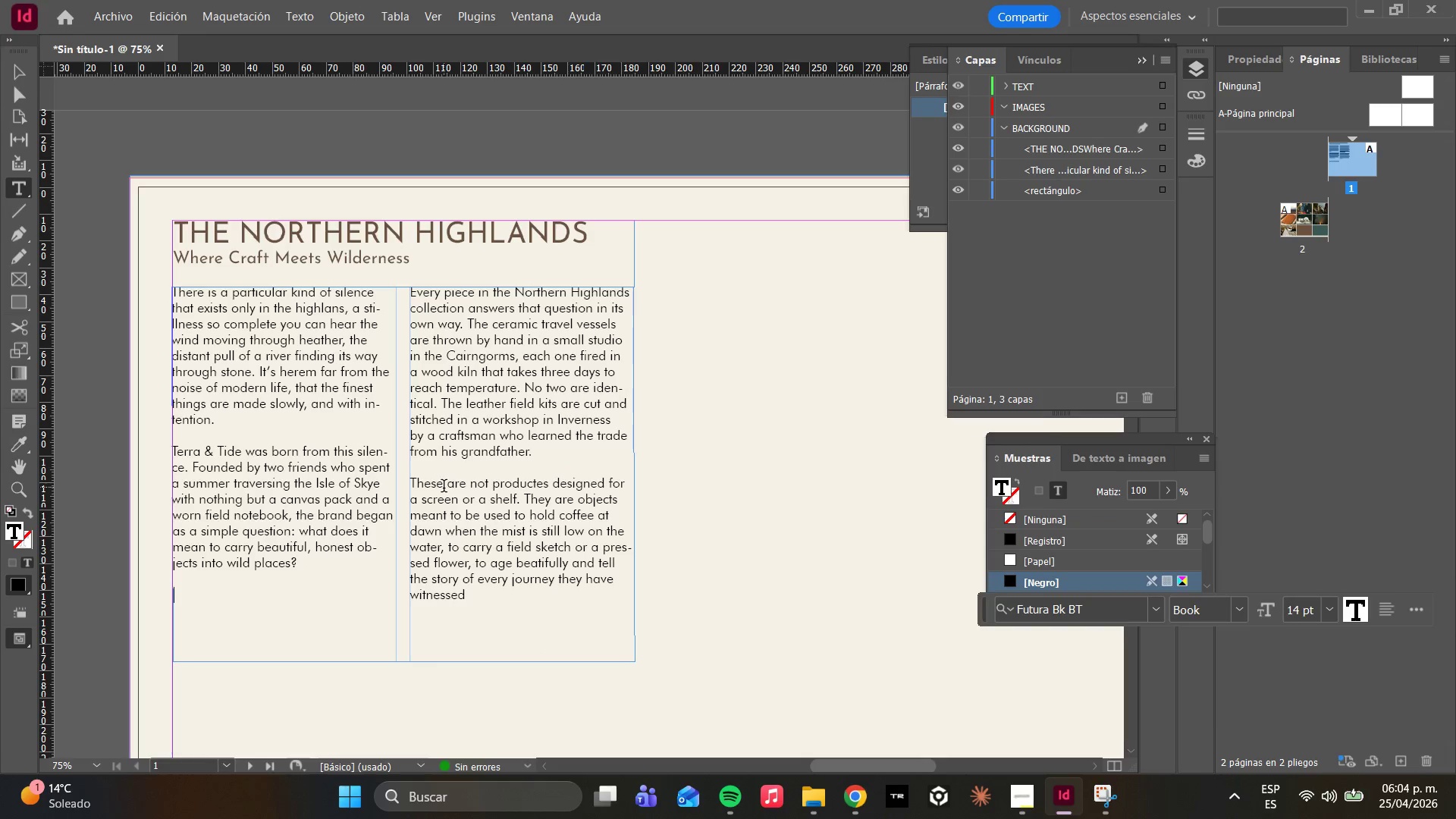 
left_click([240, 438])
 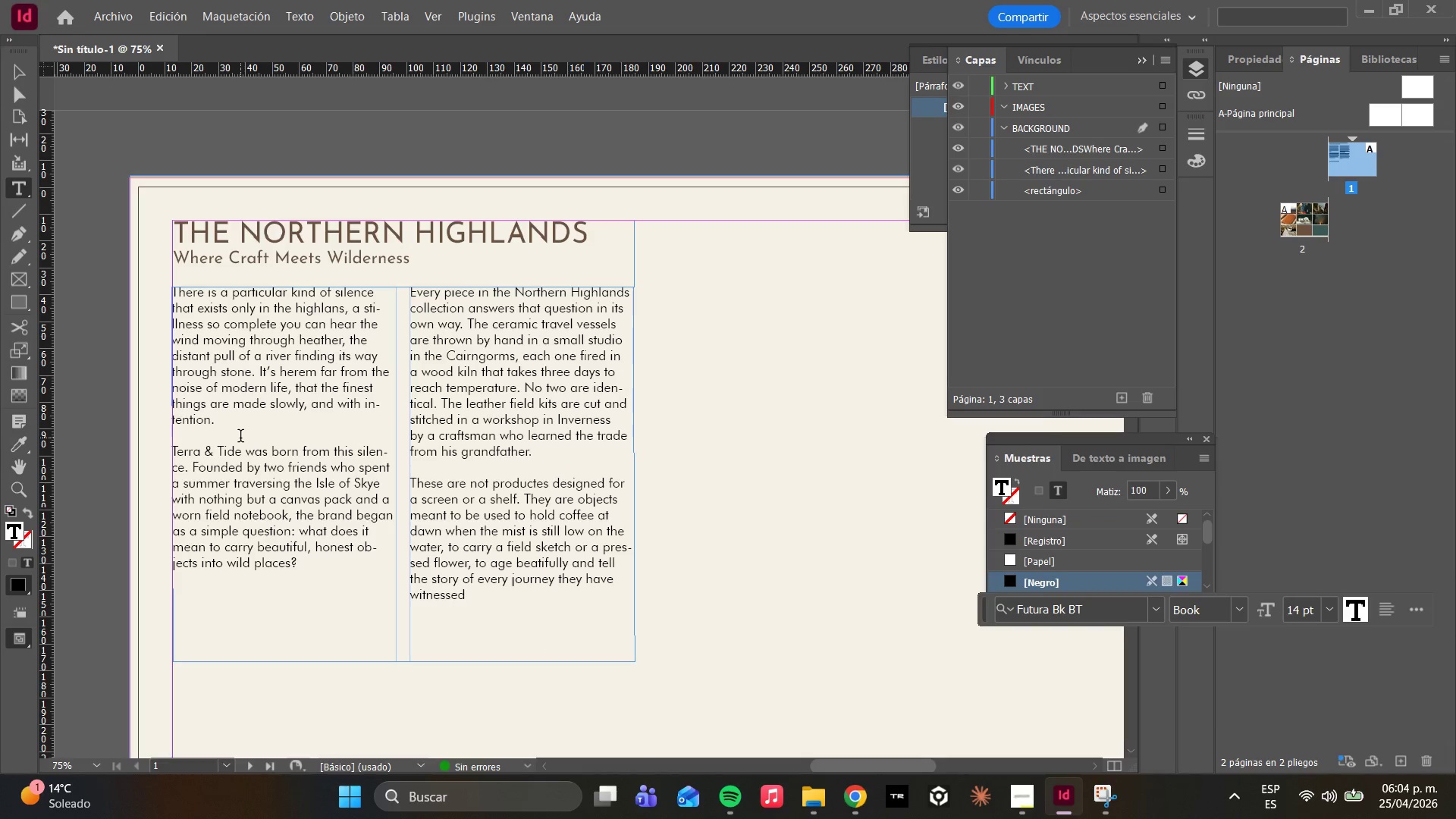 
key(Enter)
 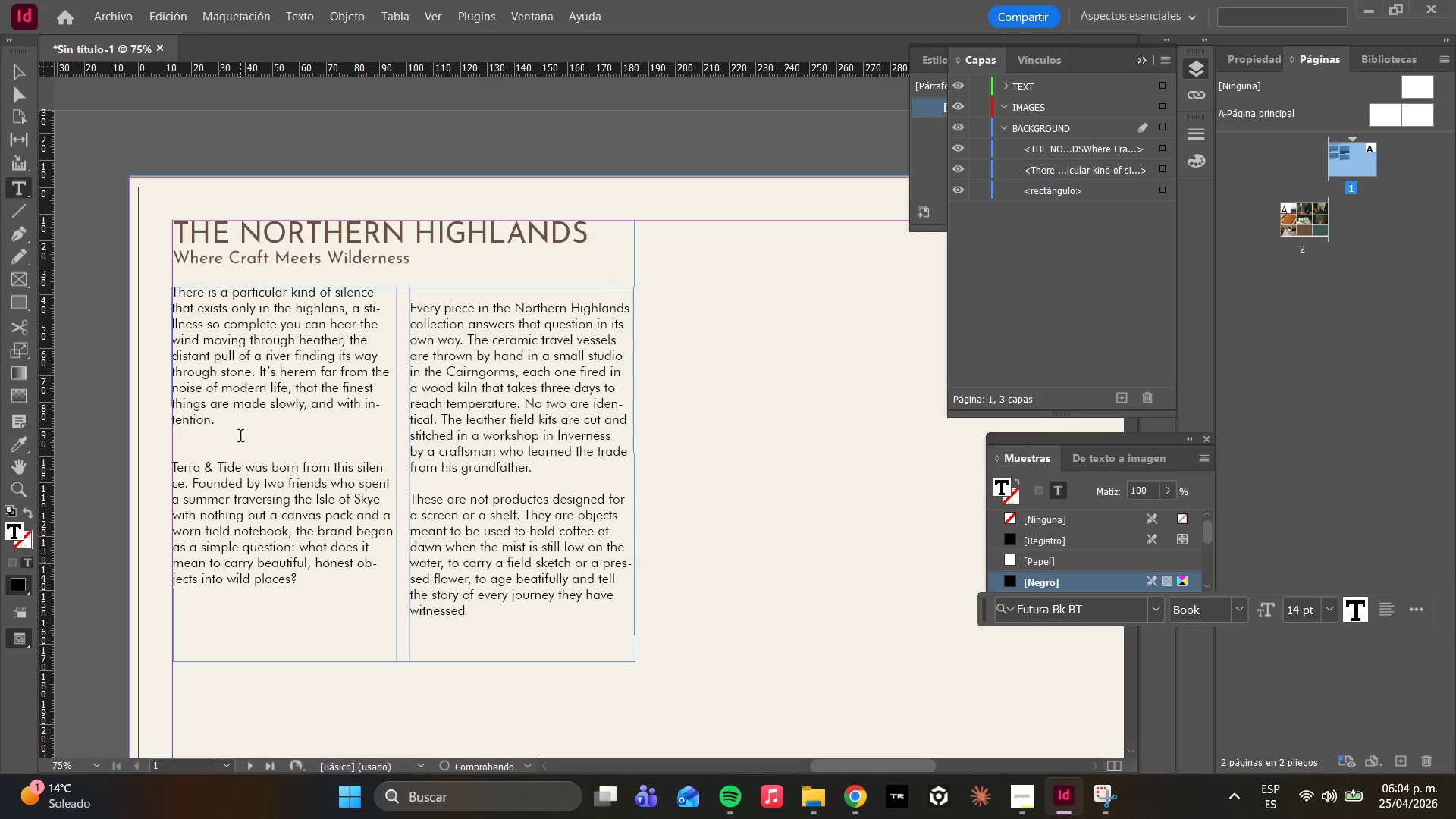 
key(Enter)
 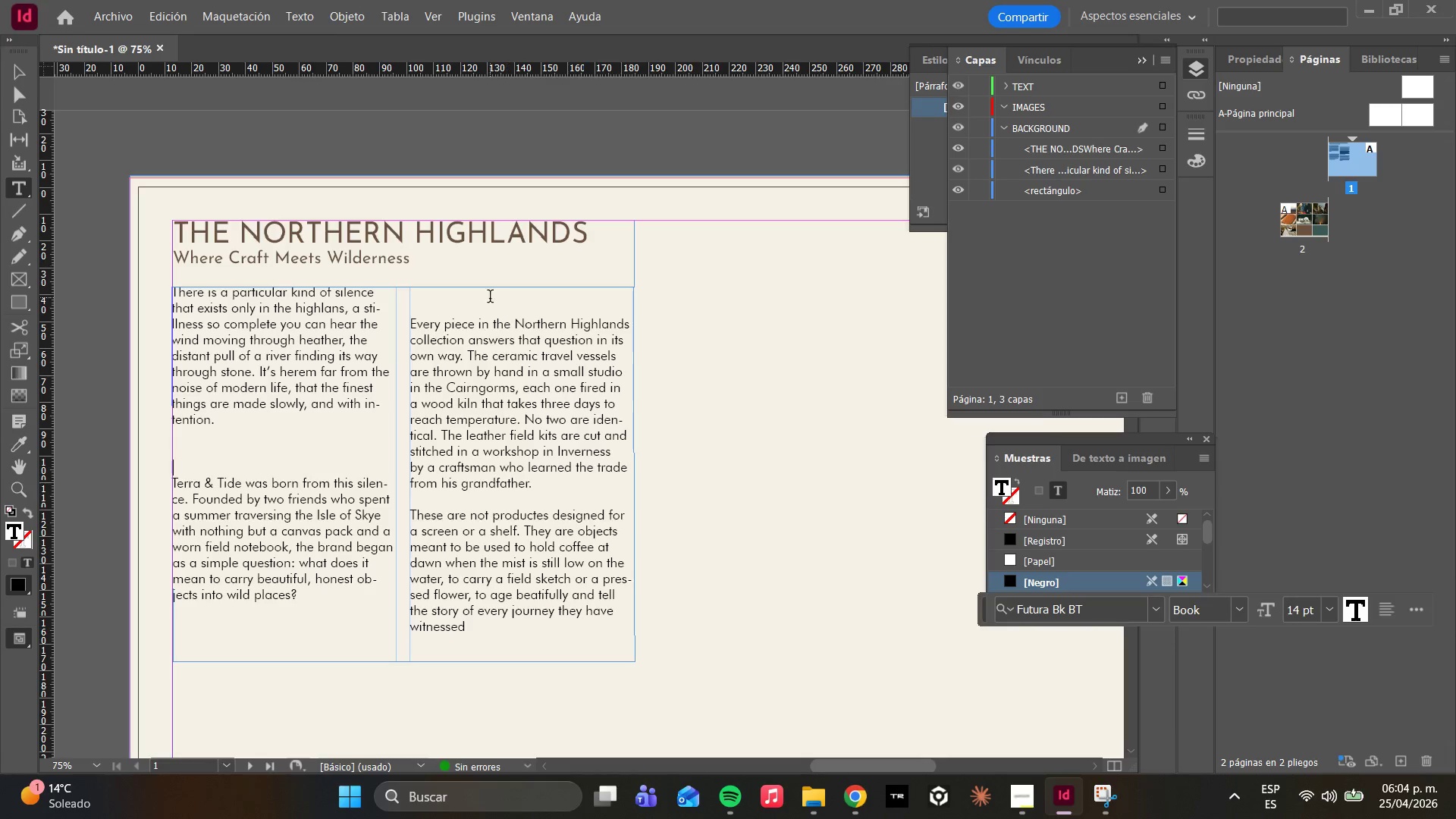 
left_click([434, 307])
 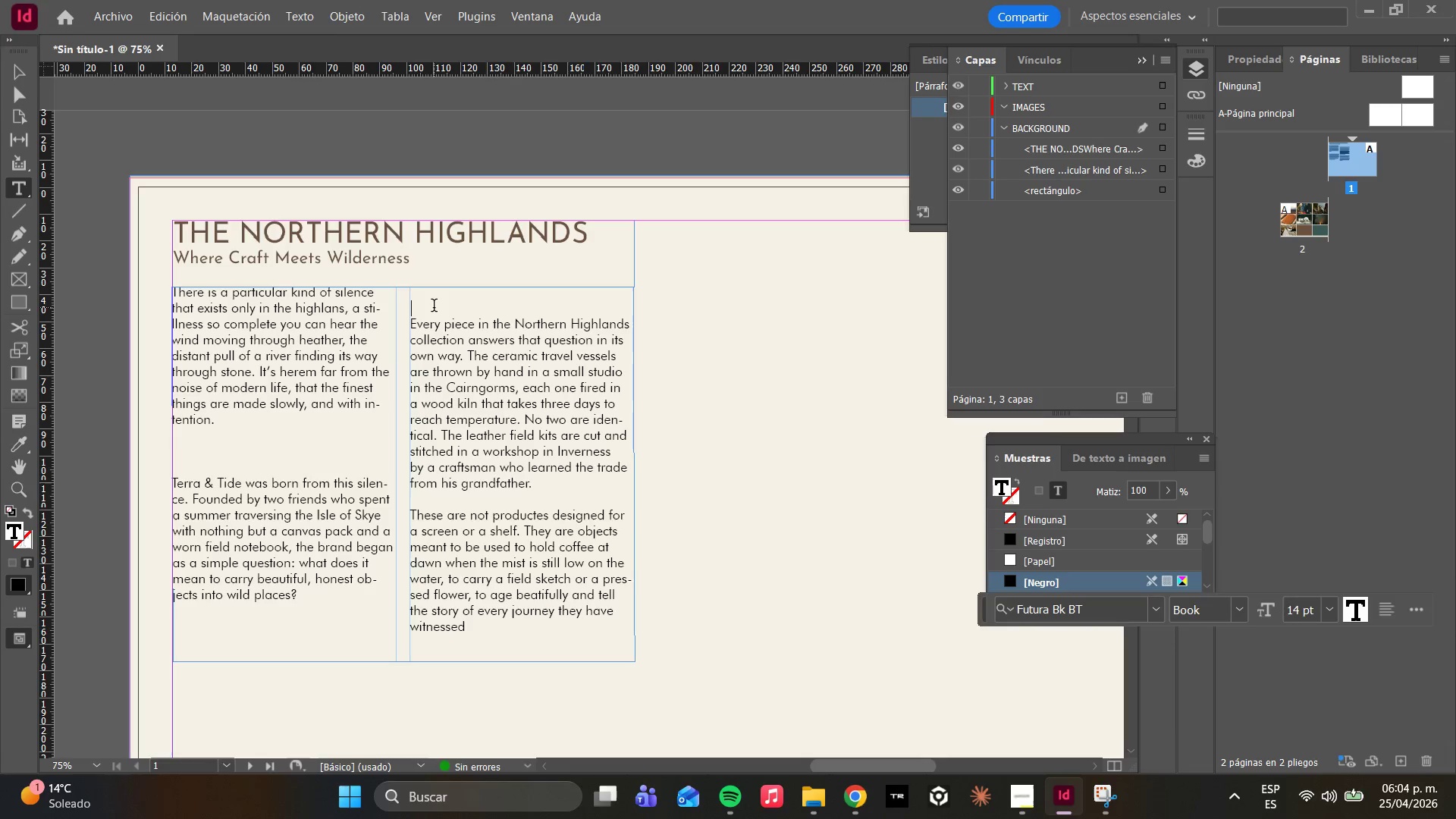 
key(Backspace)
 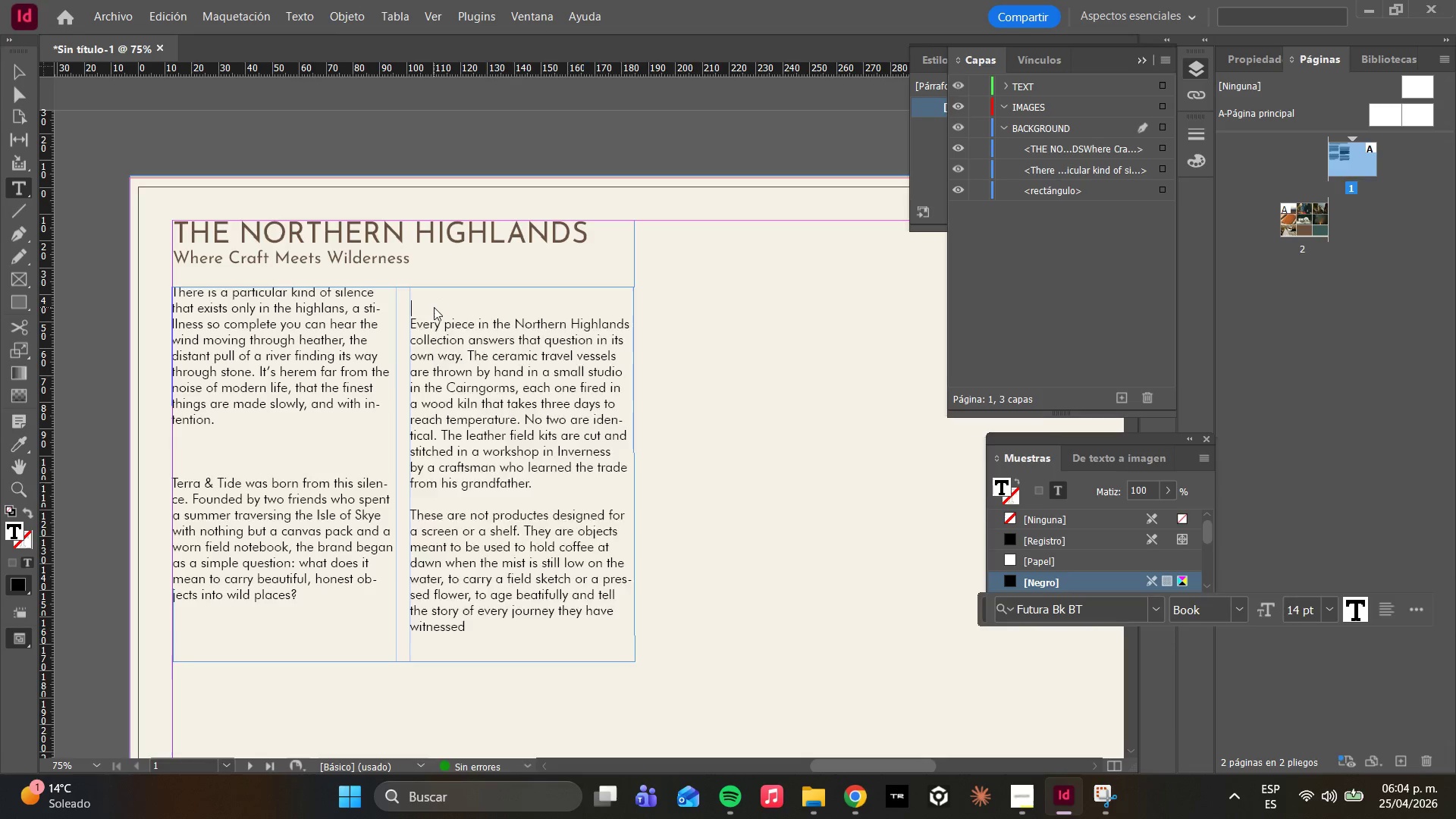 
key(Backspace)
 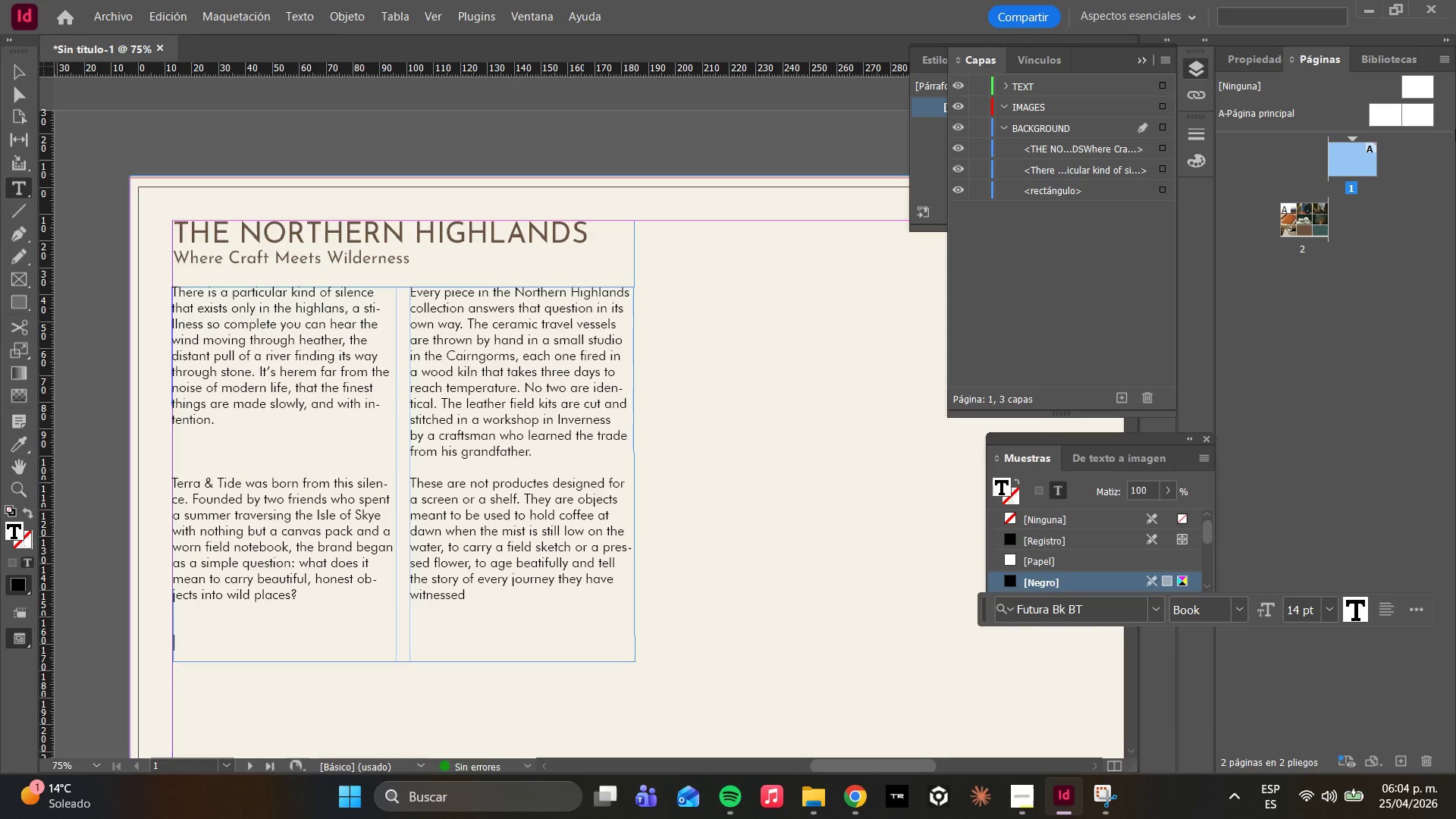 
wait(7.16)
 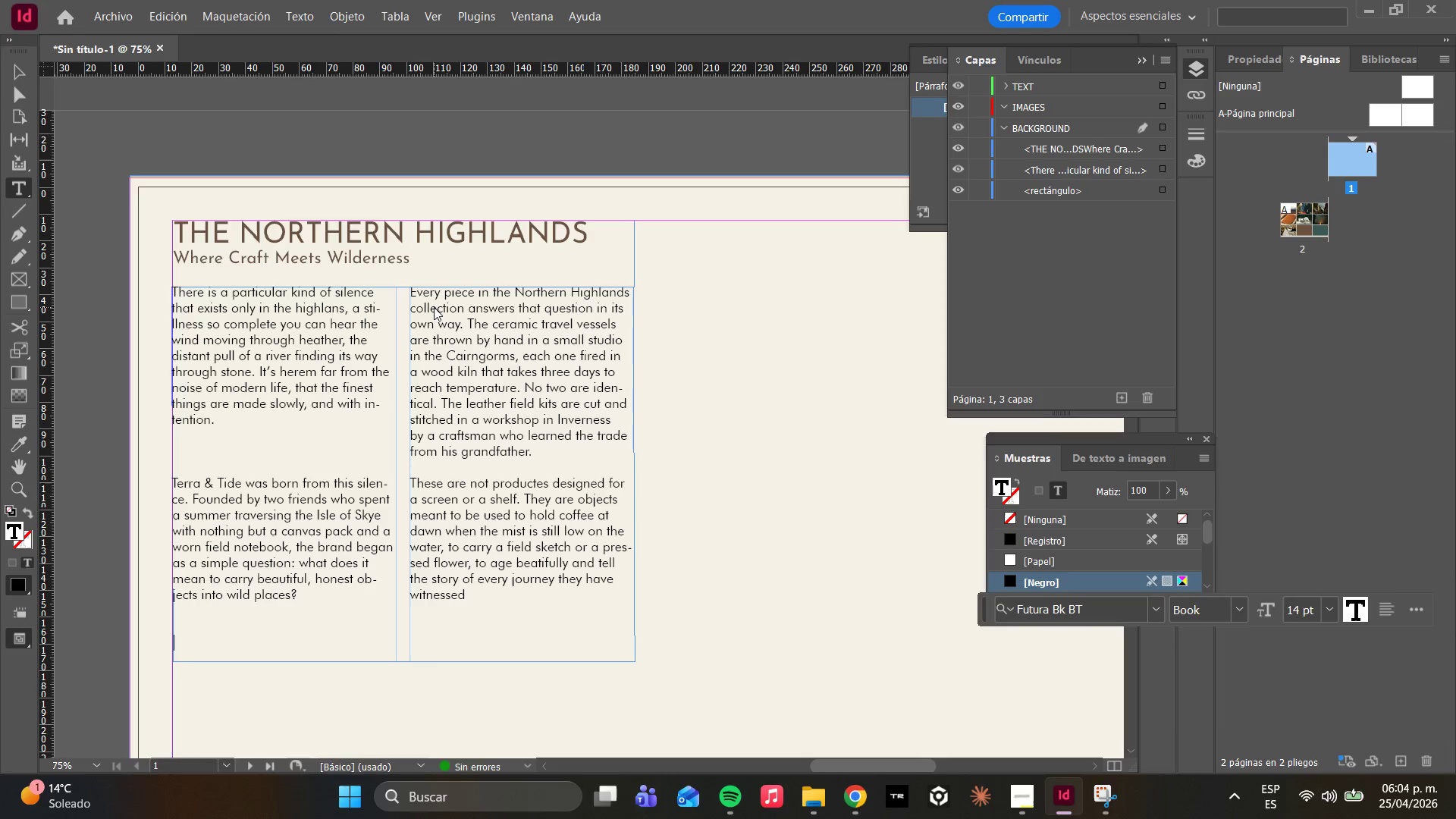 
left_click([16, 98])
 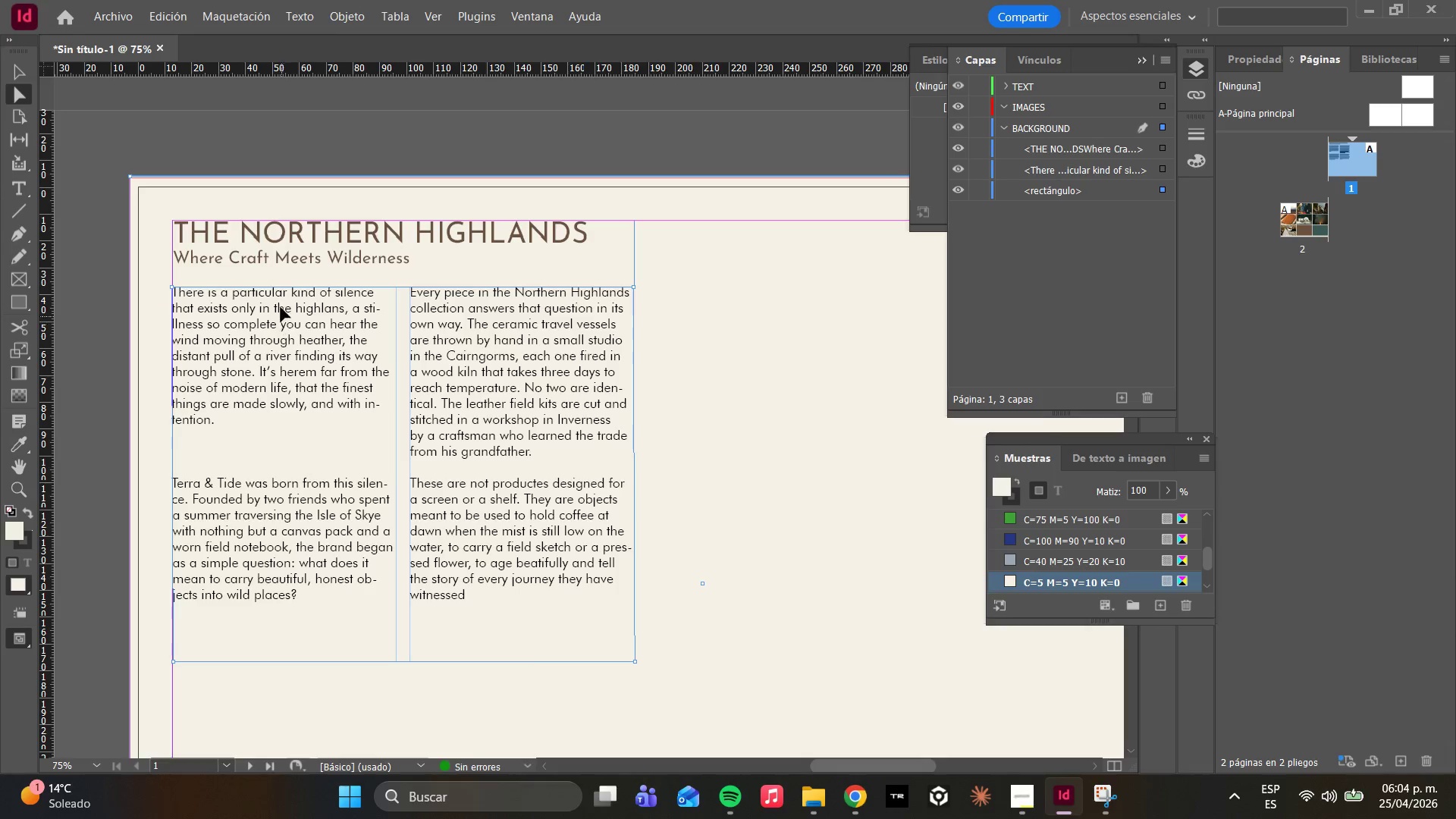 
left_click([303, 256])
 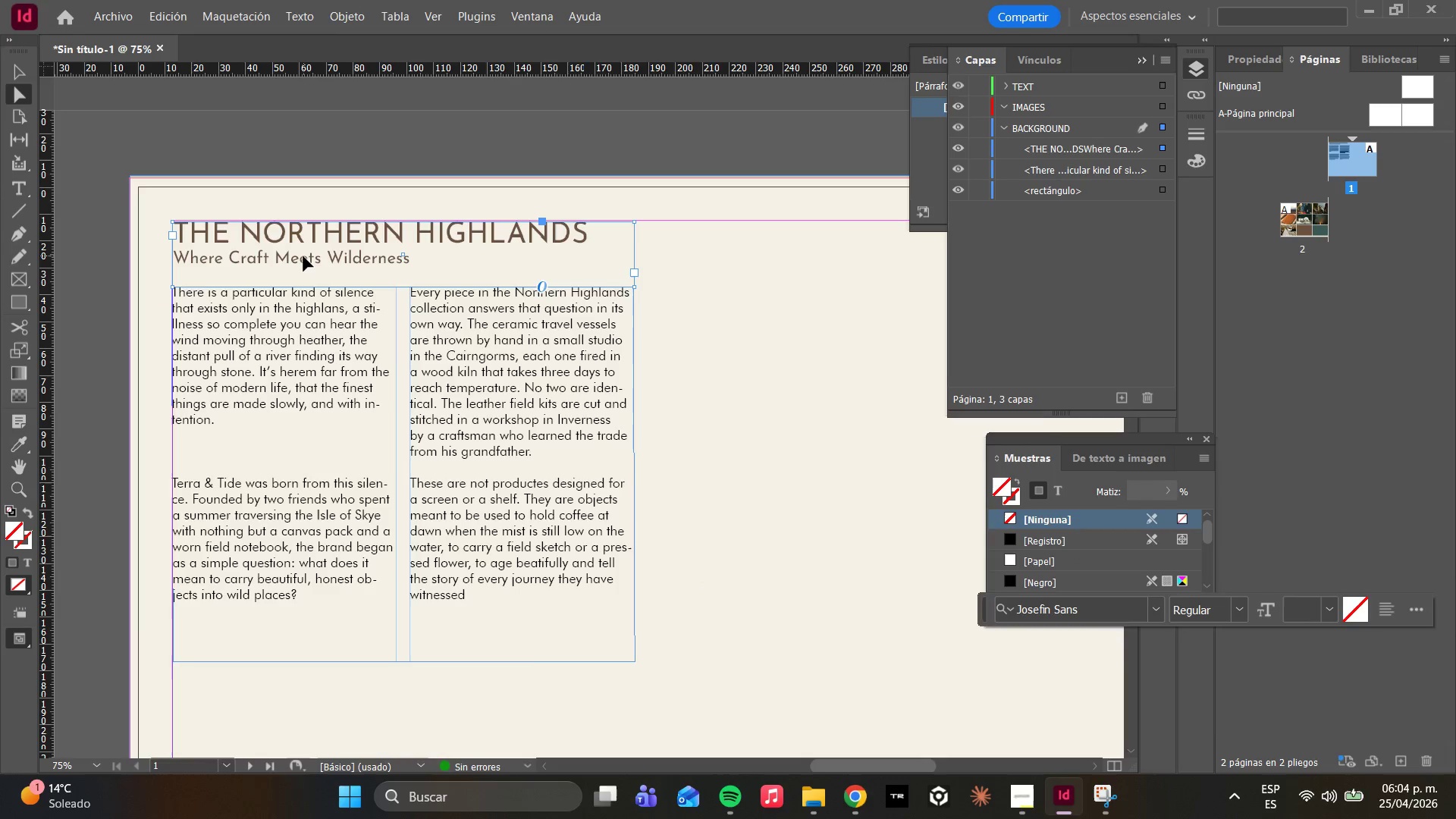 
hold_key(key=AltLeft, duration=3.92)
left_click_drag(start_coordinate=[303, 256], to_coordinate=[302, 643])
 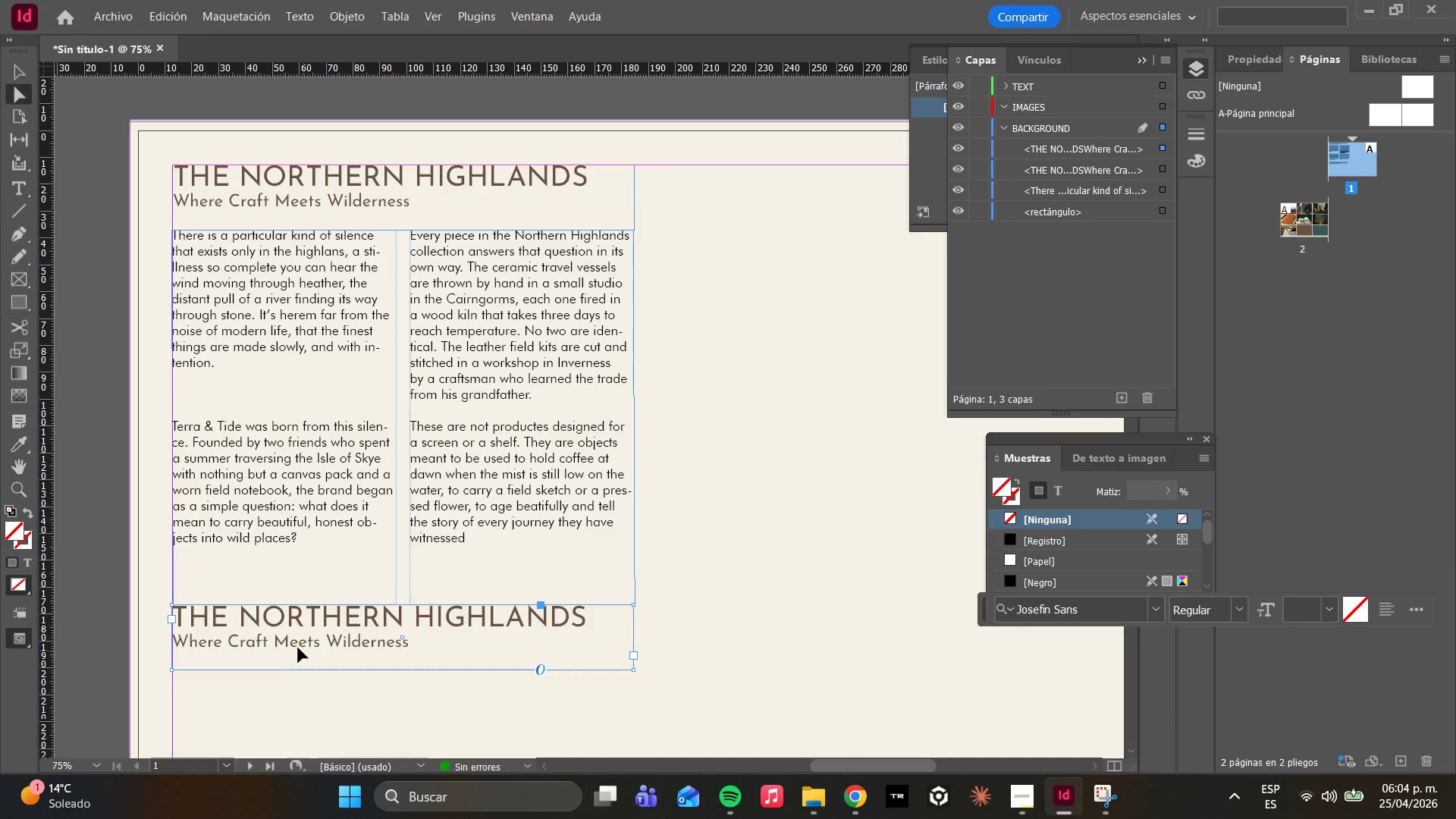 
left_click([290, 644])
 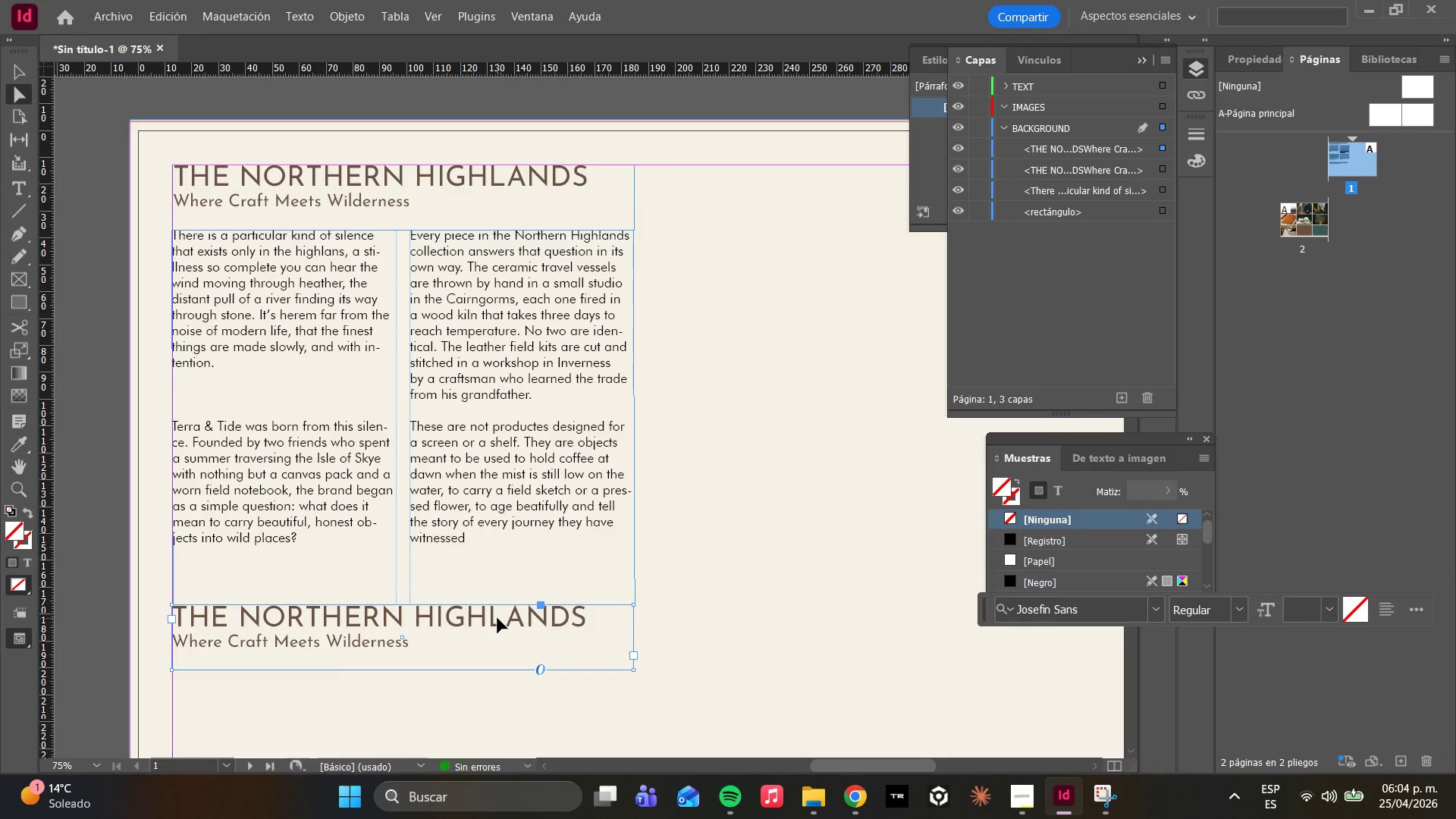 
double_click([497, 618])
 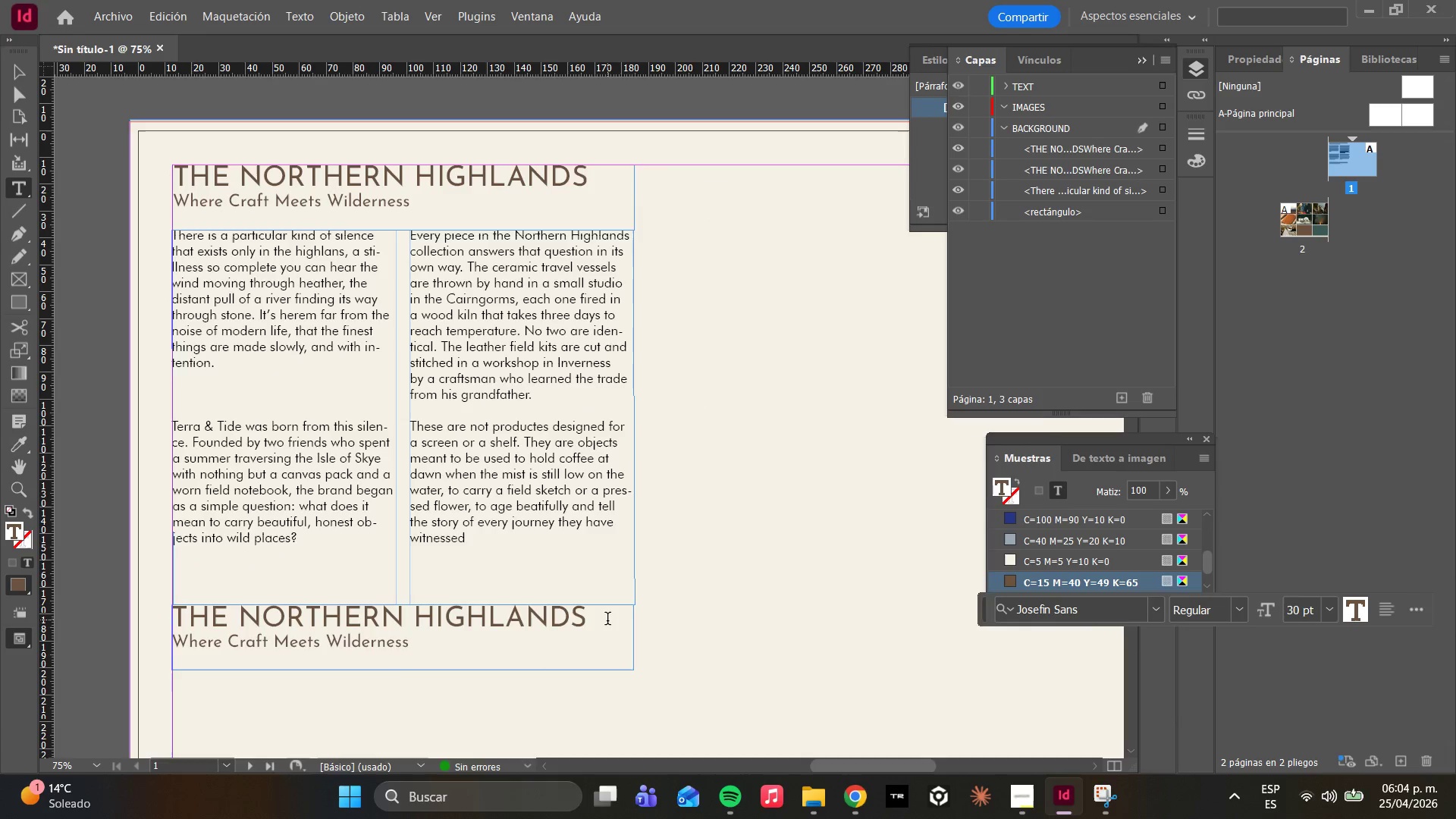 
left_click_drag(start_coordinate=[607, 620], to_coordinate=[125, 602])
 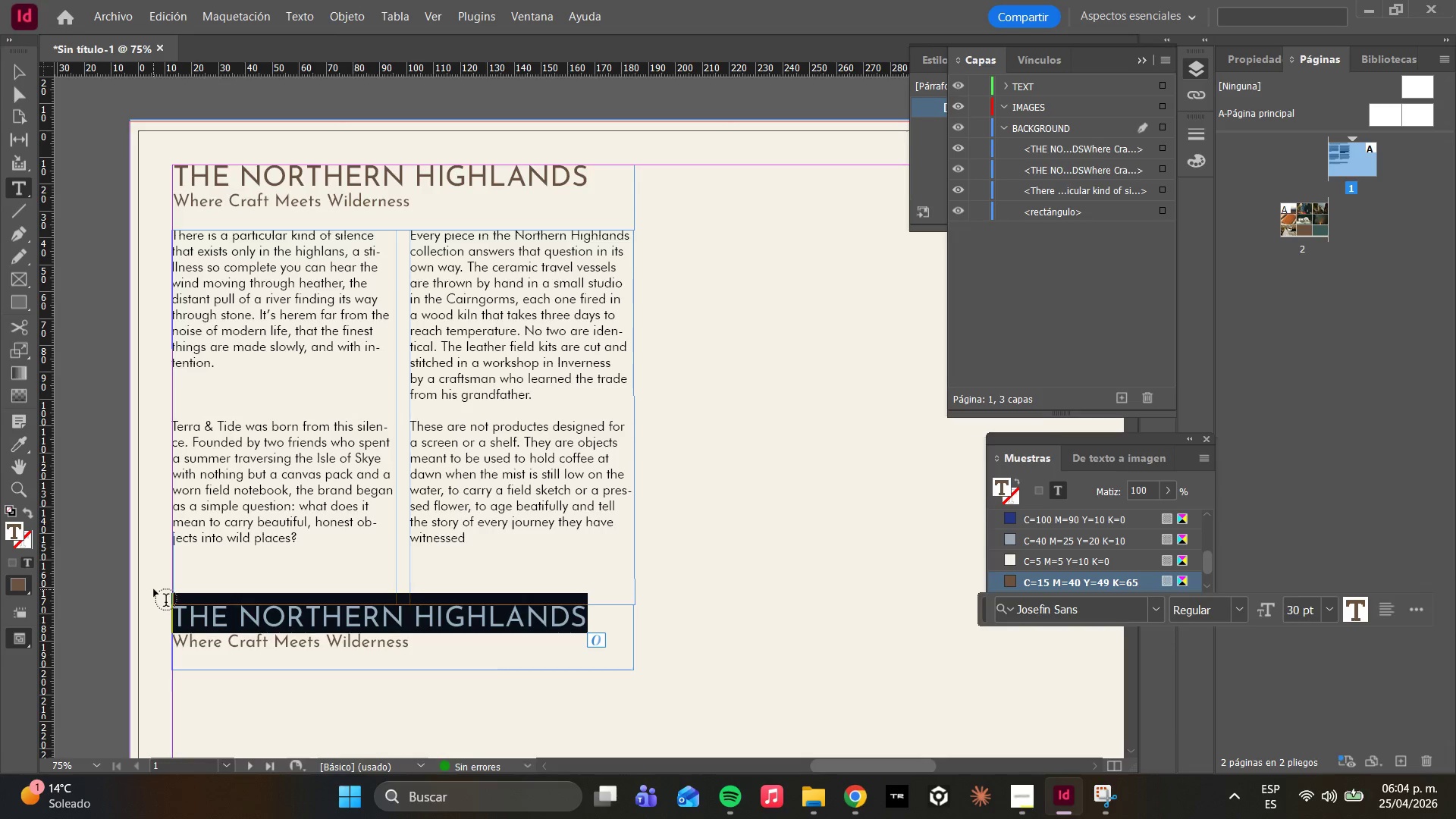 
key(Backspace)
 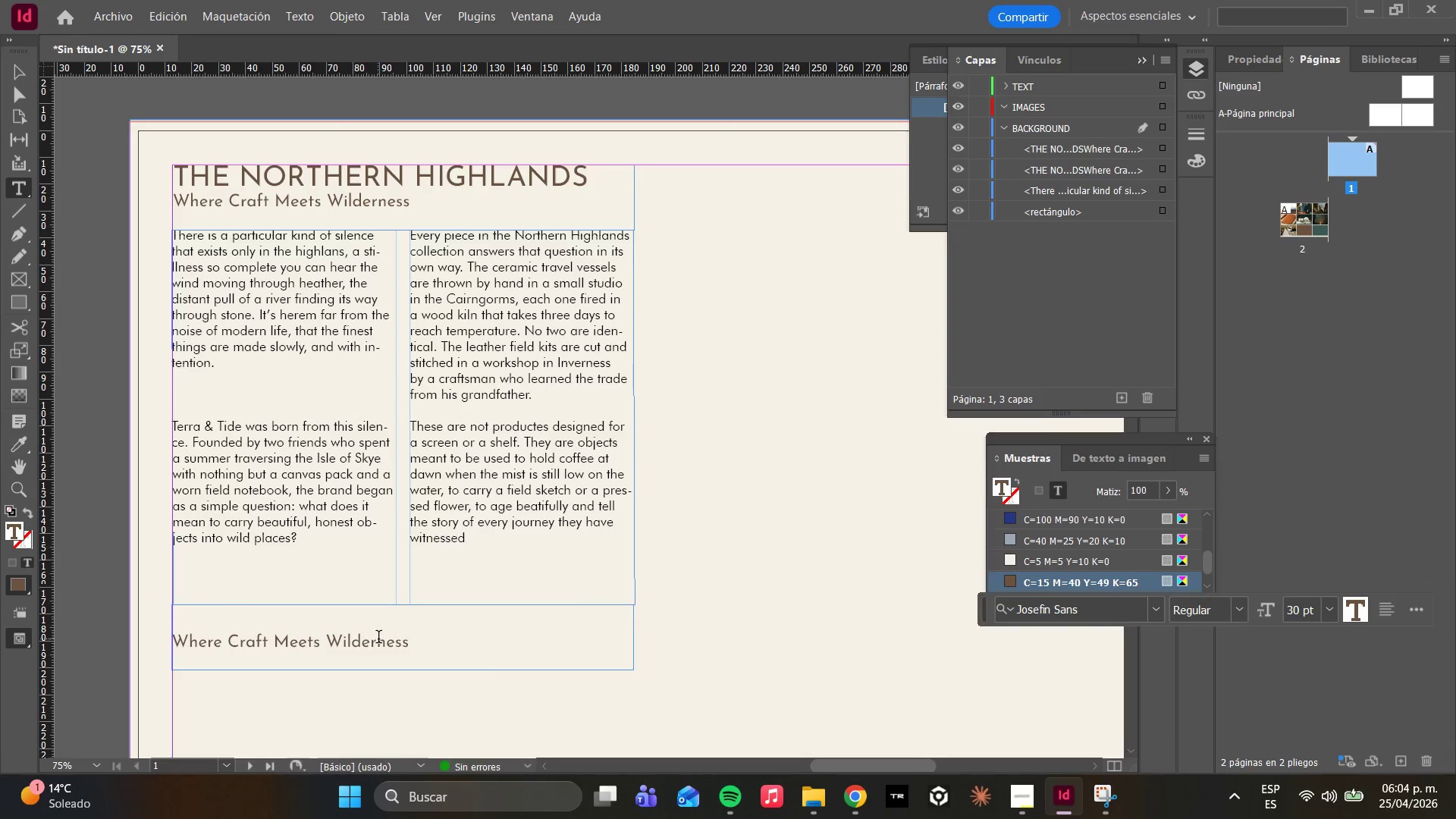 
key(Backspace)
 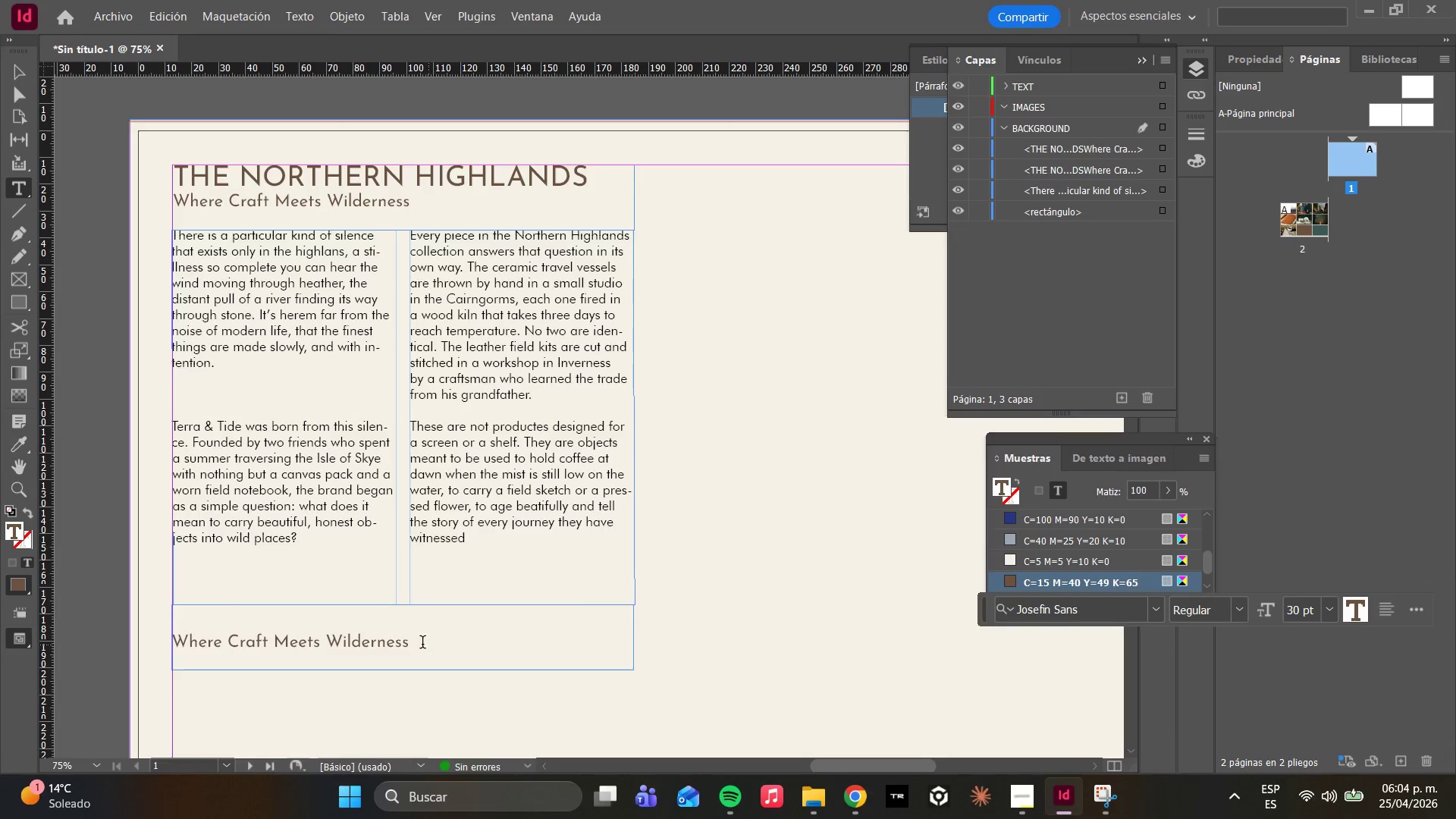 
left_click([410, 641])
 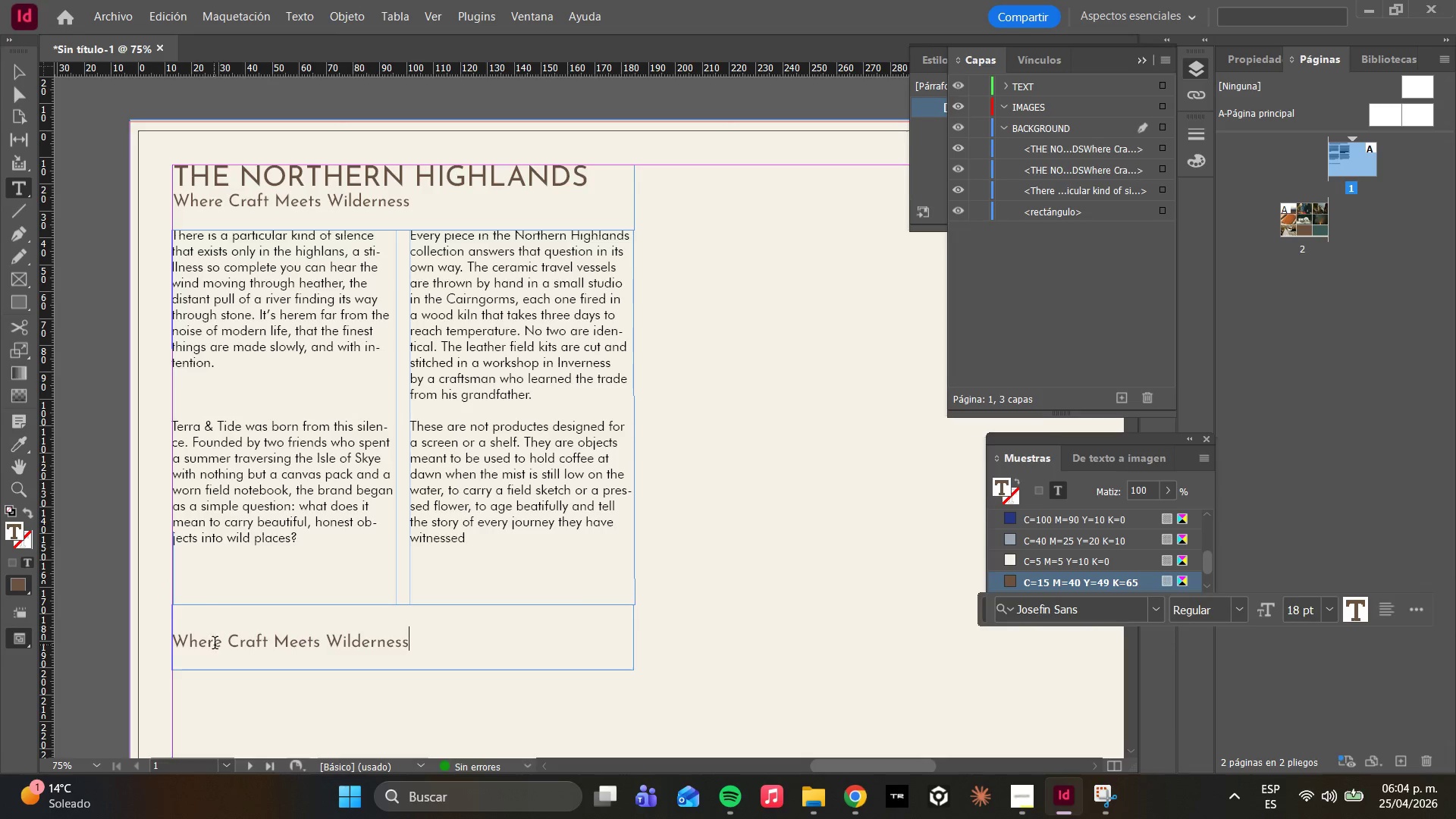 
left_click([204, 644])
 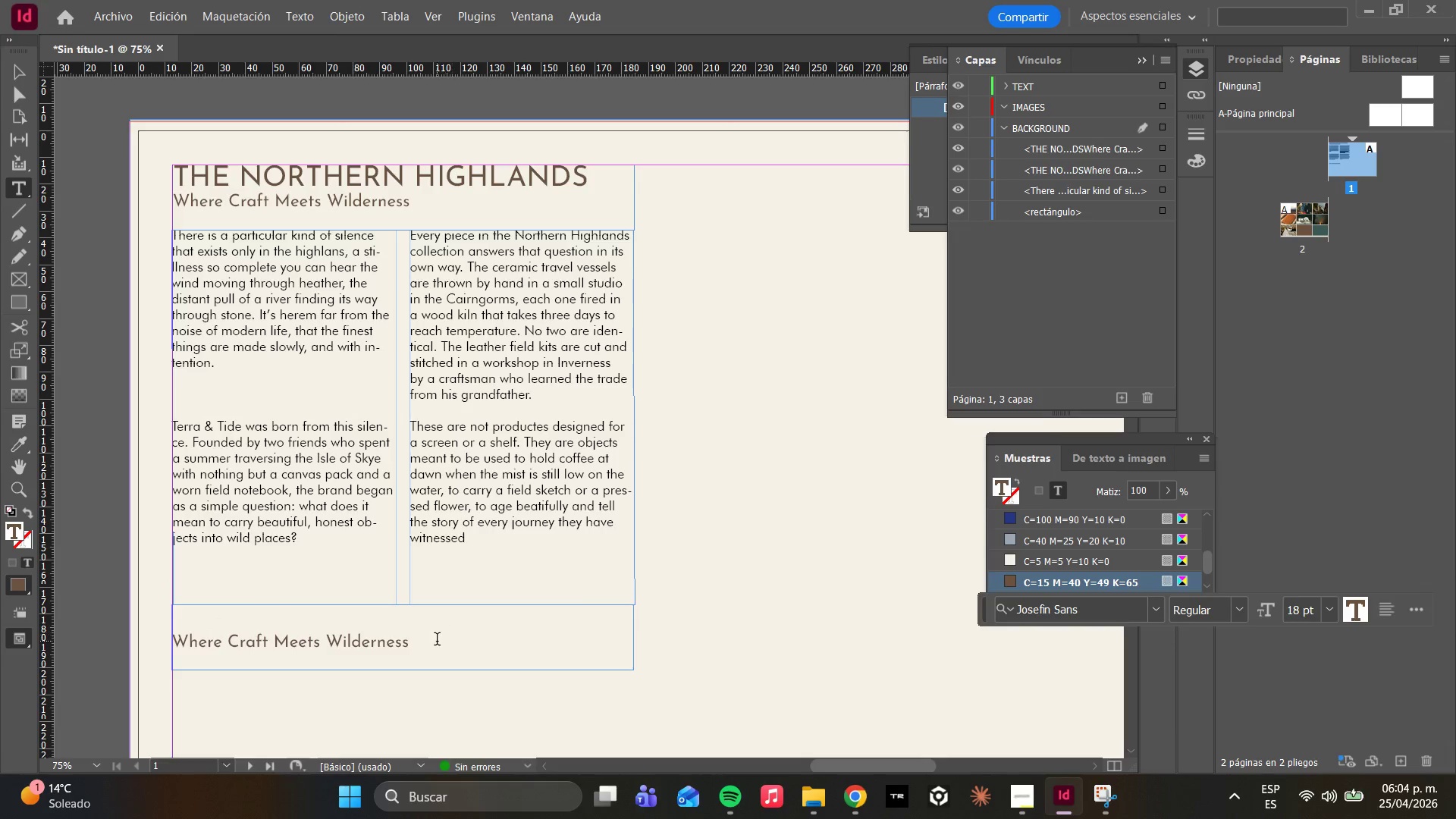 
left_click_drag(start_coordinate=[428, 645], to_coordinate=[175, 646])
 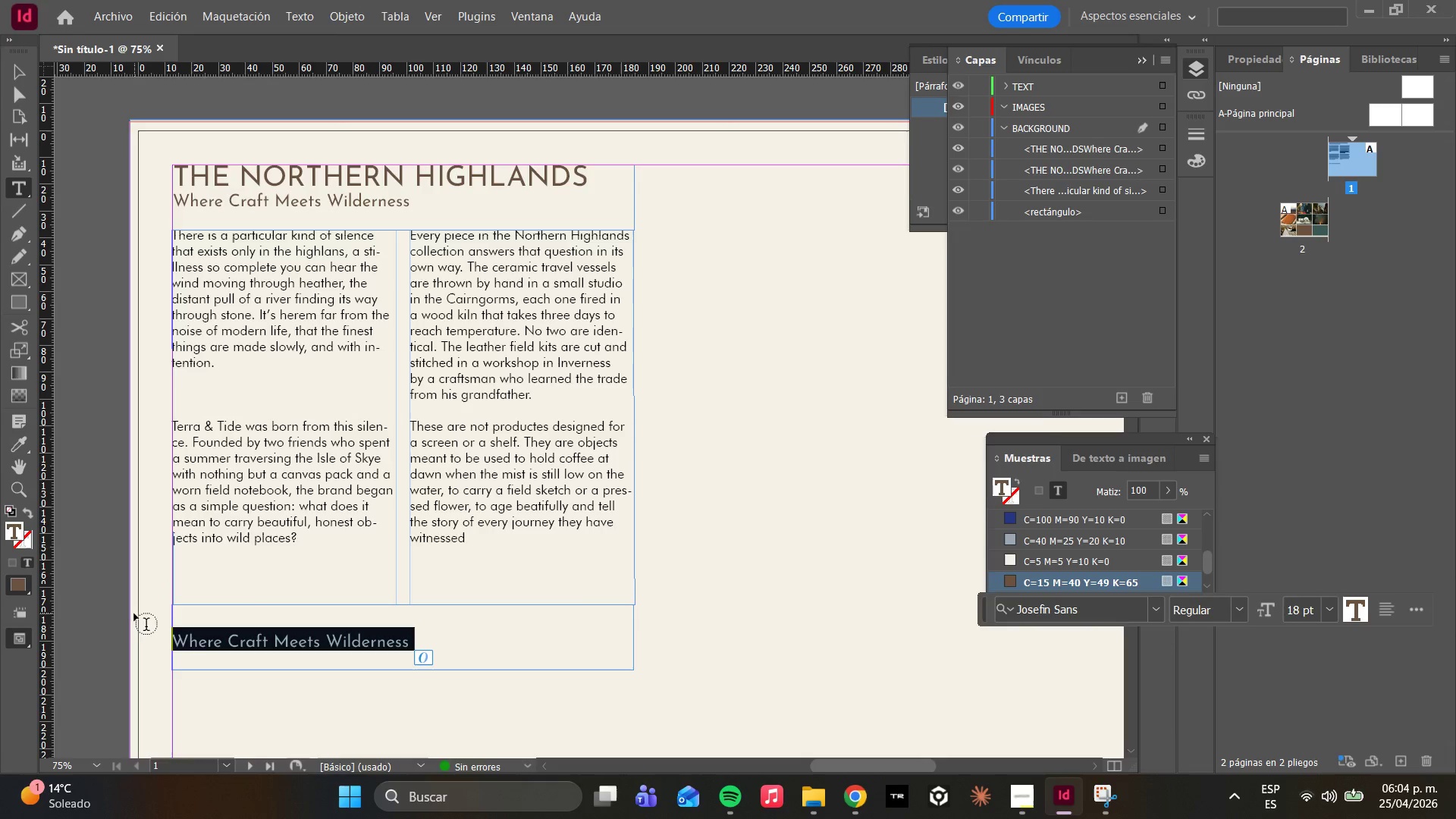 
type(The h)
key(Backspace)
type(Highlands do[)
key(Backspace)
type(n[t we)
key(Backspace)
key(Backspace)
type(rewars dy)
key(Backspace)
key(Backspace)
key(Backspace)
key(Backspace)
type(d )
 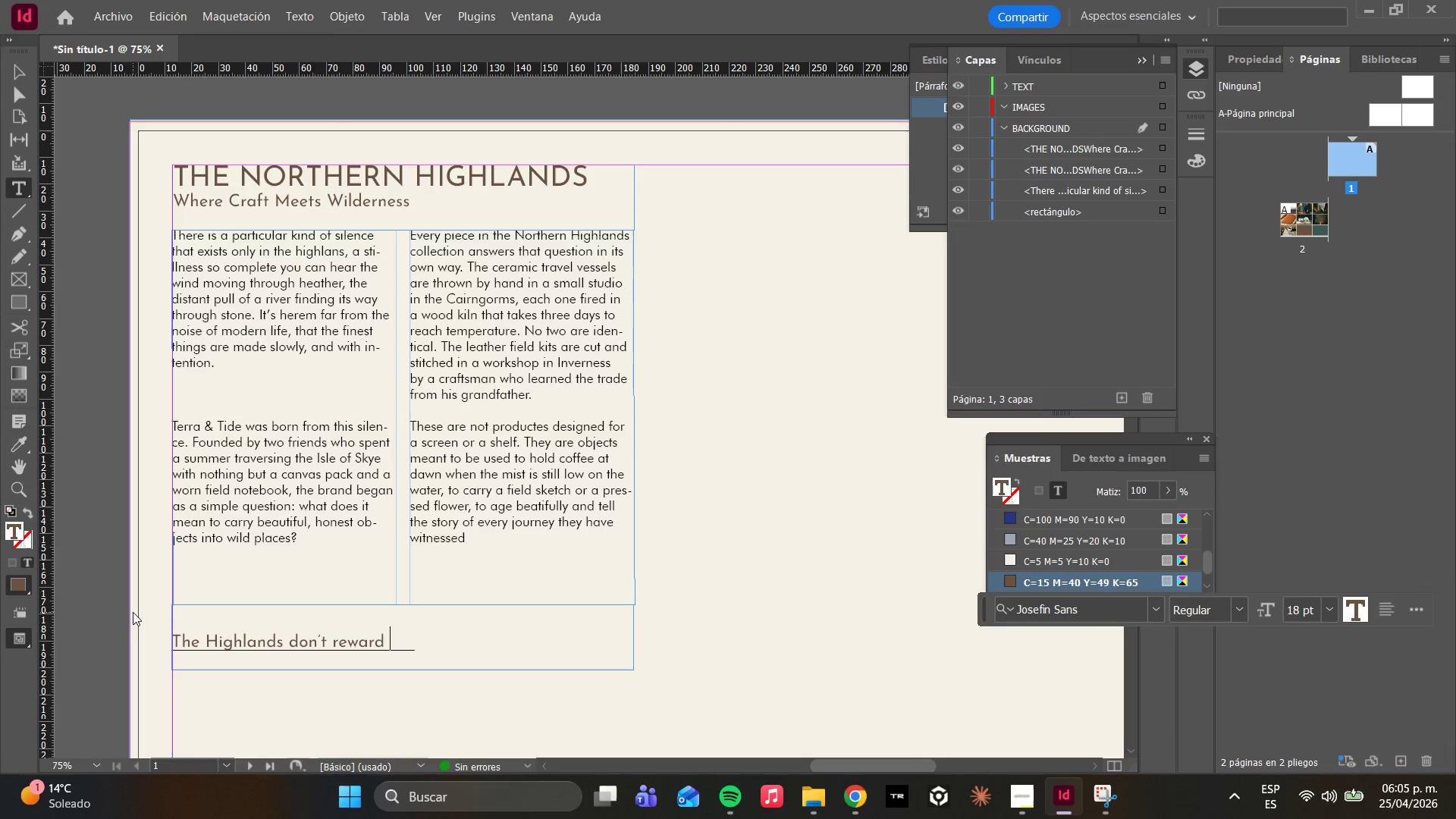 
type(hurry, Neider do we)
 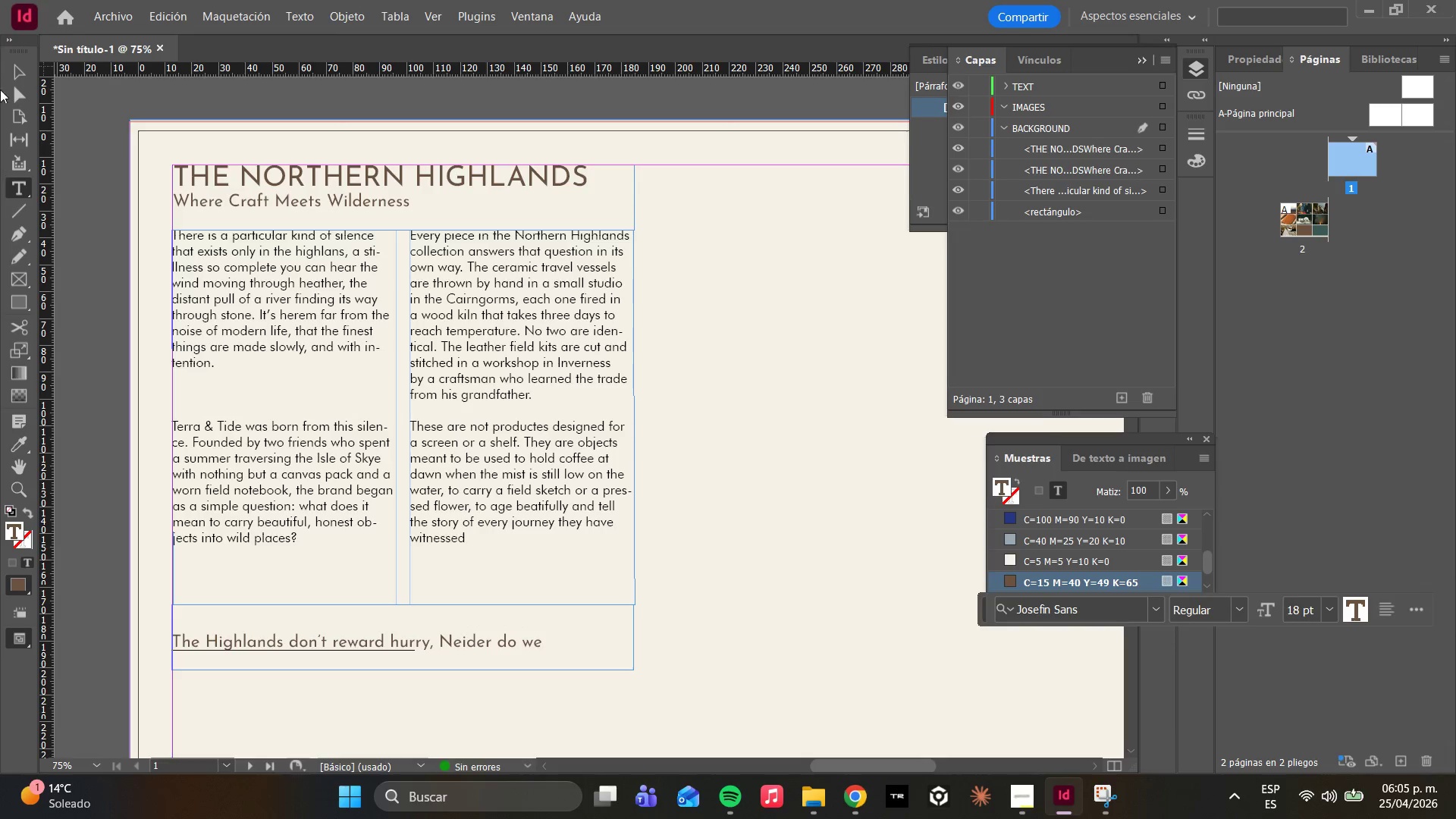 
left_click([9, 83])
 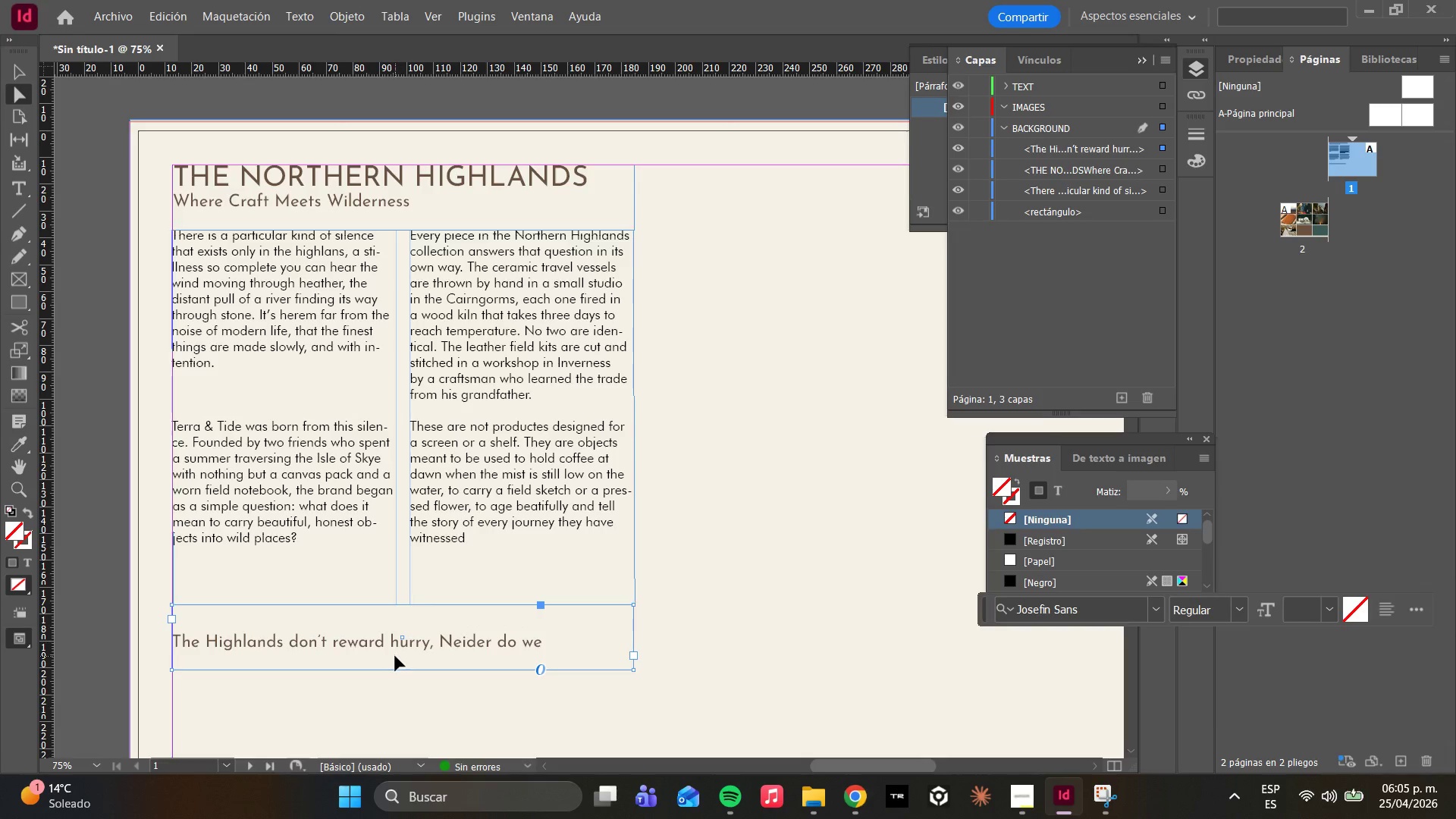 
left_click_drag(start_coordinate=[393, 651], to_coordinate=[391, 611])
 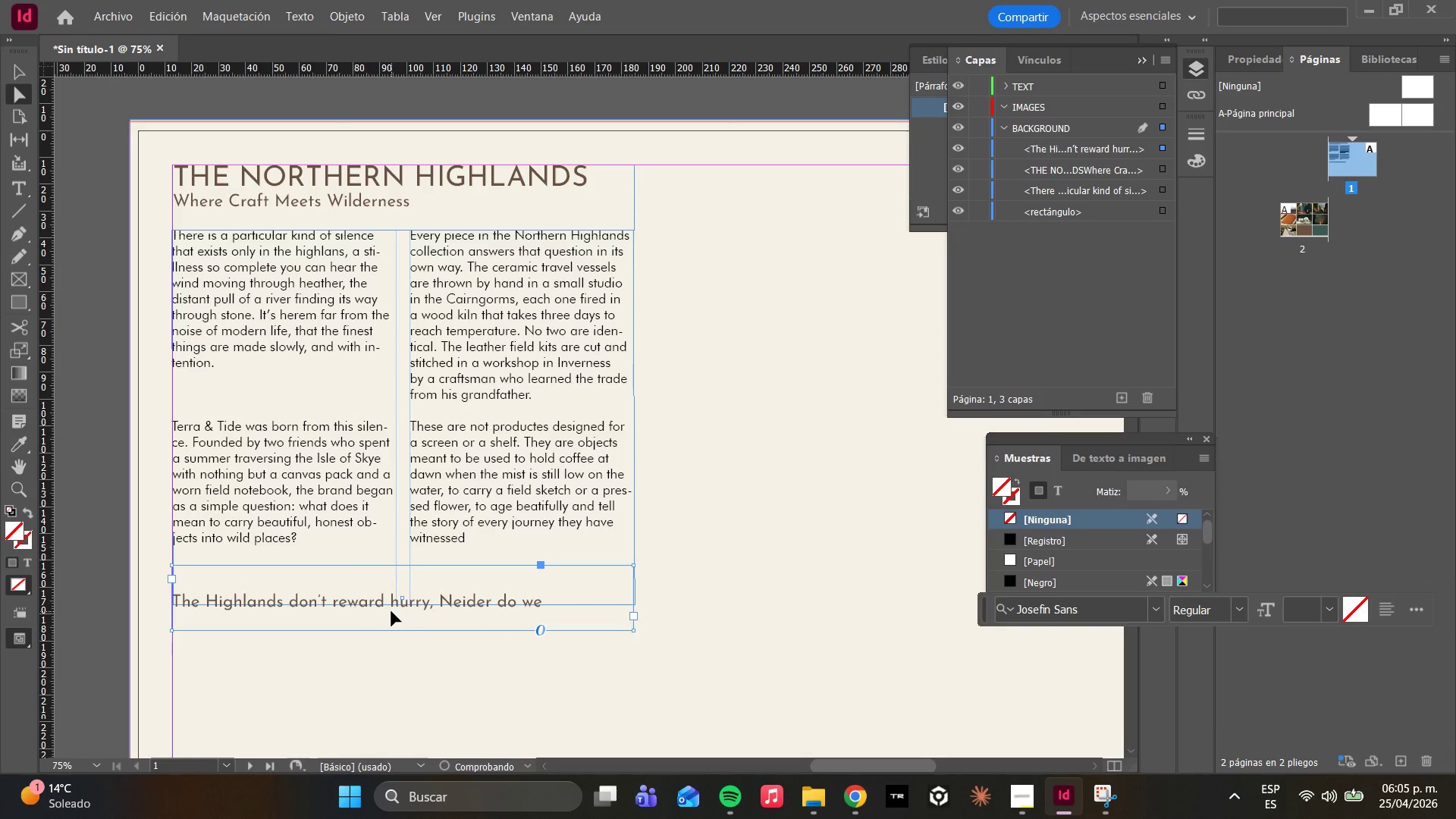 
left_click_drag(start_coordinate=[393, 610], to_coordinate=[392, 583])
 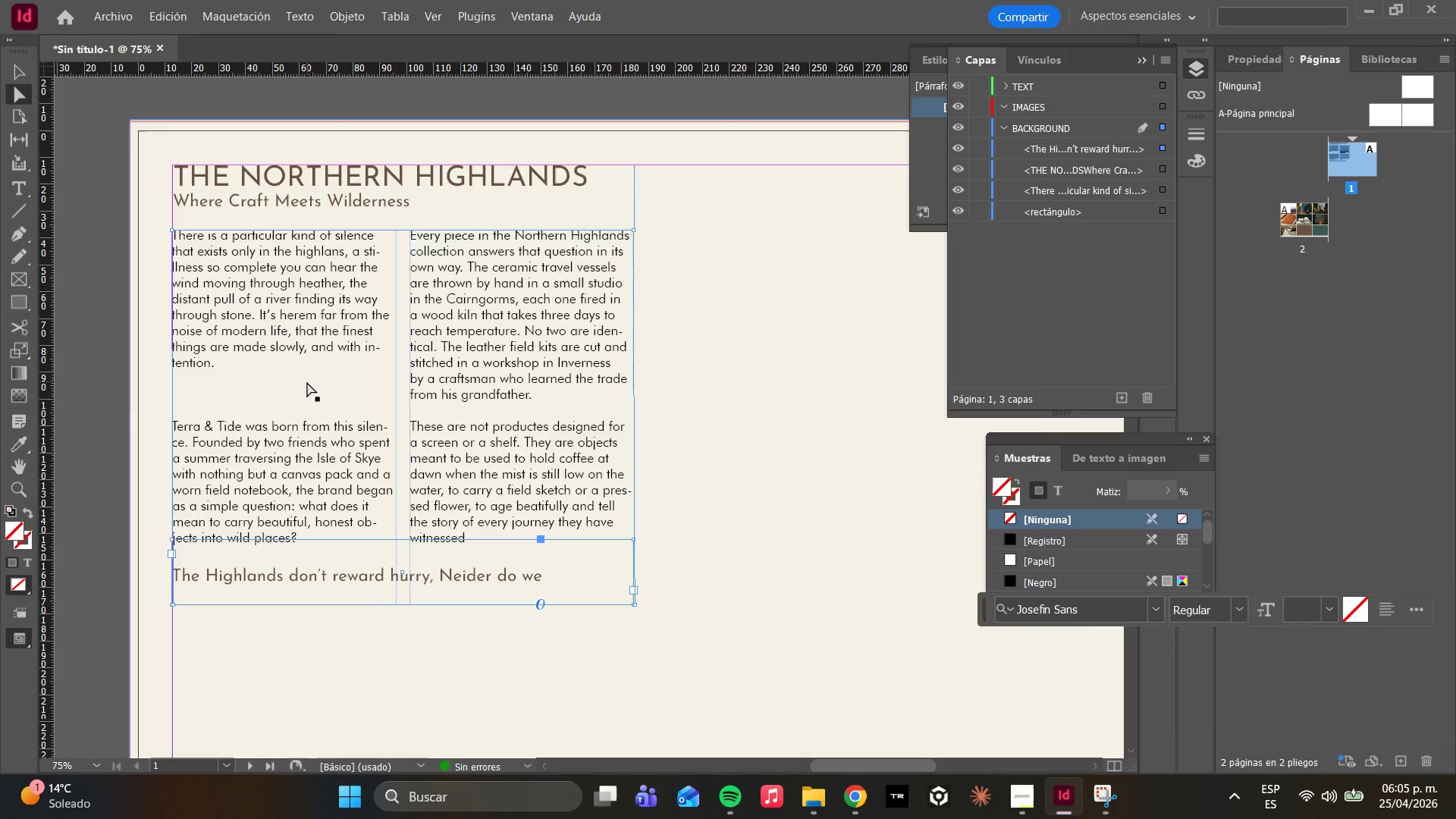 
key(W)
 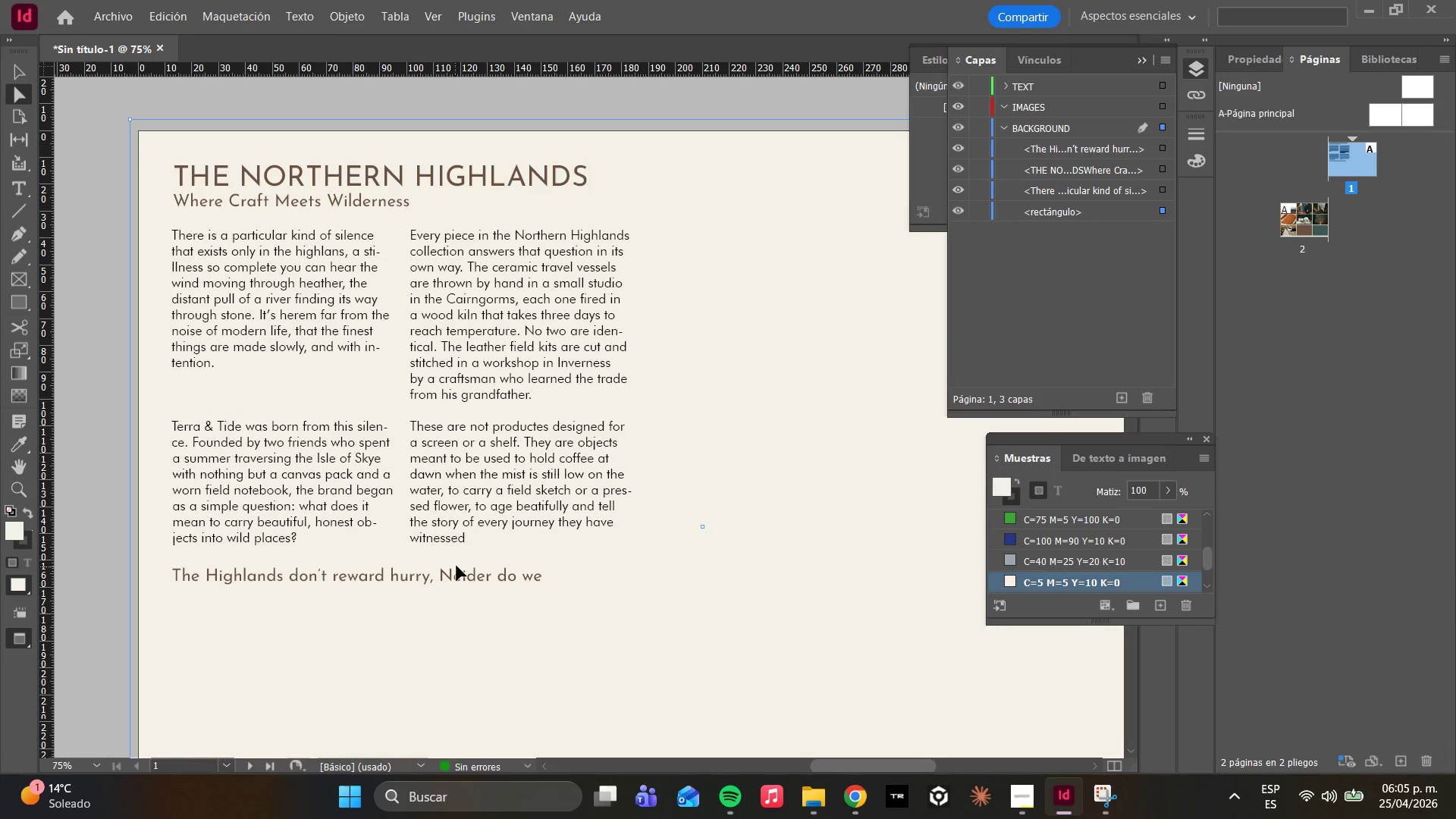 
double_click([440, 582])
 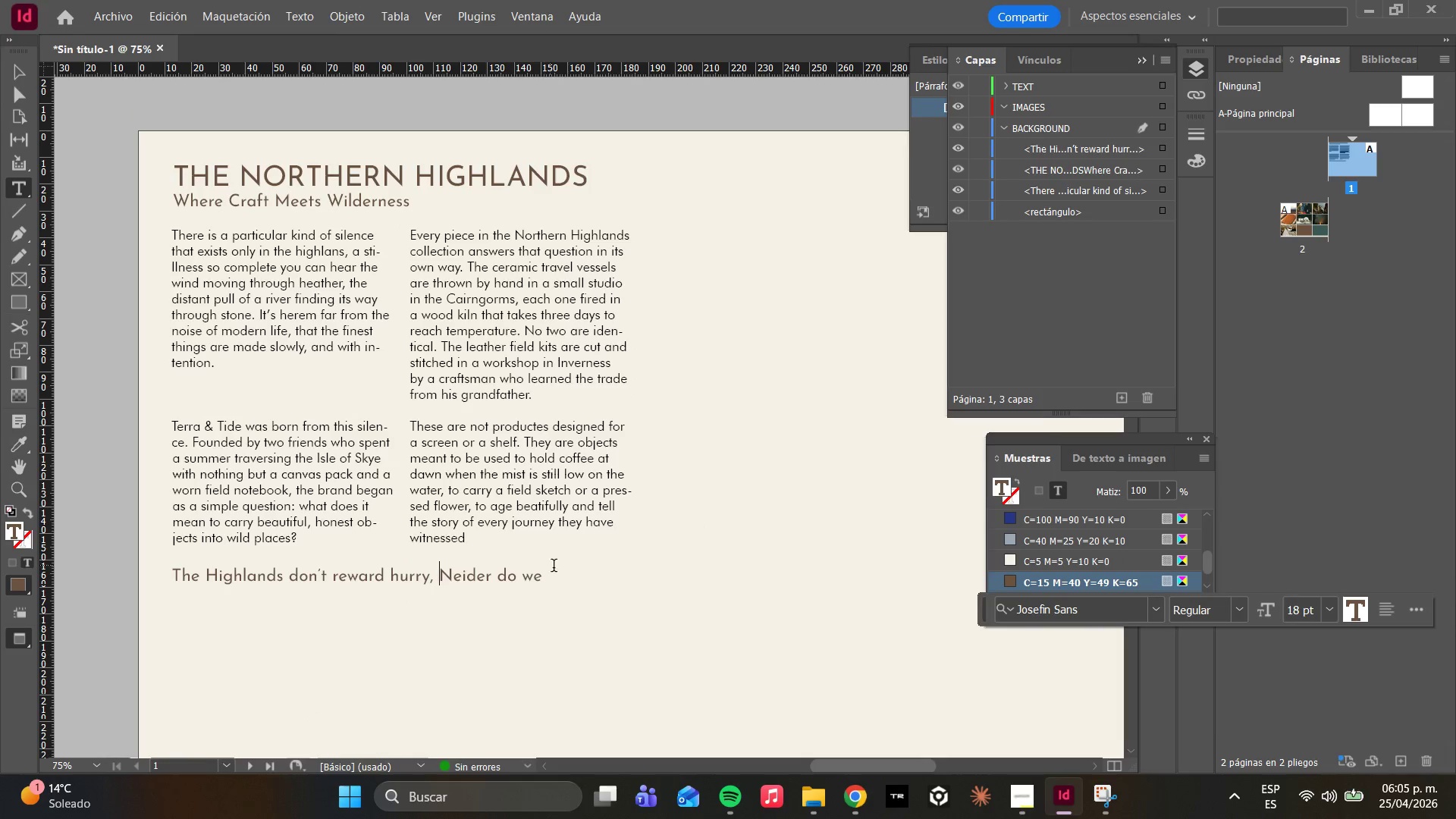 
left_click_drag(start_coordinate=[555, 569], to_coordinate=[164, 571])
 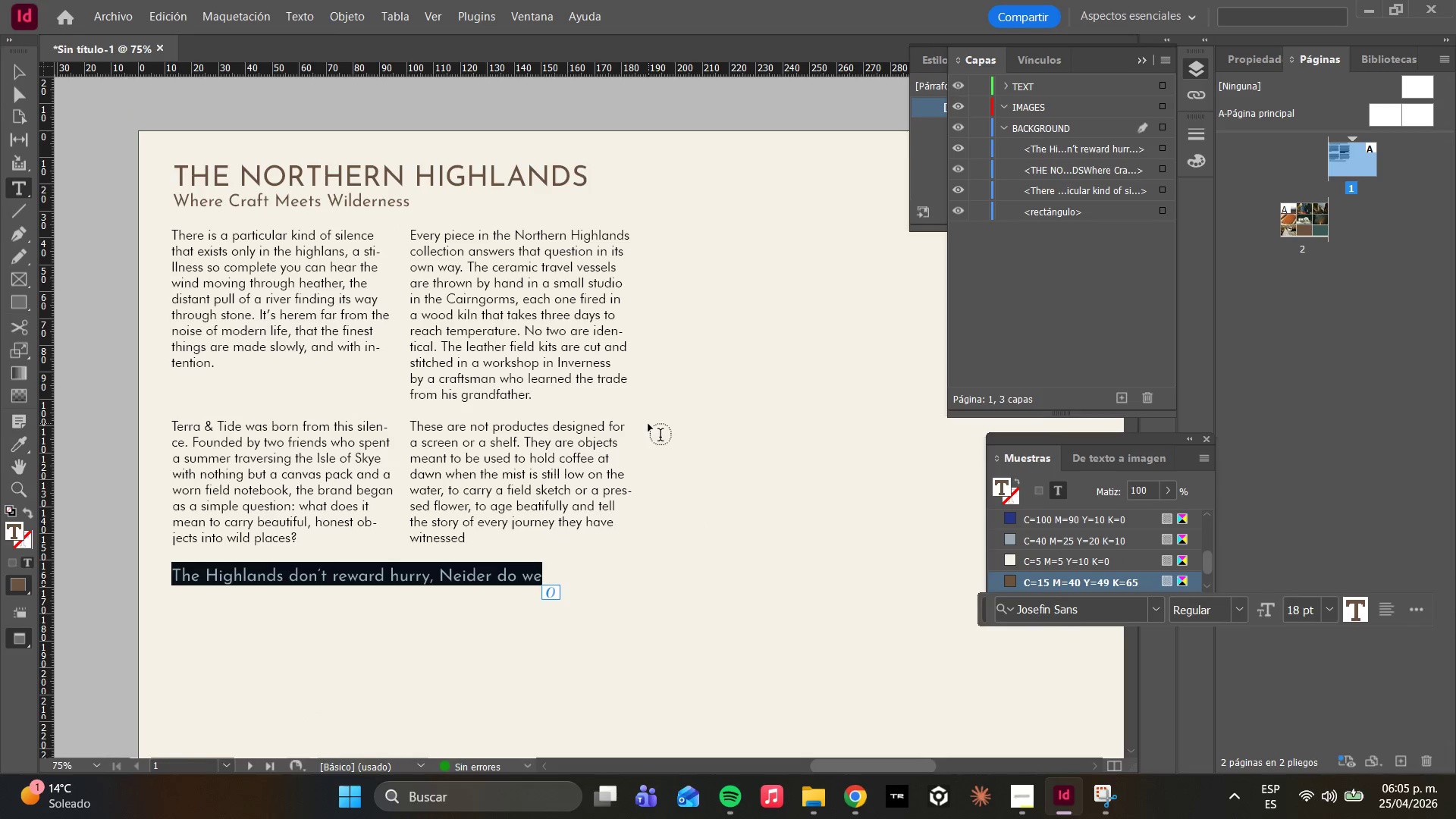 
key(T)
 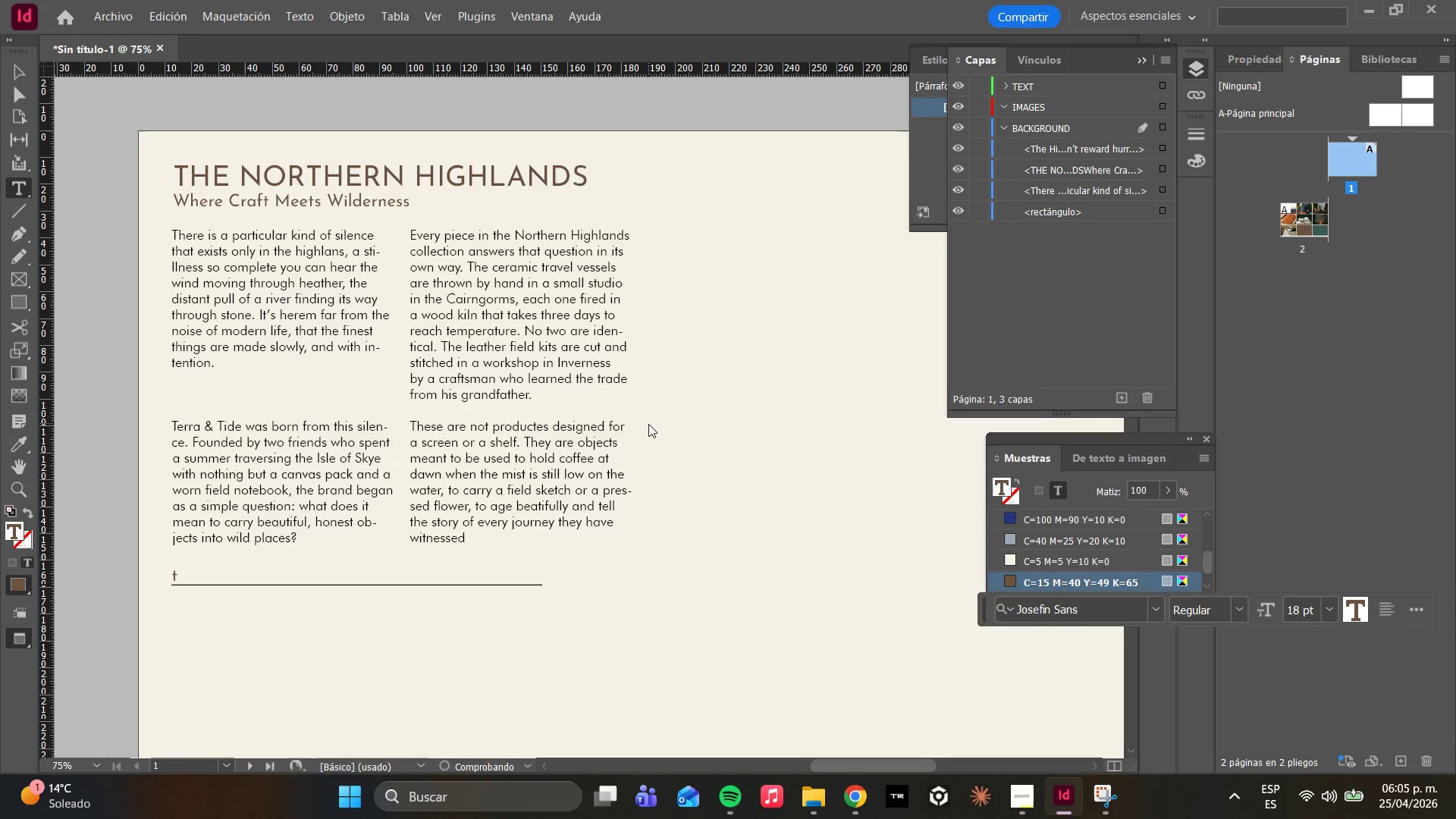 
key(Control+Z)
 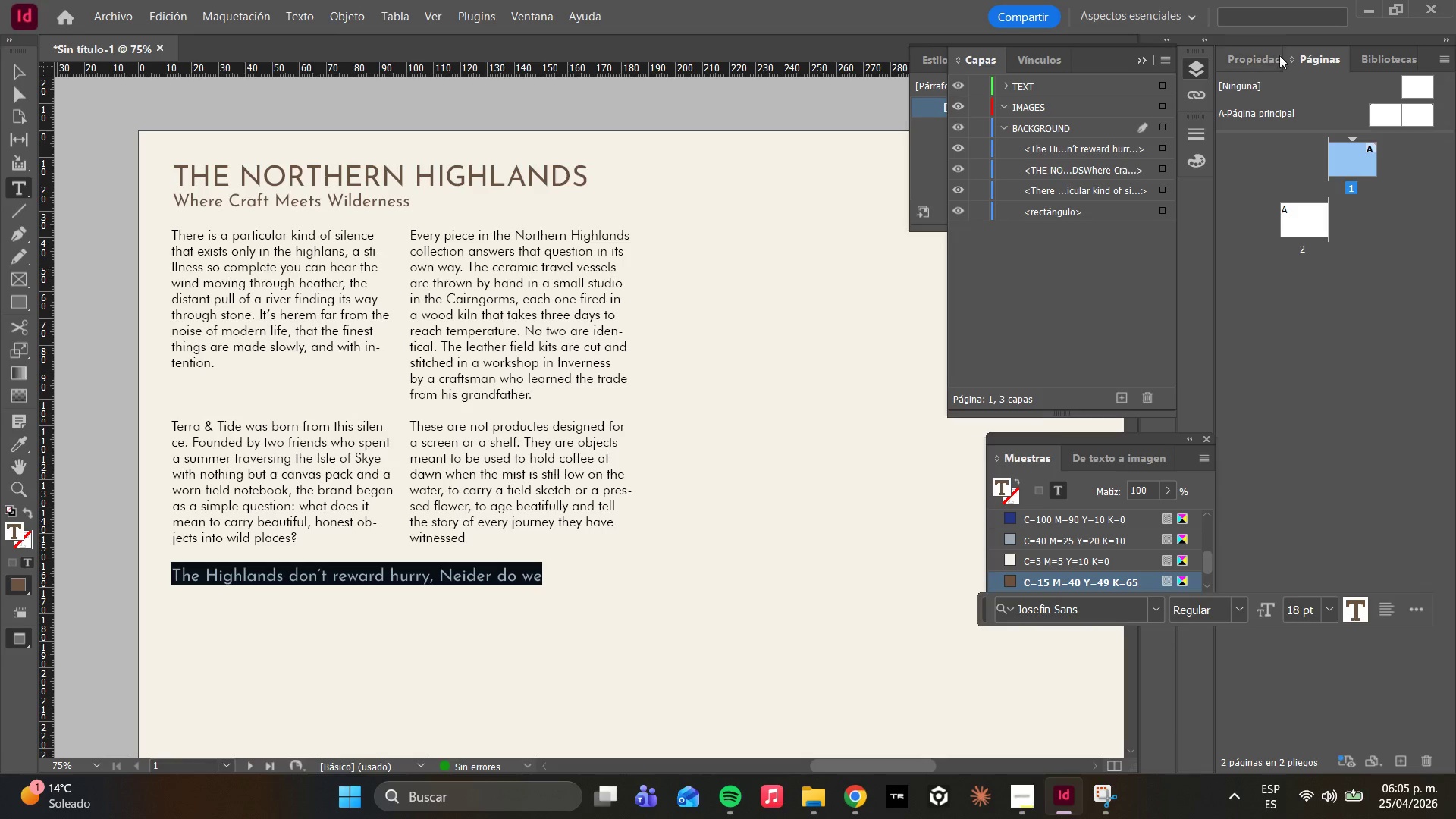 
left_click([1263, 66])
 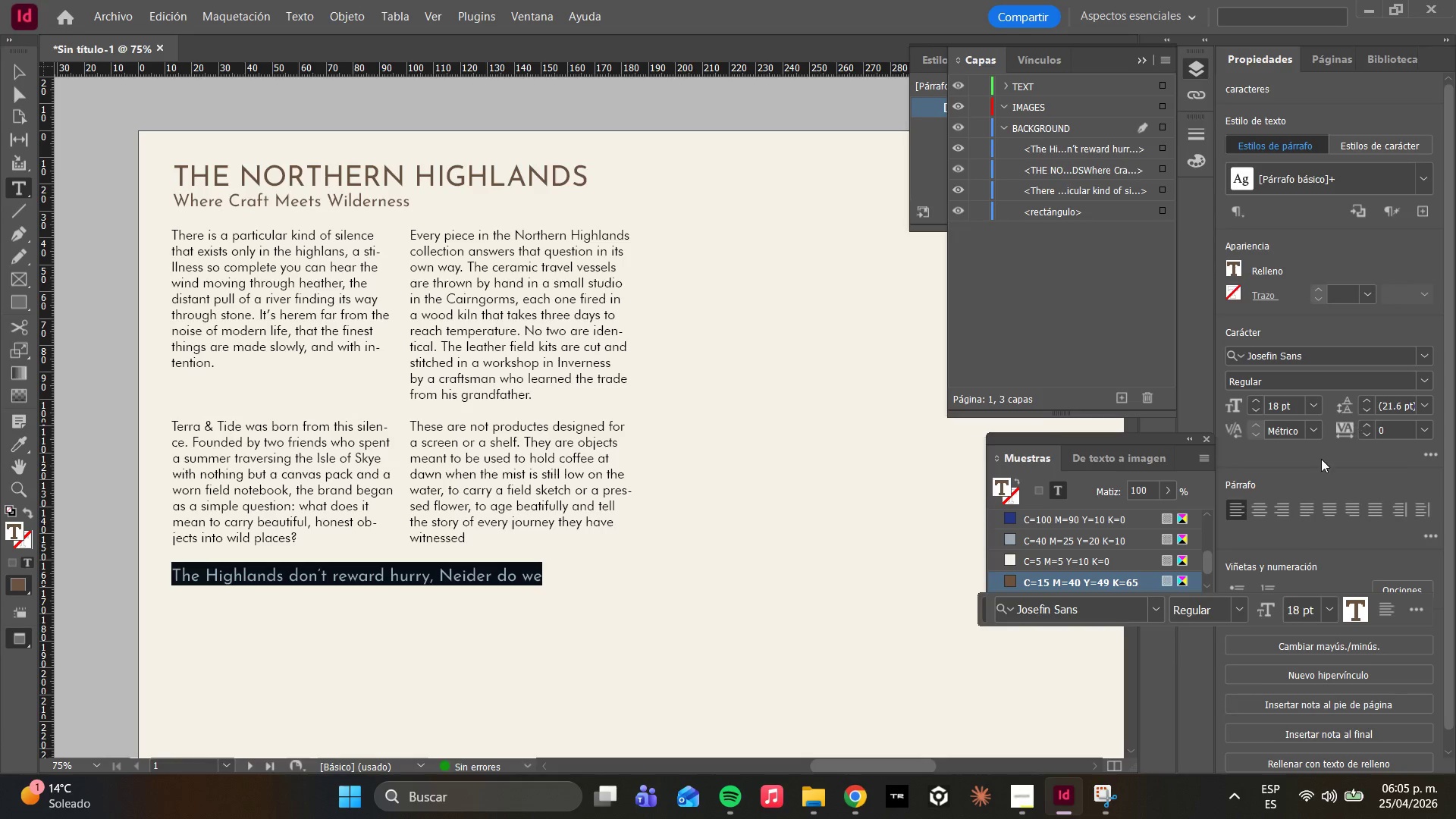 
left_click([1308, 414])
 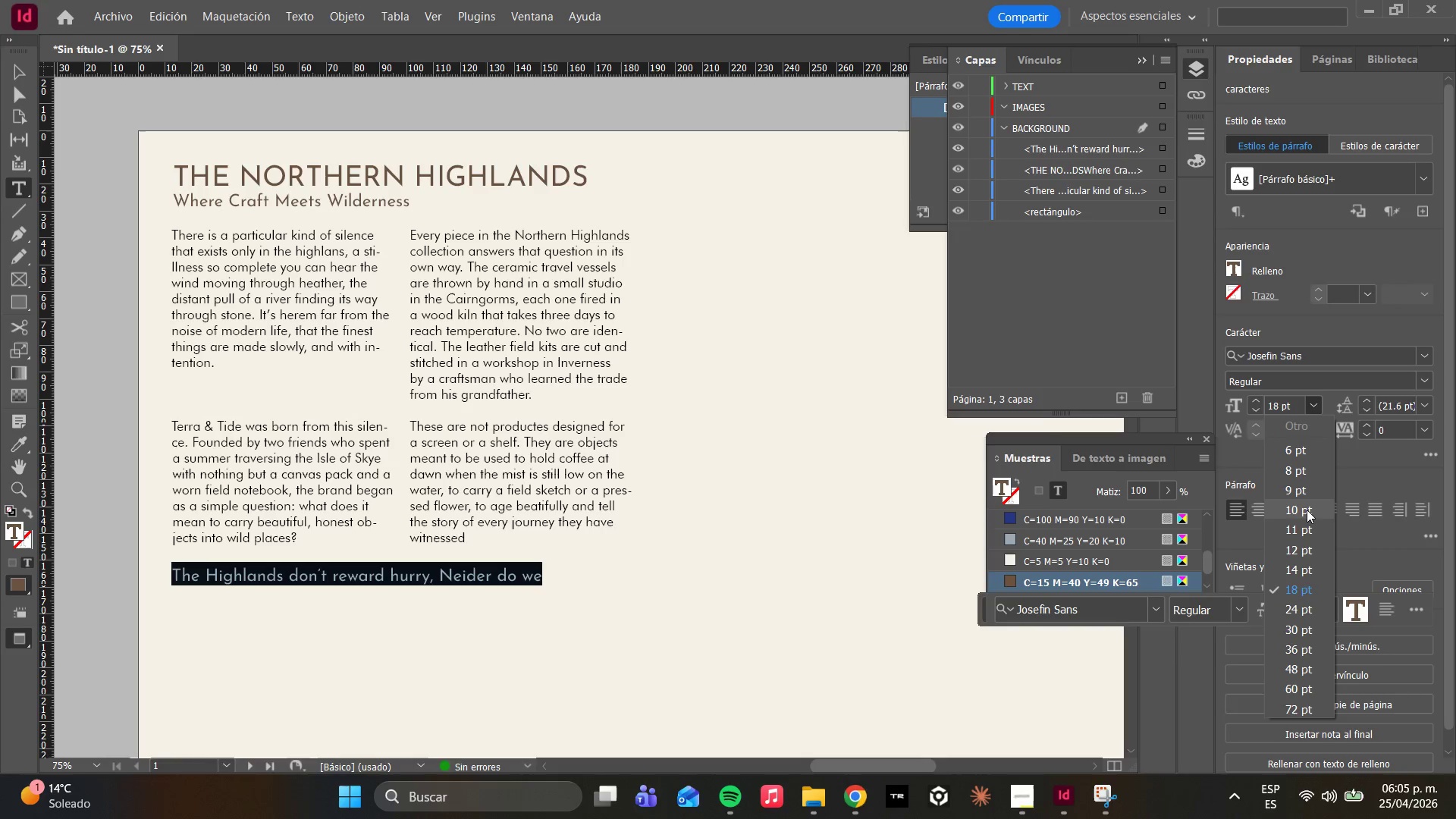 
left_click([1307, 510])
 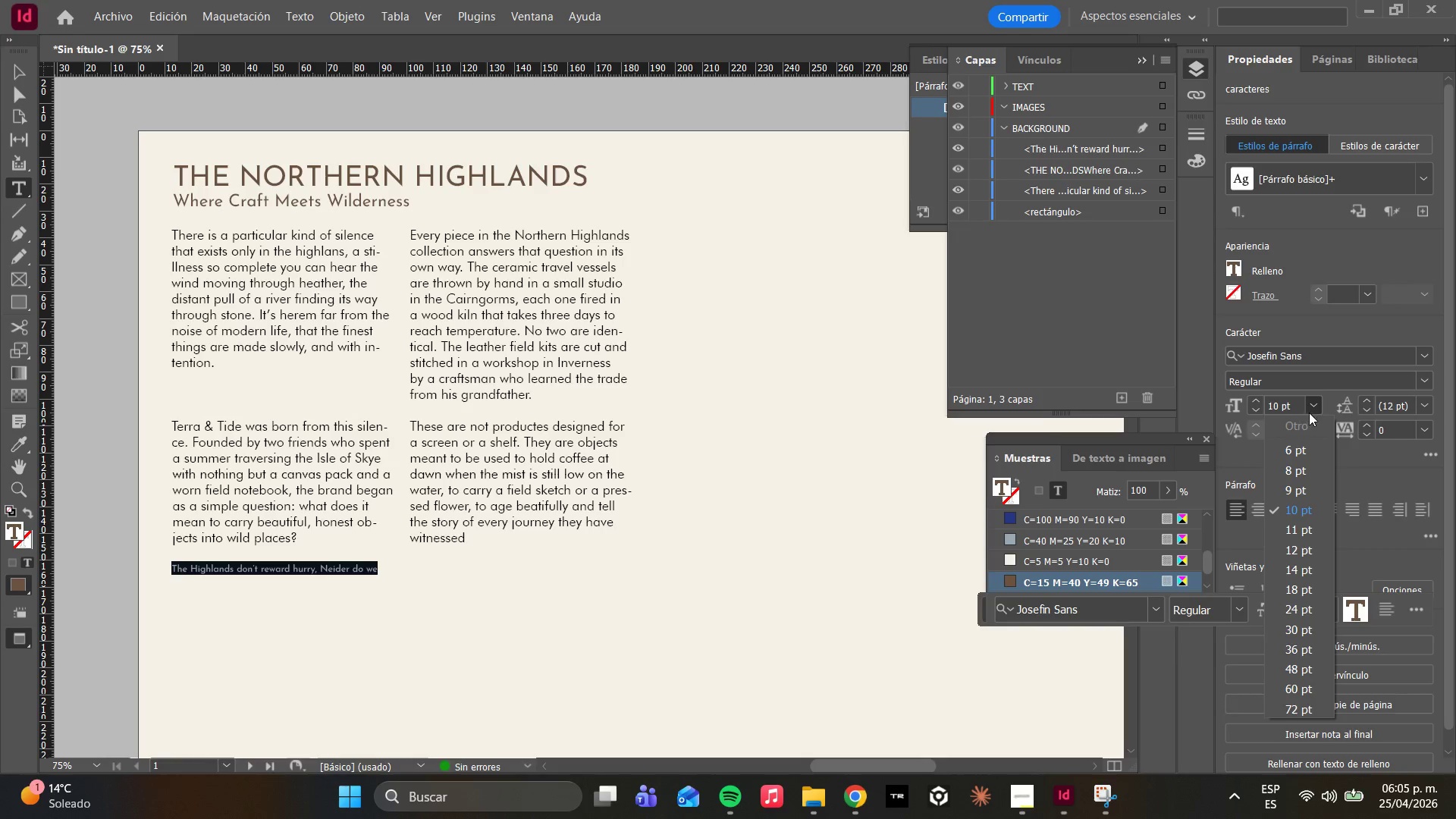 
left_click([1296, 569])
 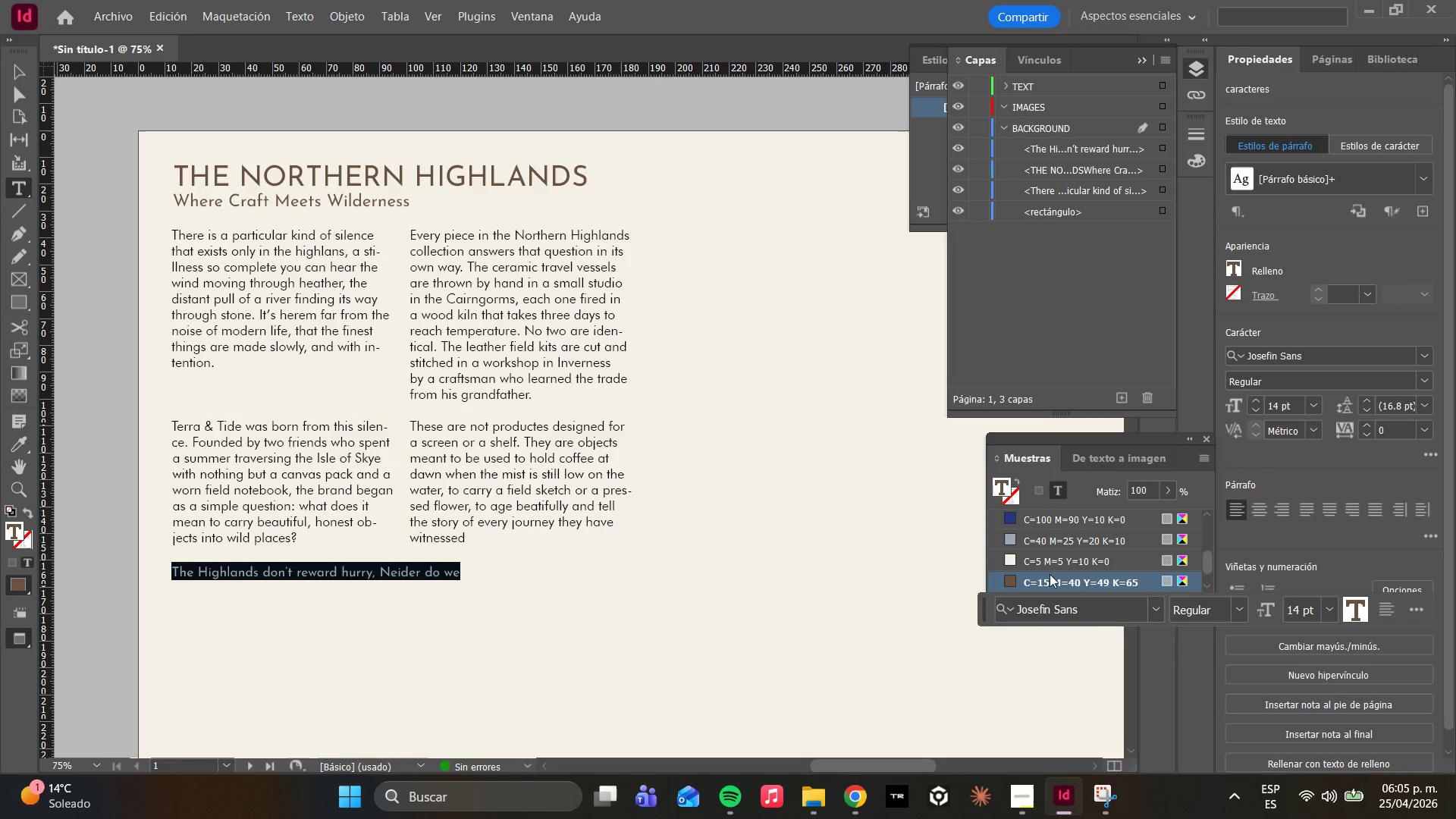 
left_click([553, 552])
 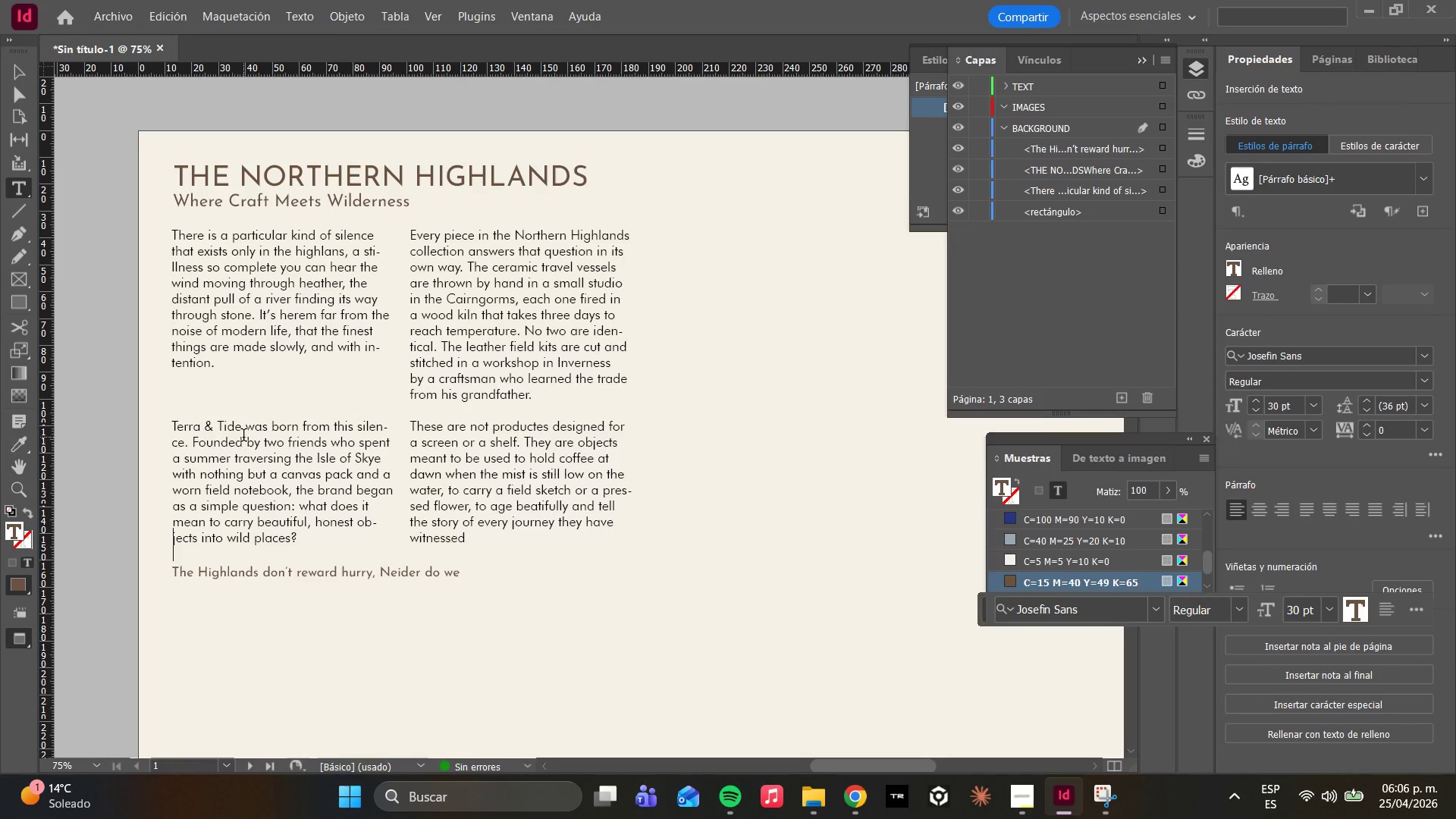 
wait(6.84)
 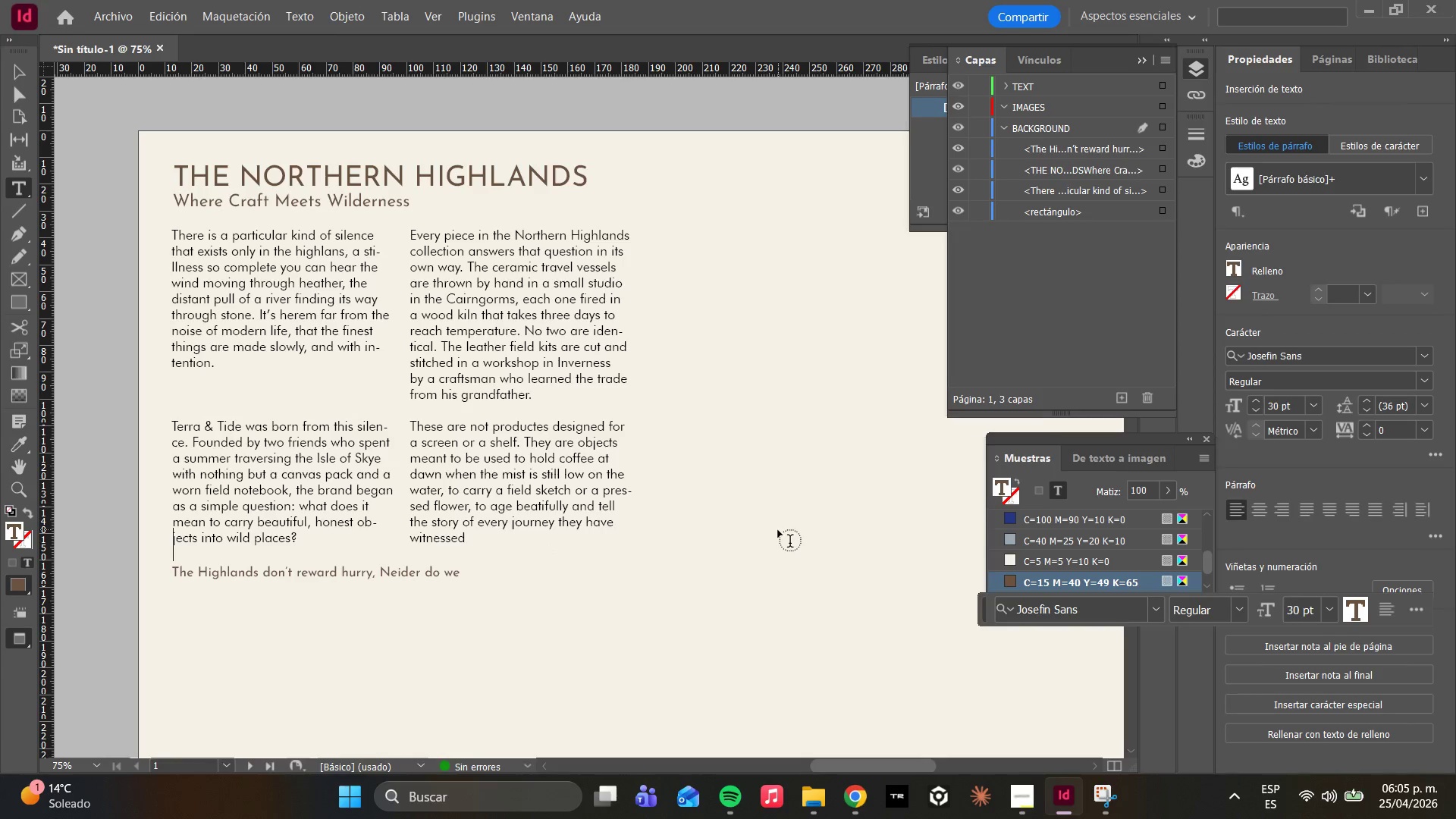 
left_click([380, 573])
 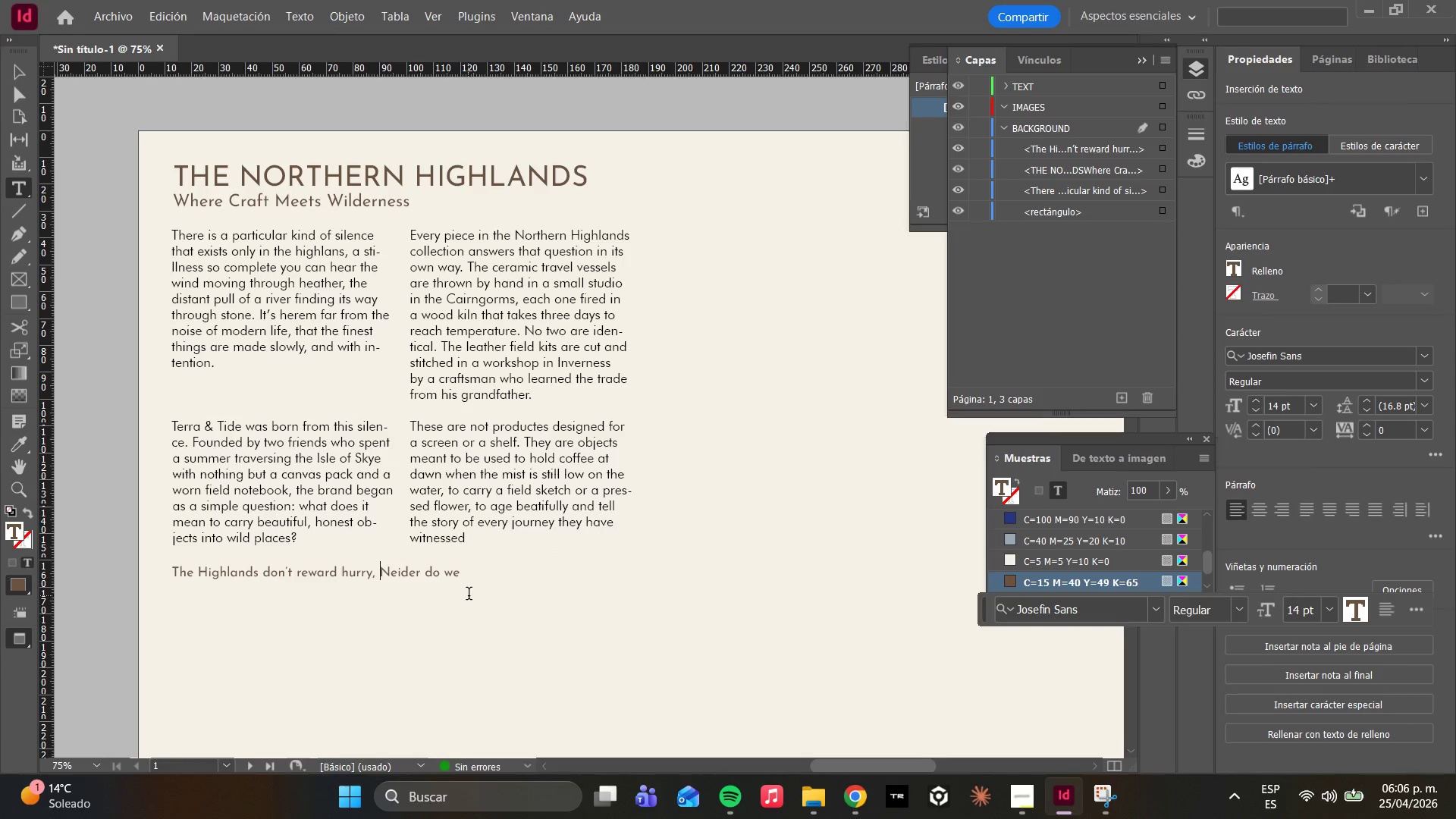 
key(Enter)
 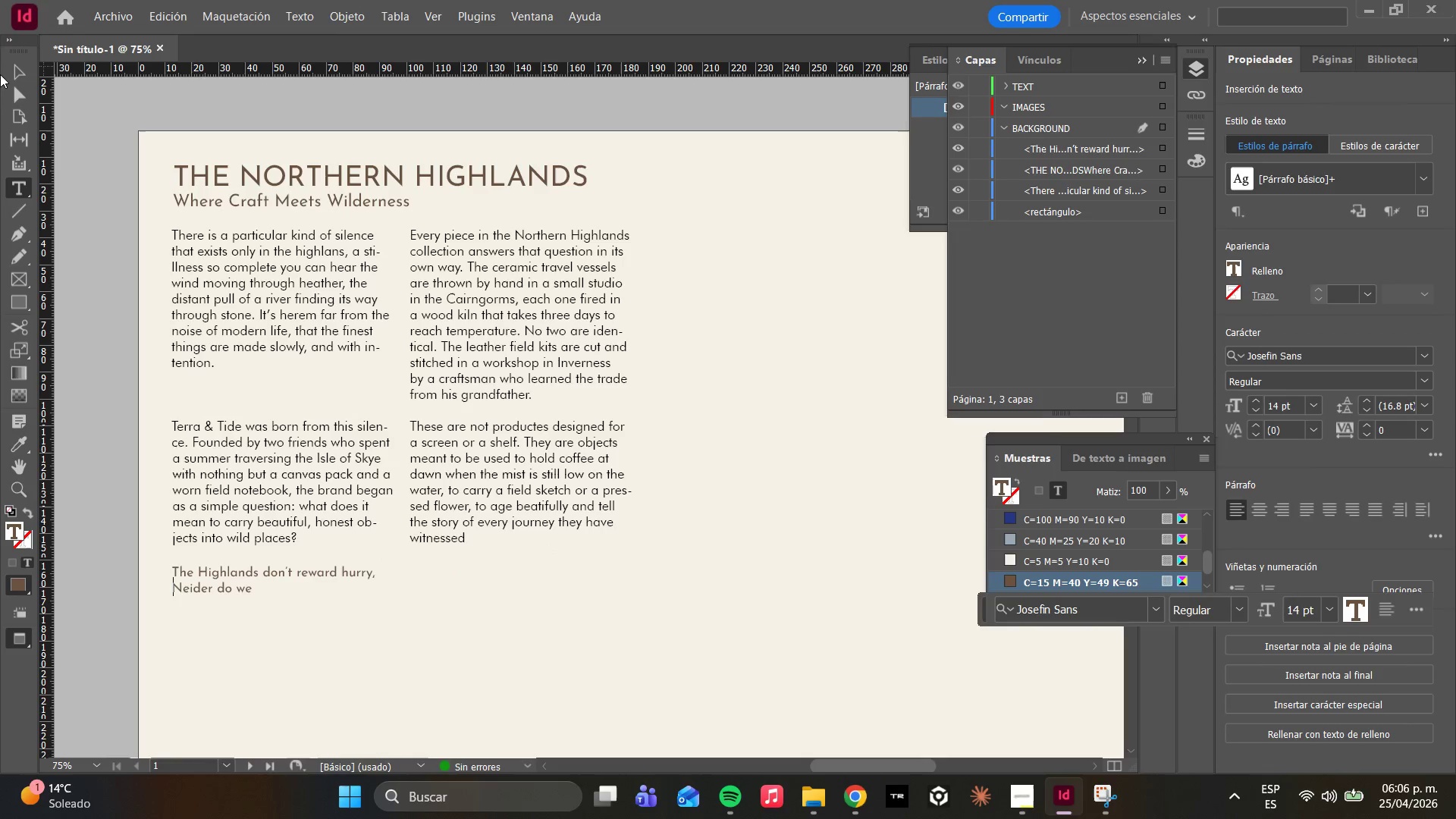 
left_click([10, 74])
 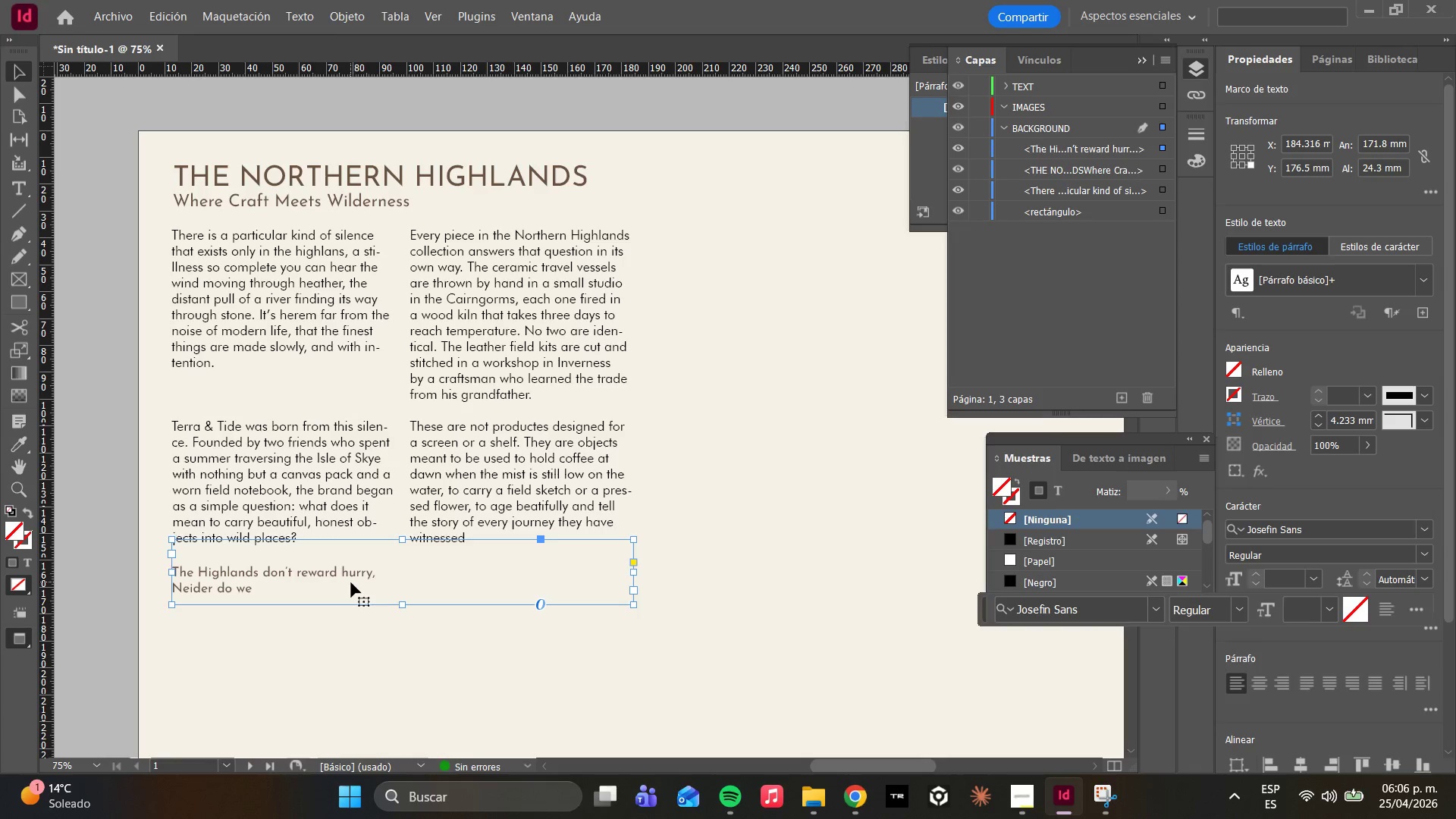 
wait(14.61)
 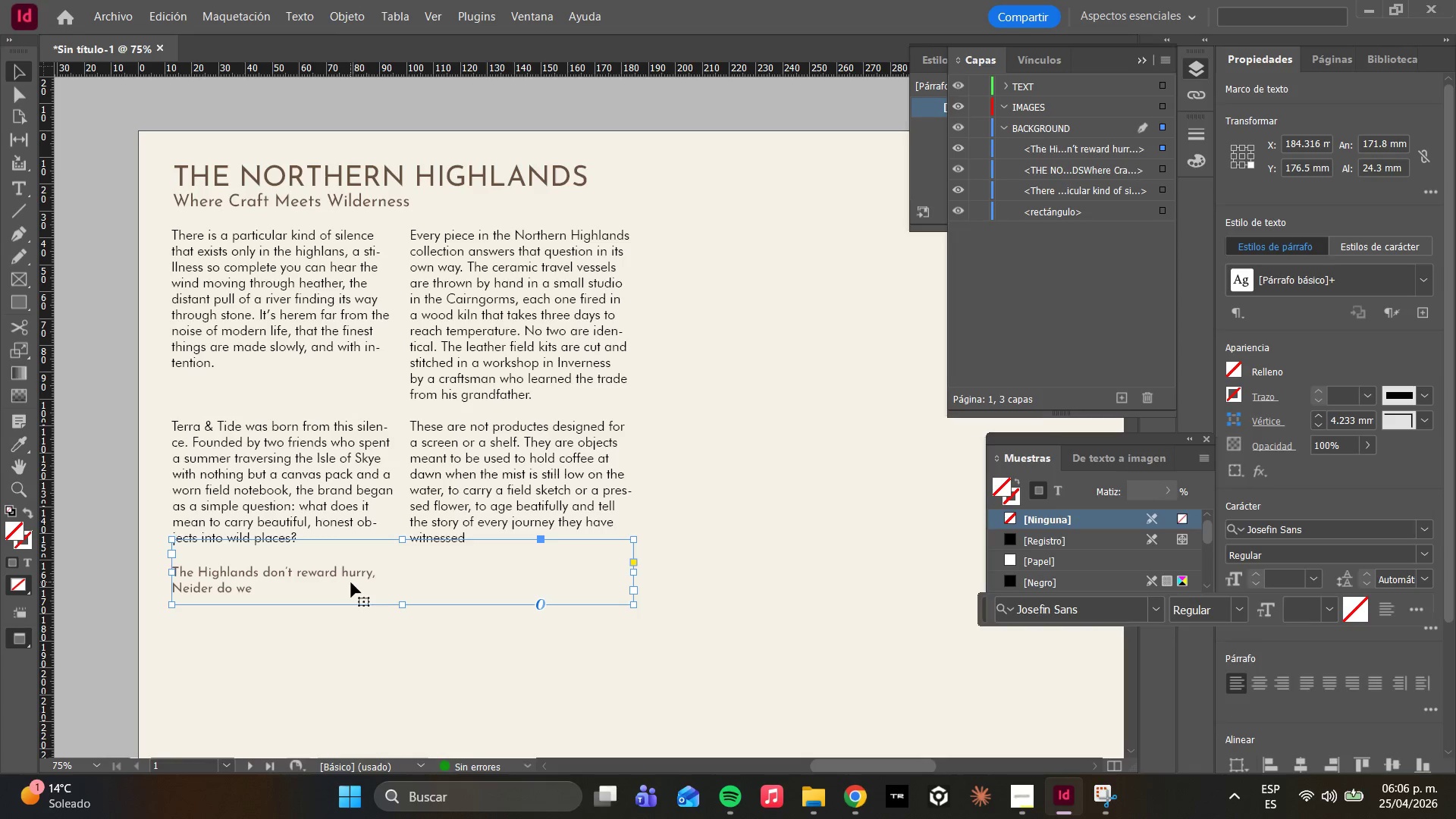 
left_click([475, 450])
 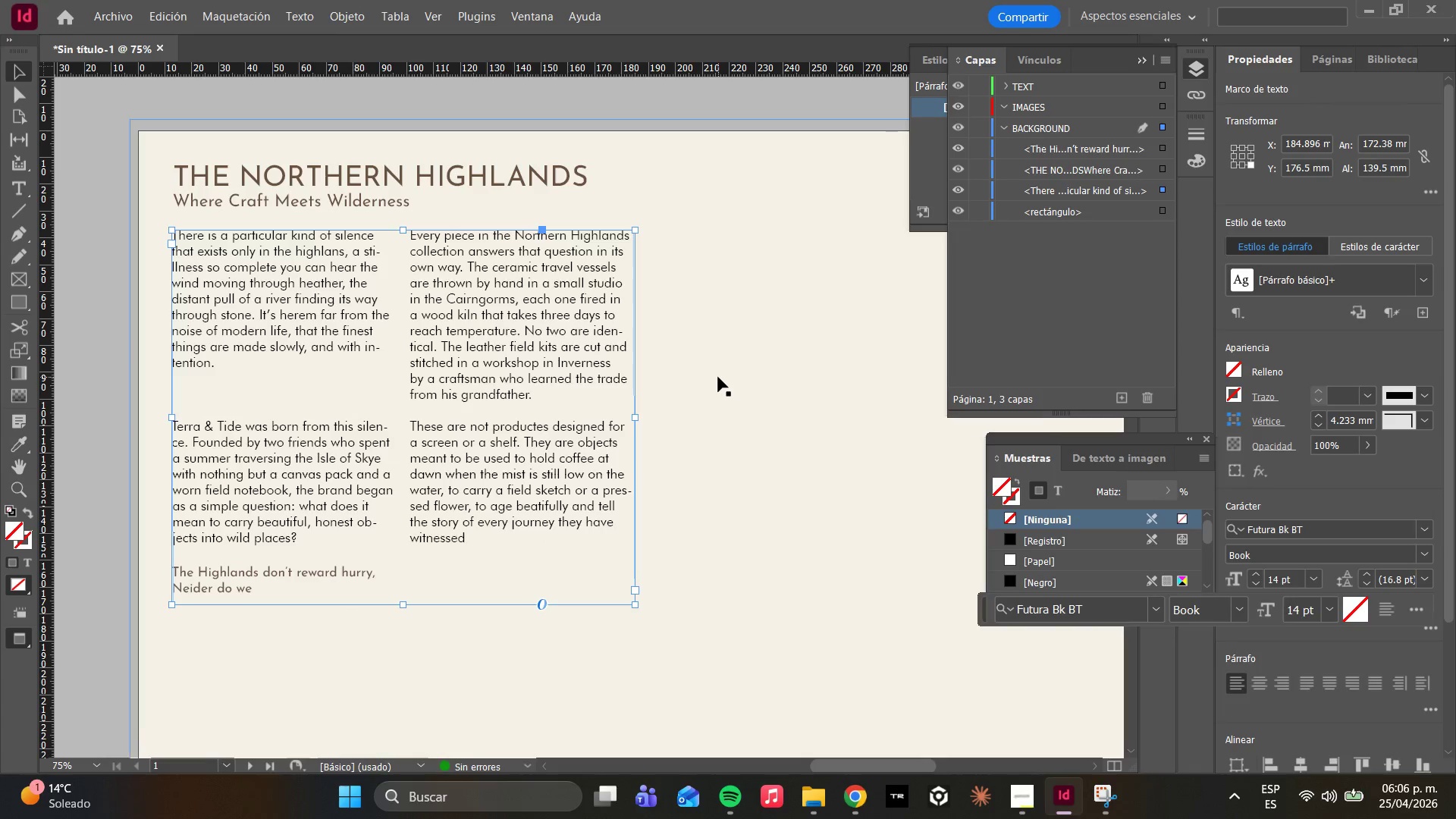 
left_click([718, 377])
 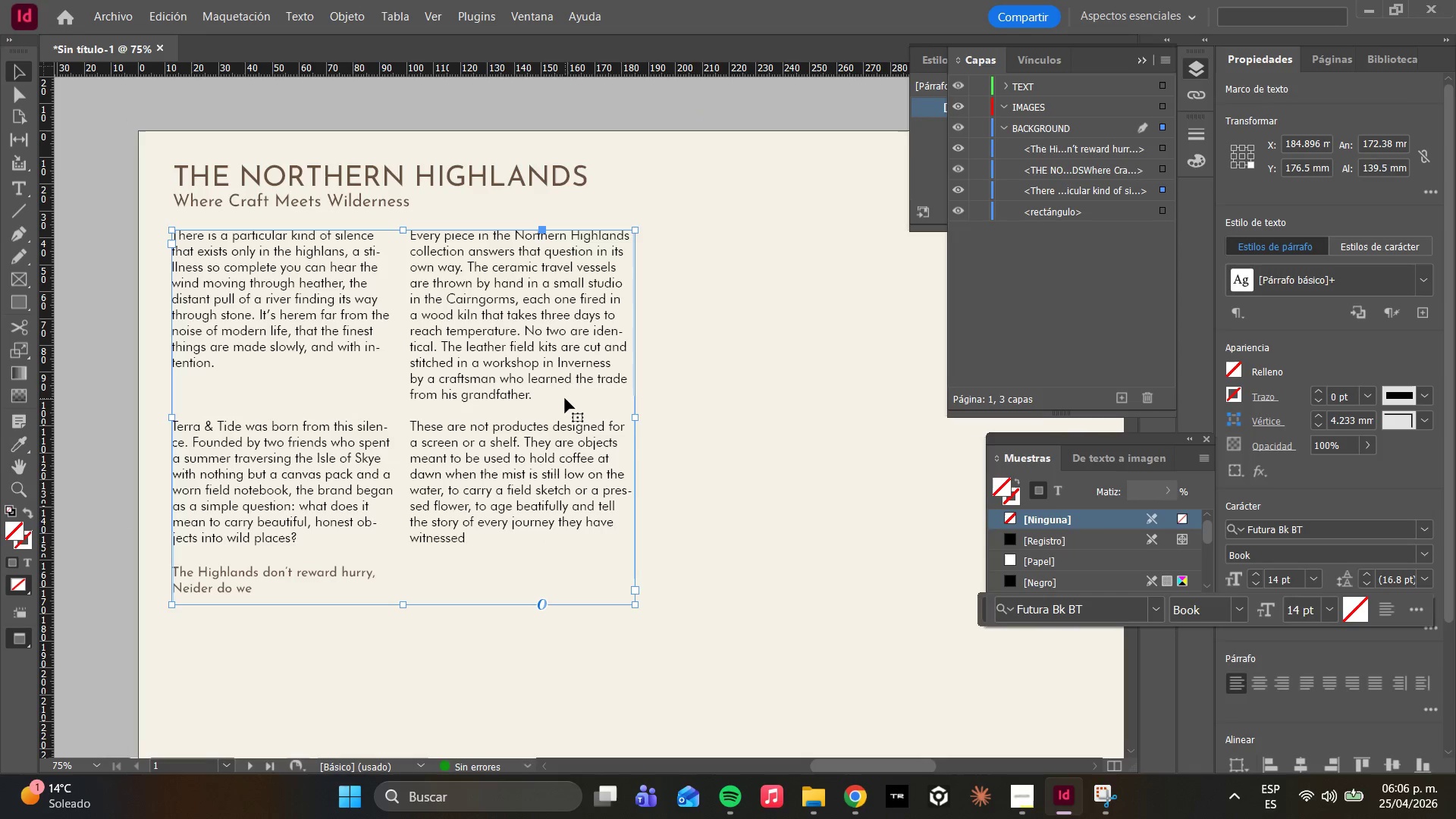 
scroll: coordinate [721, 410], scroll_direction: down, amount: 5.0
 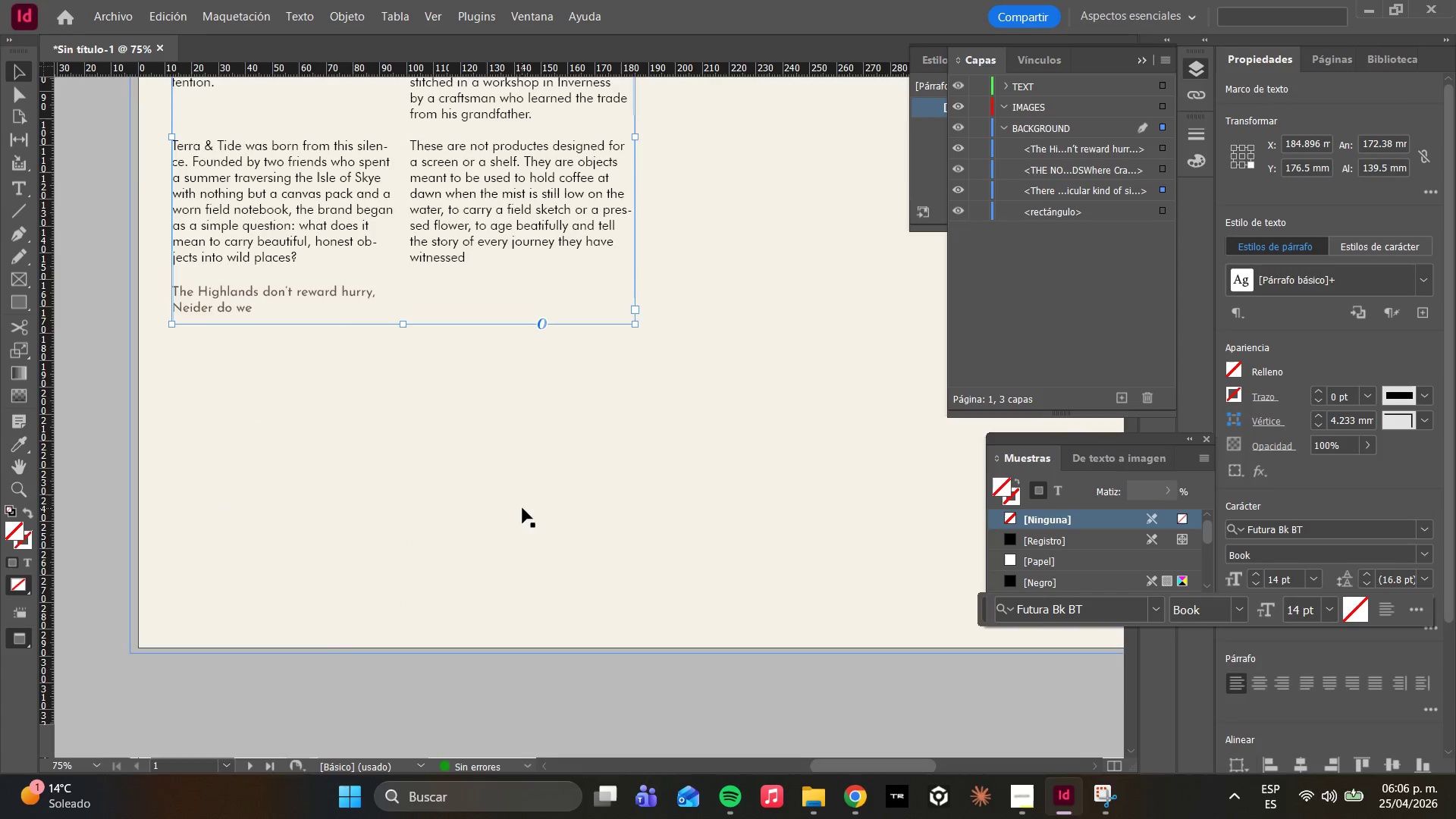 
scroll: coordinate [529, 494], scroll_direction: up, amount: 6.0
 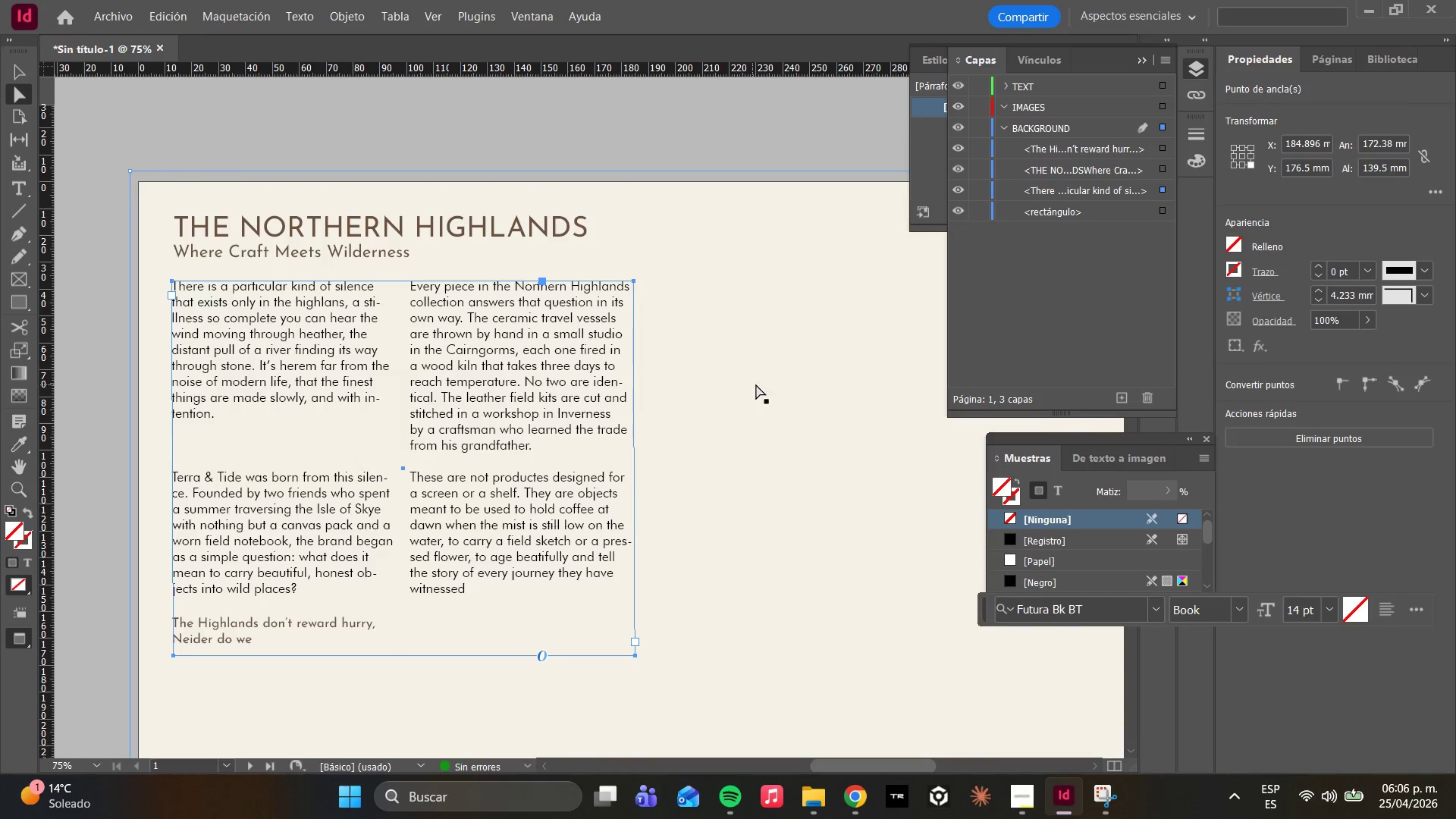 
scroll: coordinate [683, 460], scroll_direction: down, amount: 11.0
 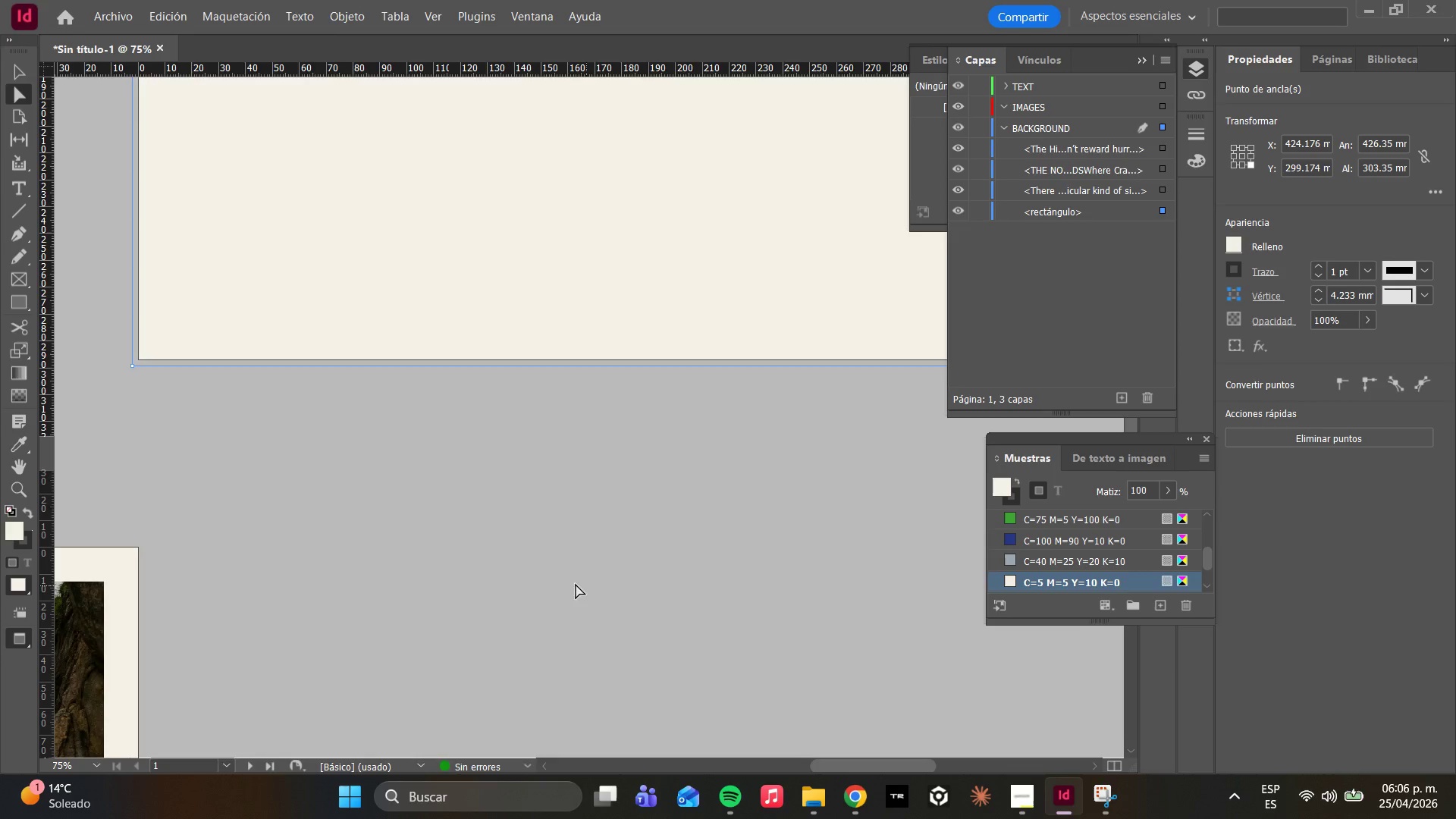 
hold_key(key=AltLeft, duration=1.69)
scroll: coordinate [523, 558], scroll_direction: down, amount: 3.0
 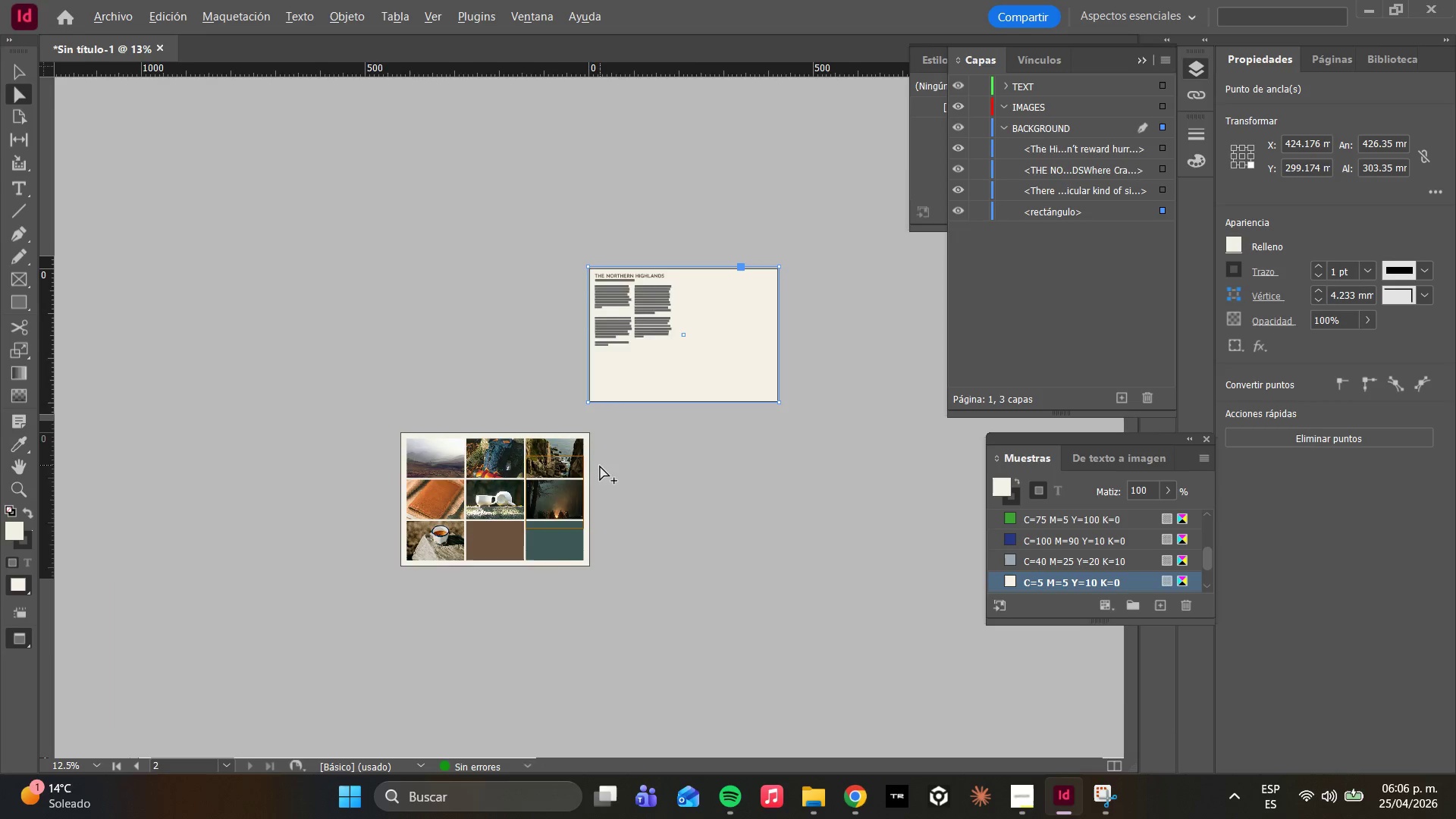 
scroll: coordinate [613, 457], scroll_direction: up, amount: 2.0
 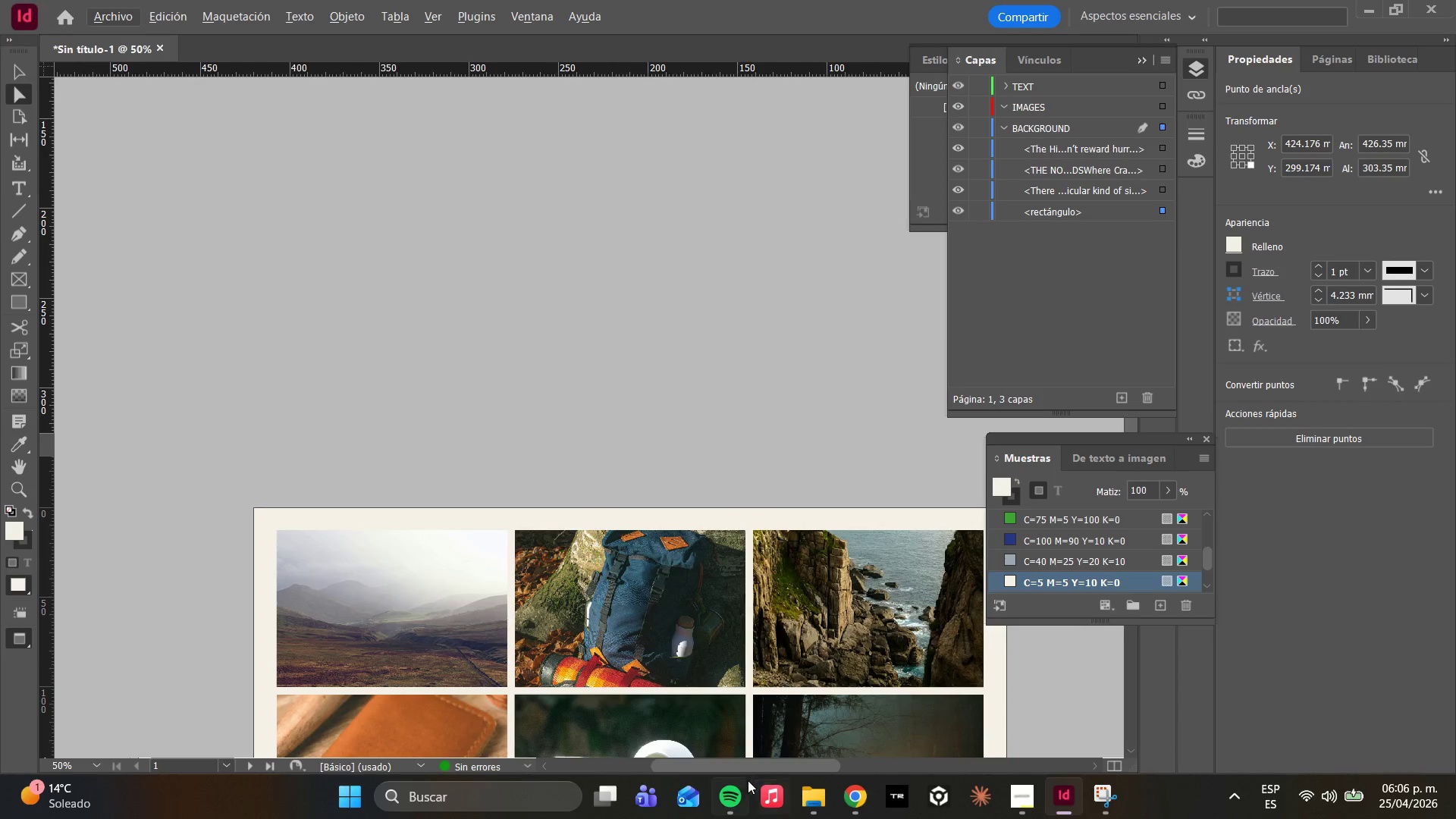 
left_click_drag(start_coordinate=[737, 769], to_coordinate=[861, 701])
 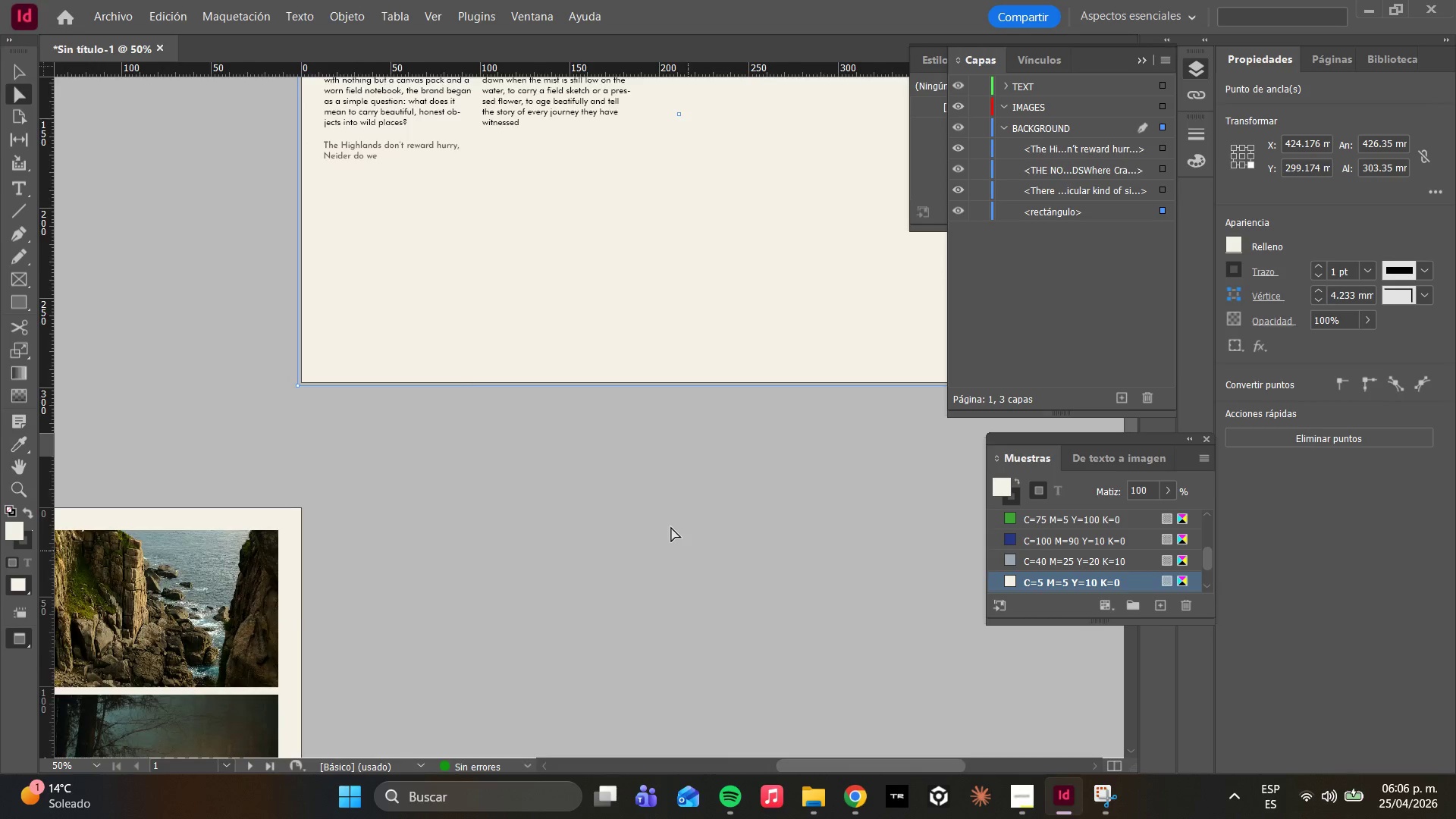 
hold_key(key=AltLeft, duration=1.44)
 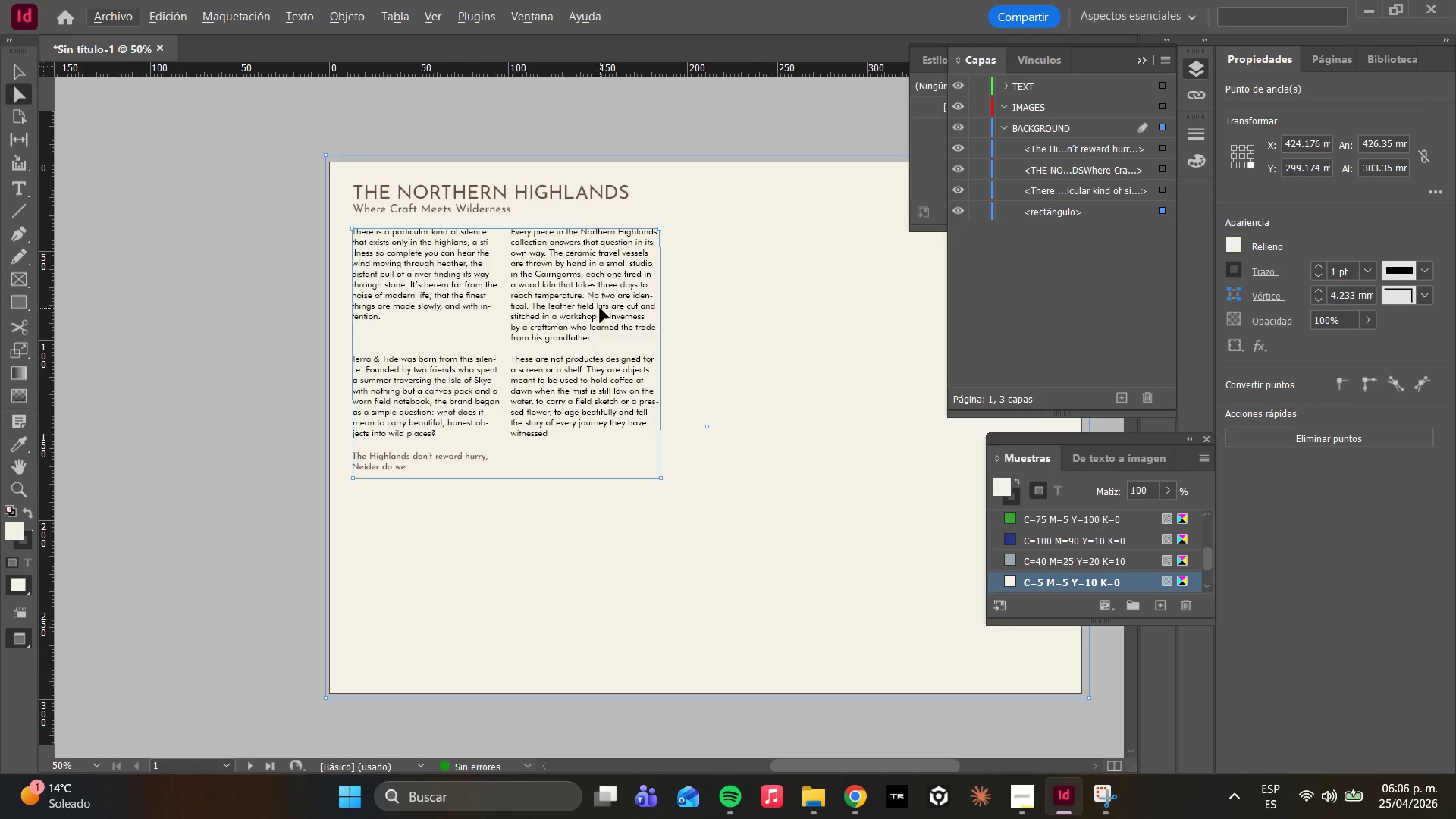 
scroll: coordinate [599, 450], scroll_direction: up, amount: 6.0
 